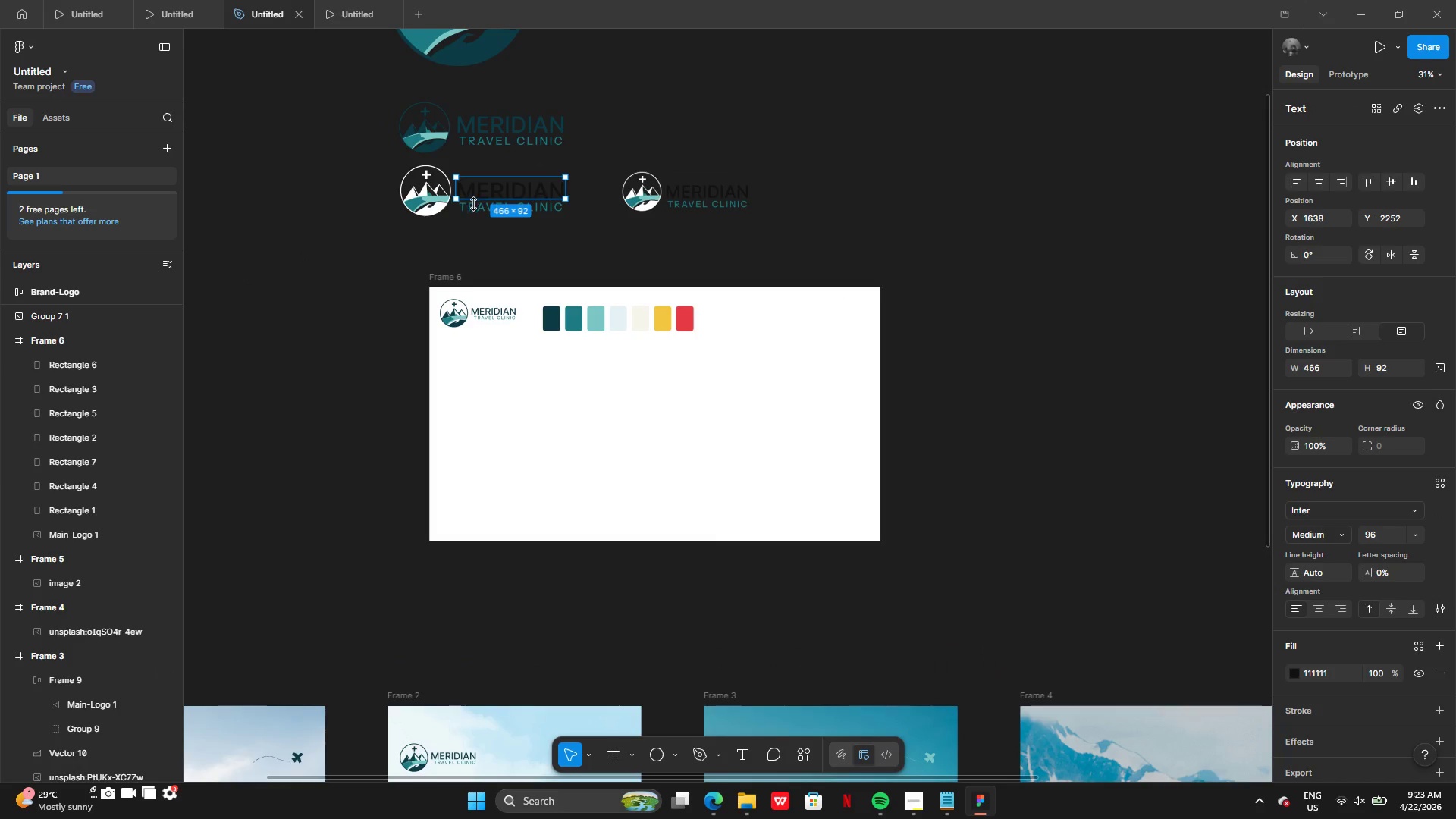 
hold_key(key=ShiftLeft, duration=0.66)
left_click([472, 207])
 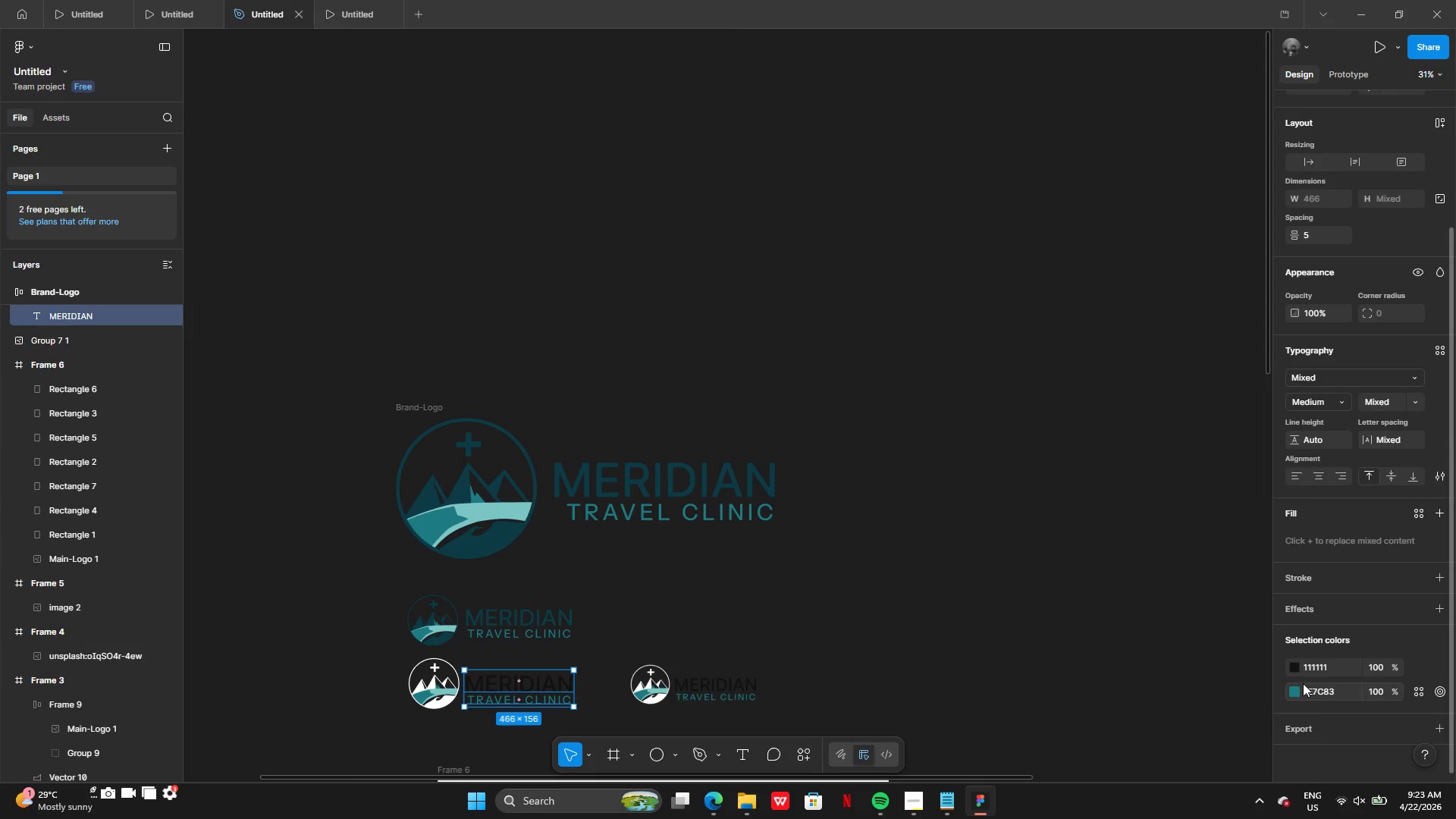 
wait(6.12)
 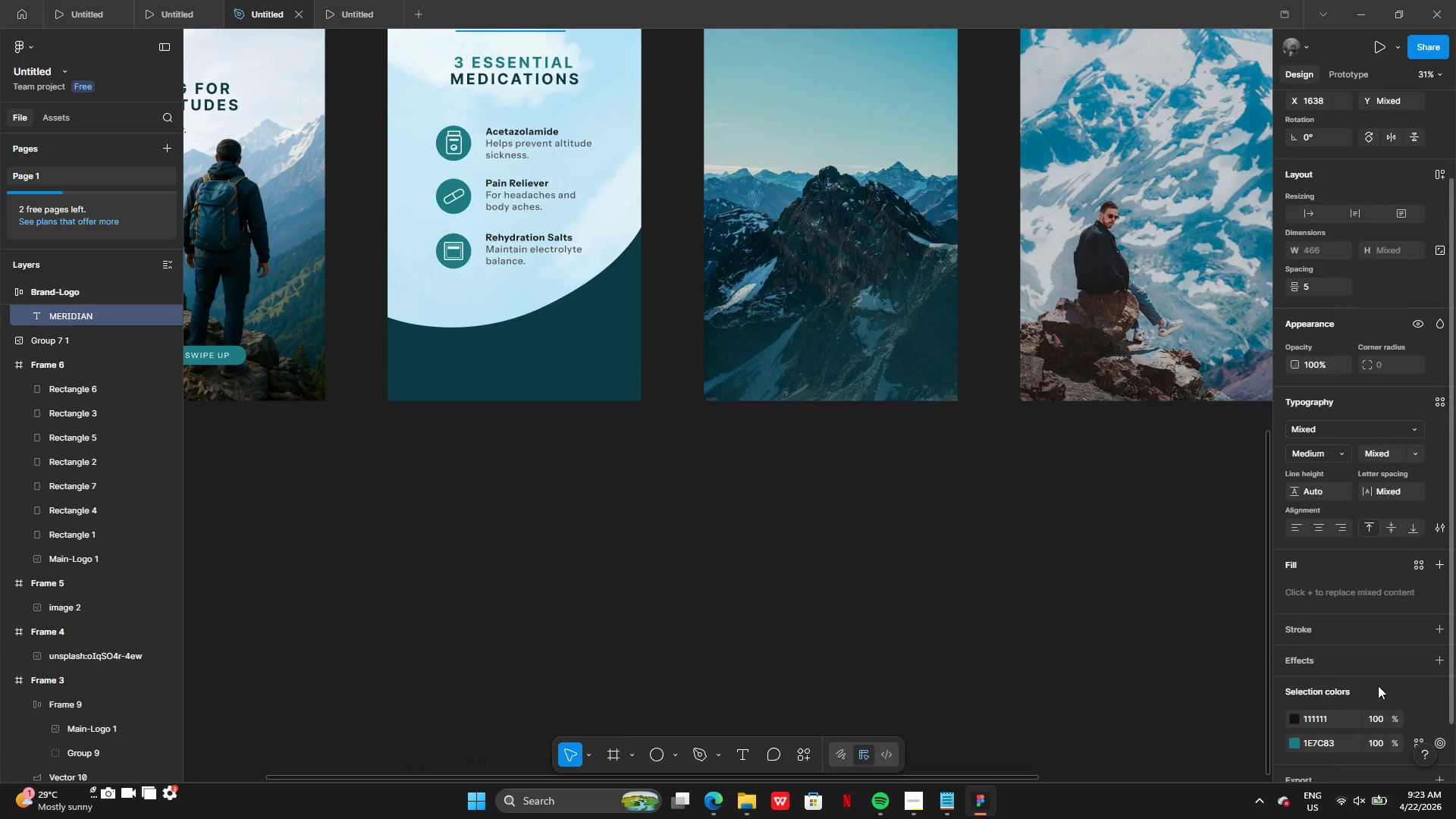 
left_click([1297, 666])
 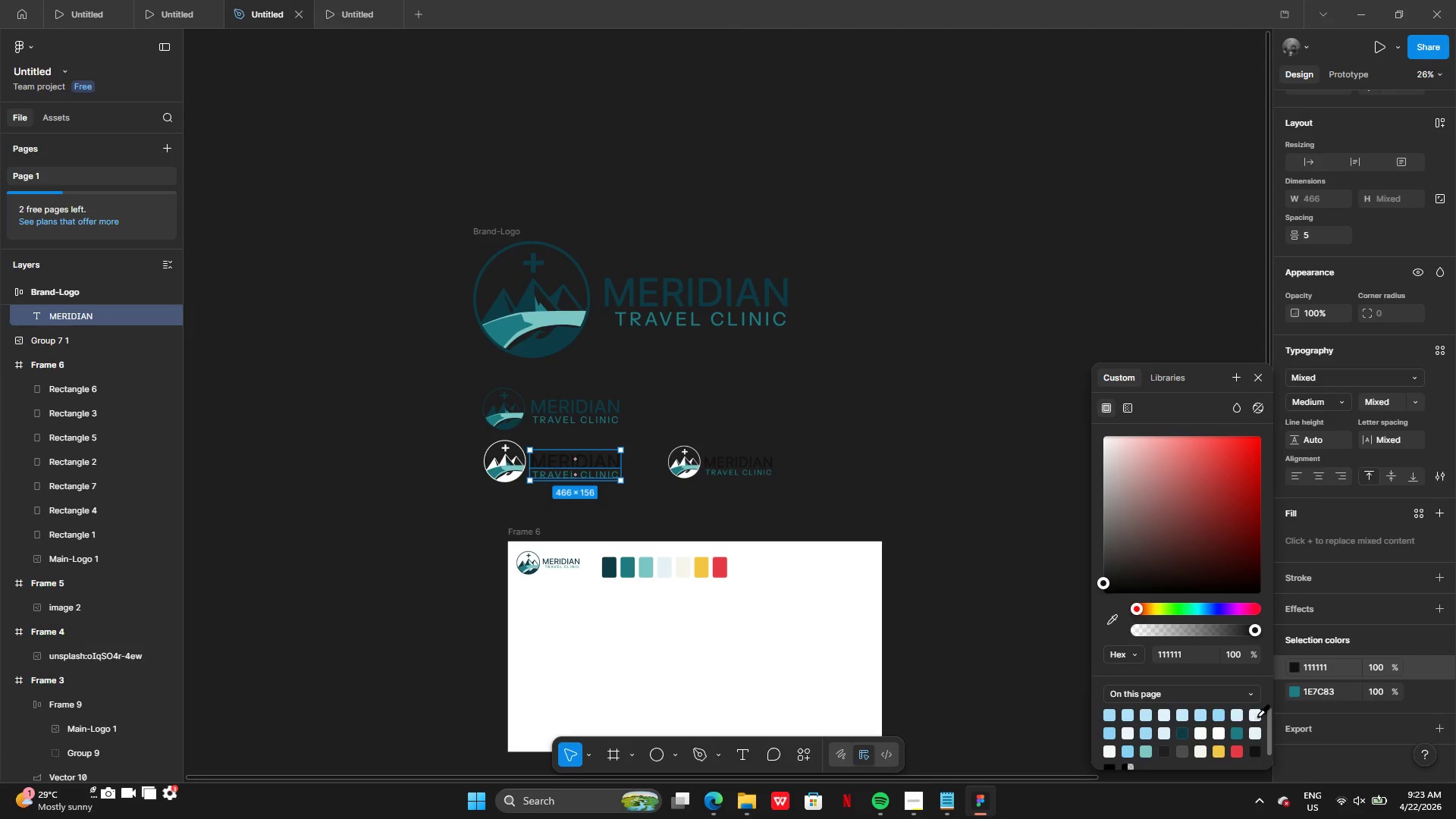 
left_click([1257, 716])
 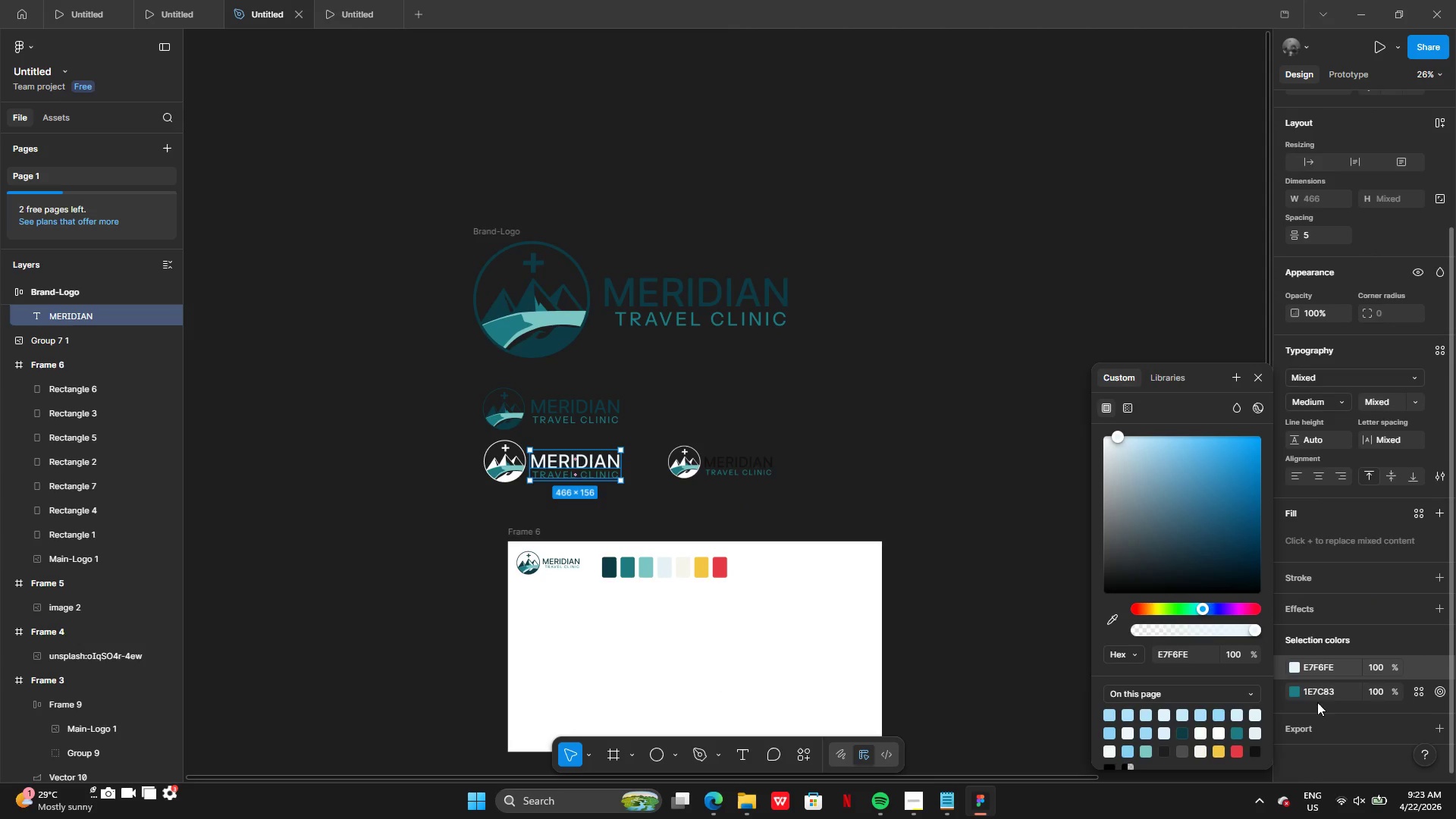 
left_click([1294, 694])
 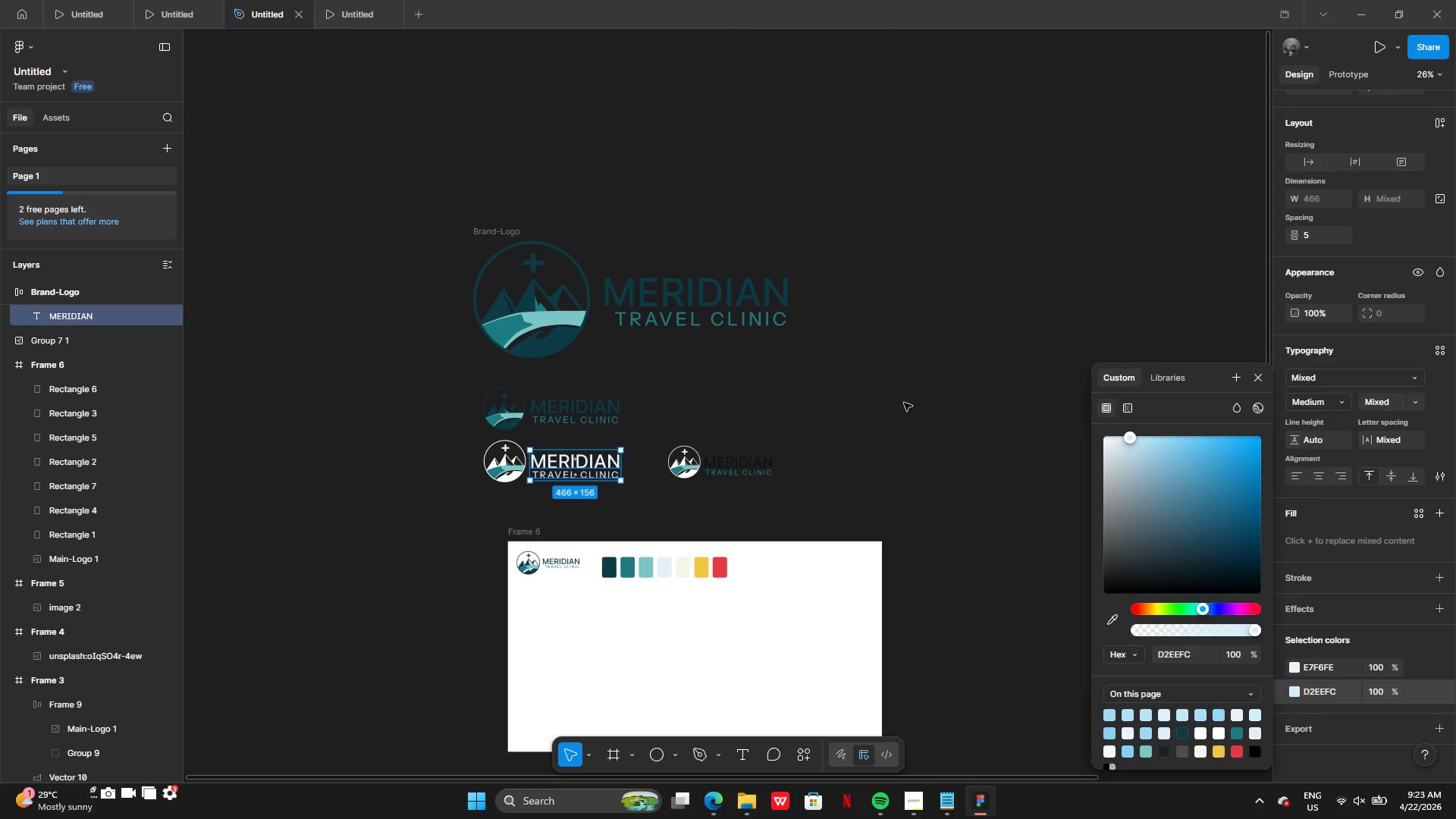 
double_click([906, 397])
 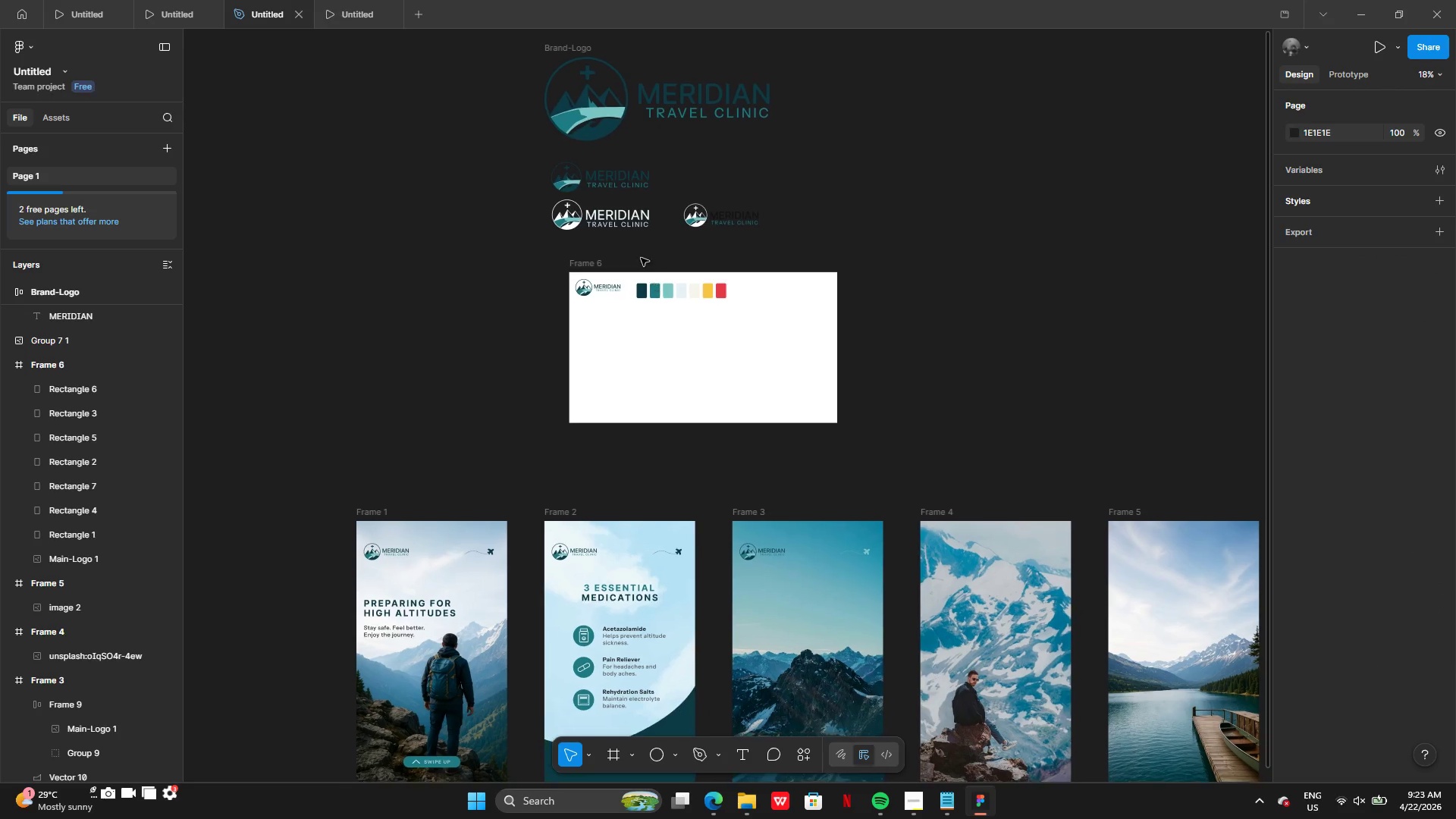 
left_click_drag(start_coordinate=[623, 218], to_coordinate=[805, 554])
 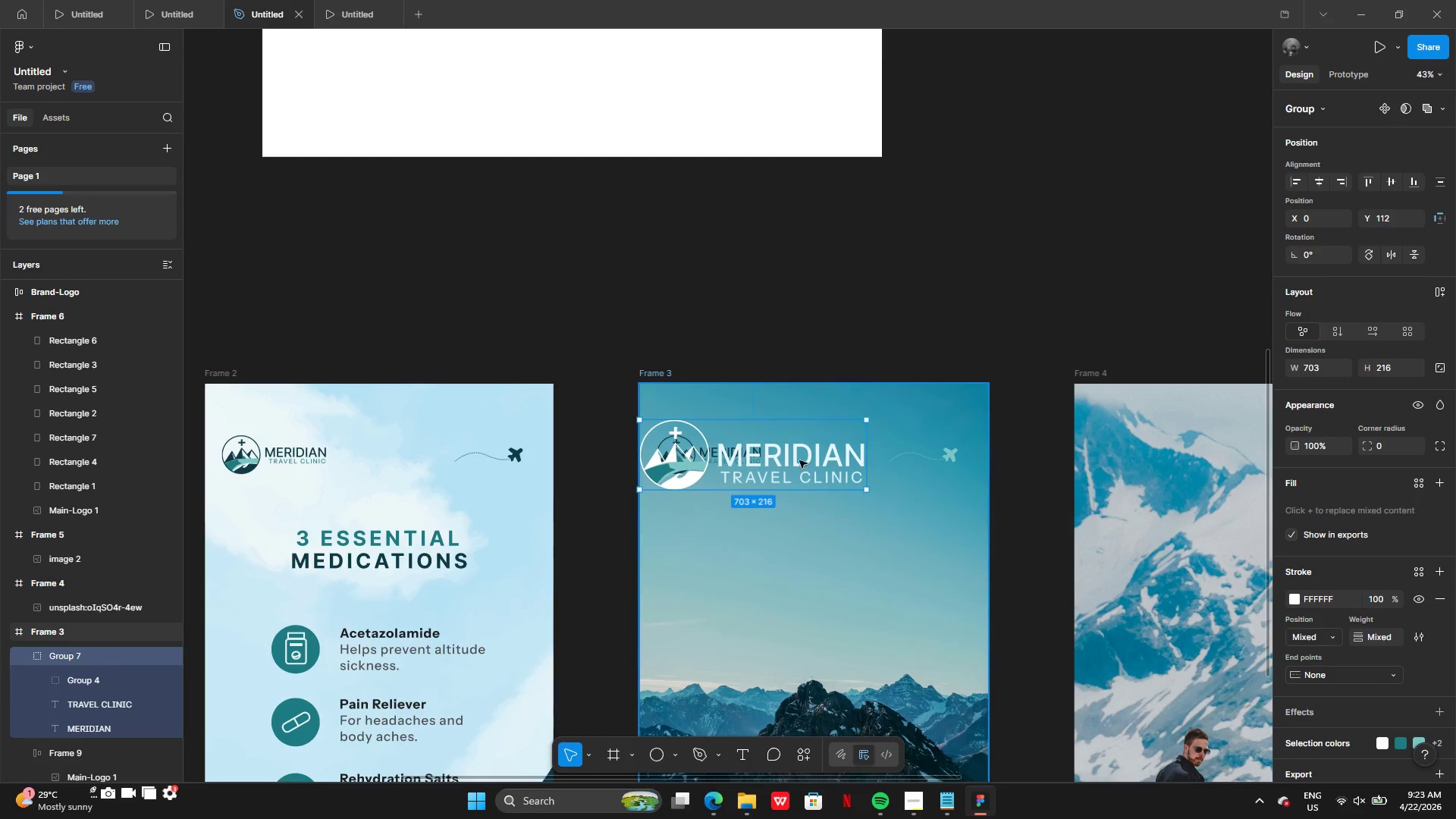 
left_click_drag(start_coordinate=[792, 455], to_coordinate=[824, 537])
 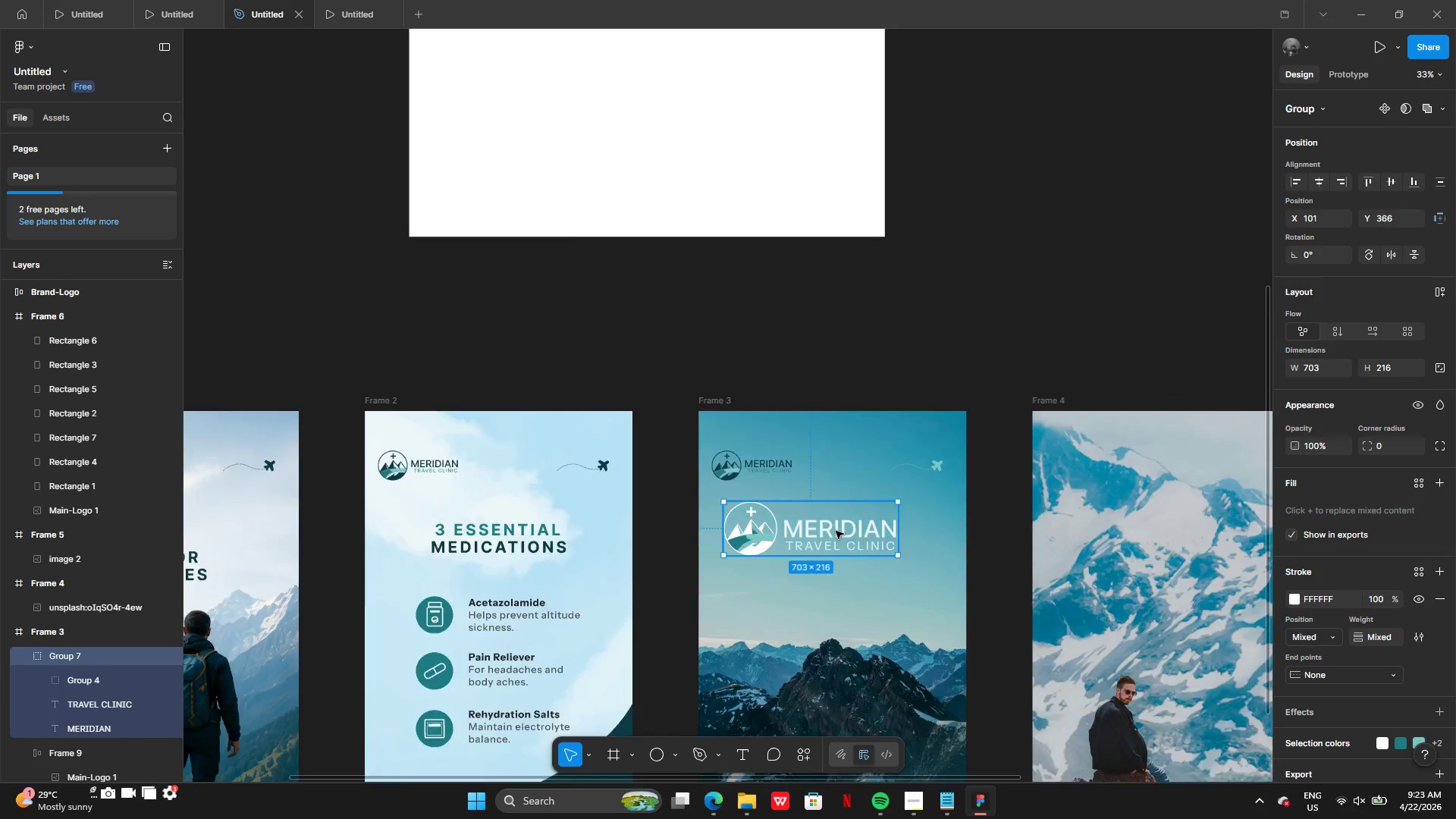 
left_click_drag(start_coordinate=[836, 532], to_coordinate=[714, 192])
 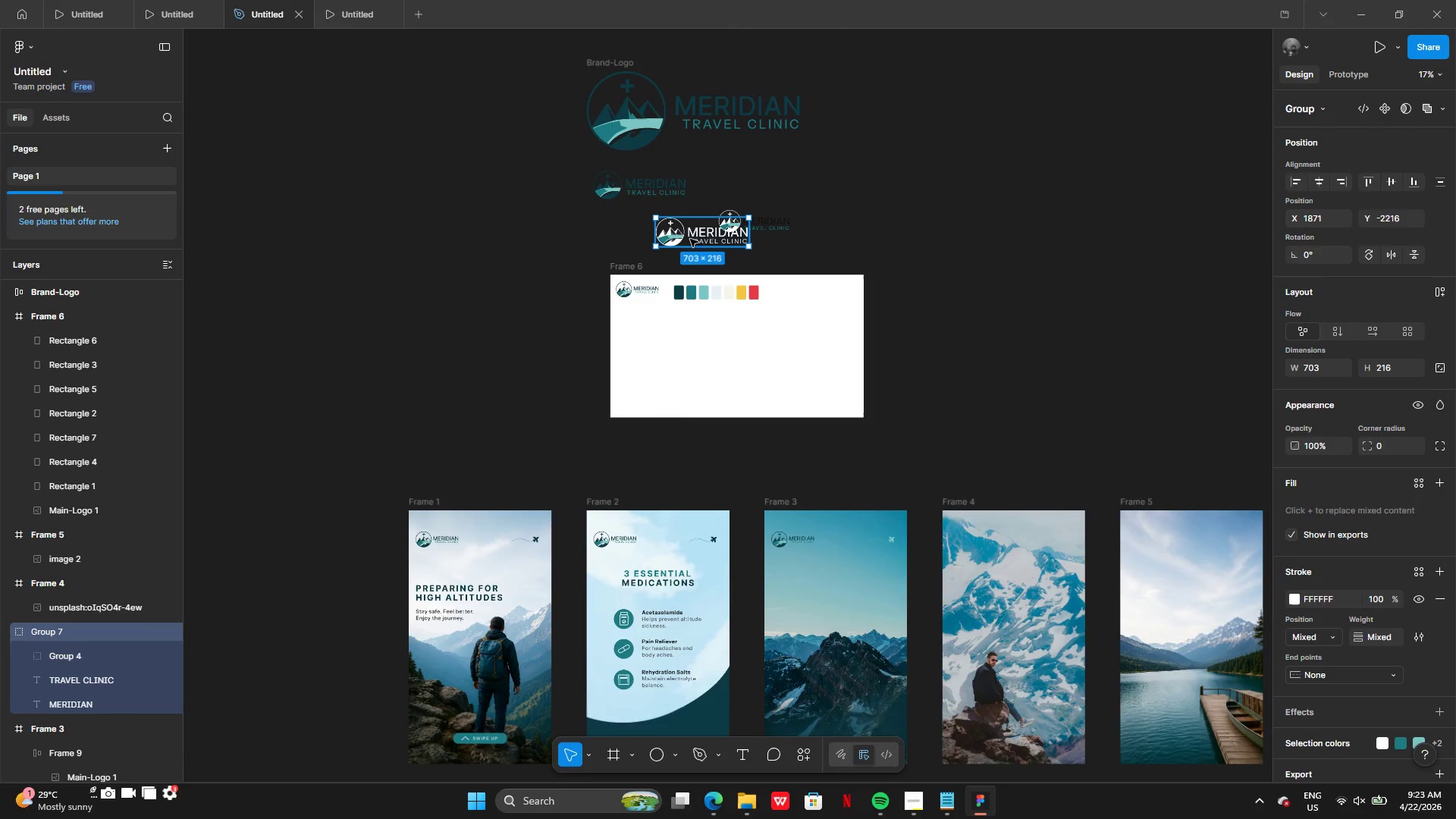 
left_click_drag(start_coordinate=[698, 239], to_coordinate=[632, 228])
 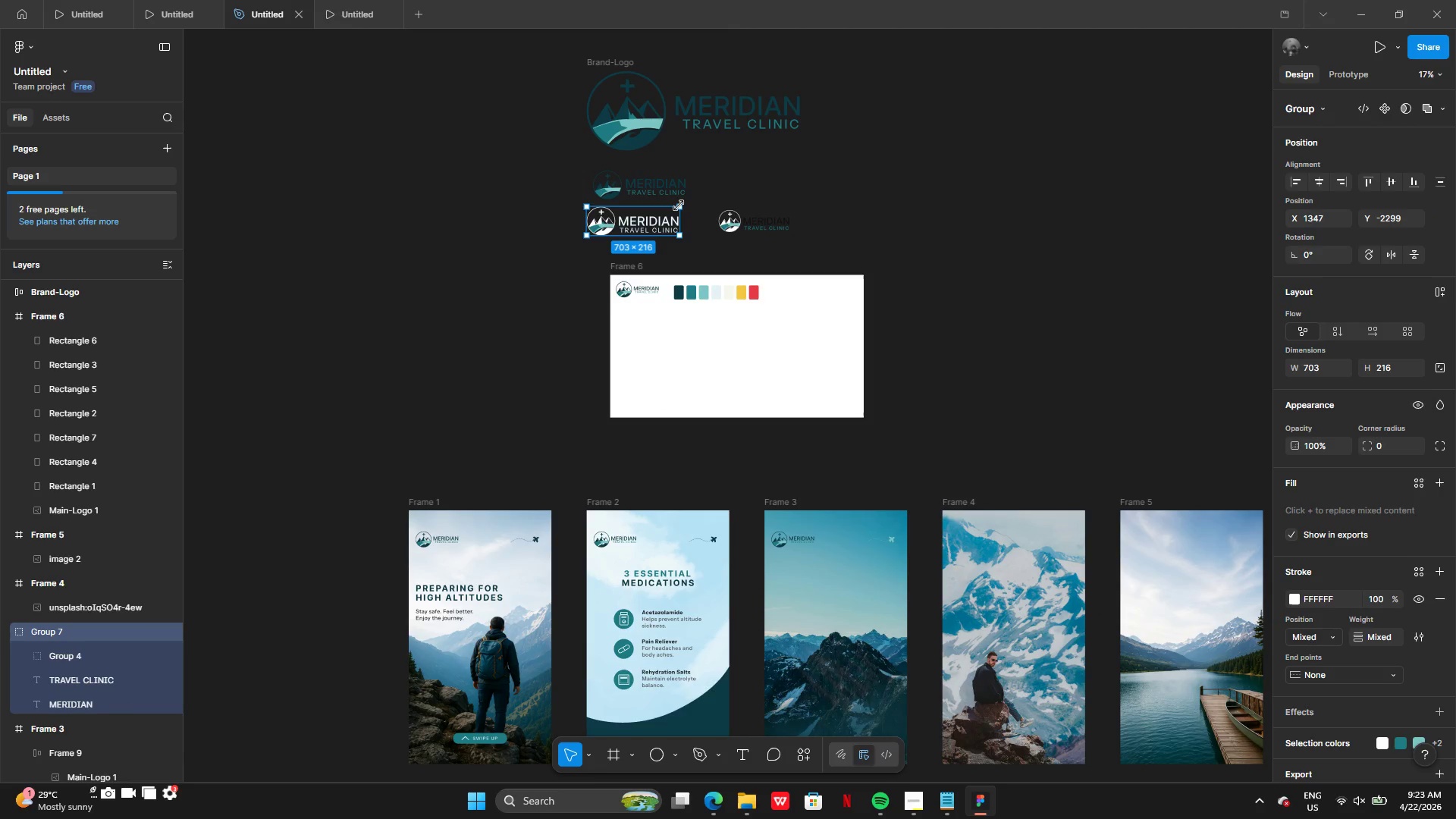 
left_click_drag(start_coordinate=[679, 206], to_coordinate=[617, 227])
 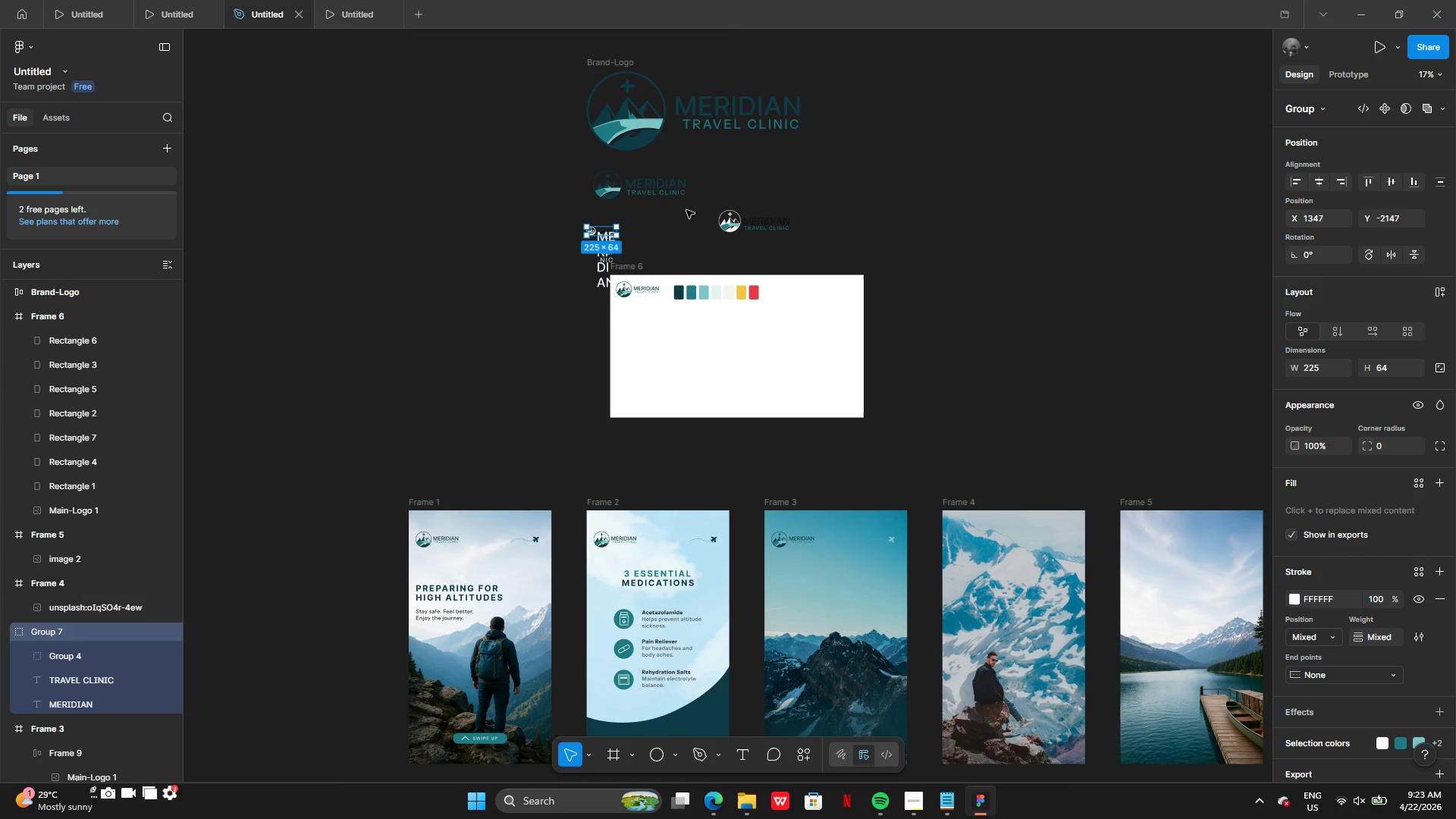 
key(Control+S)
 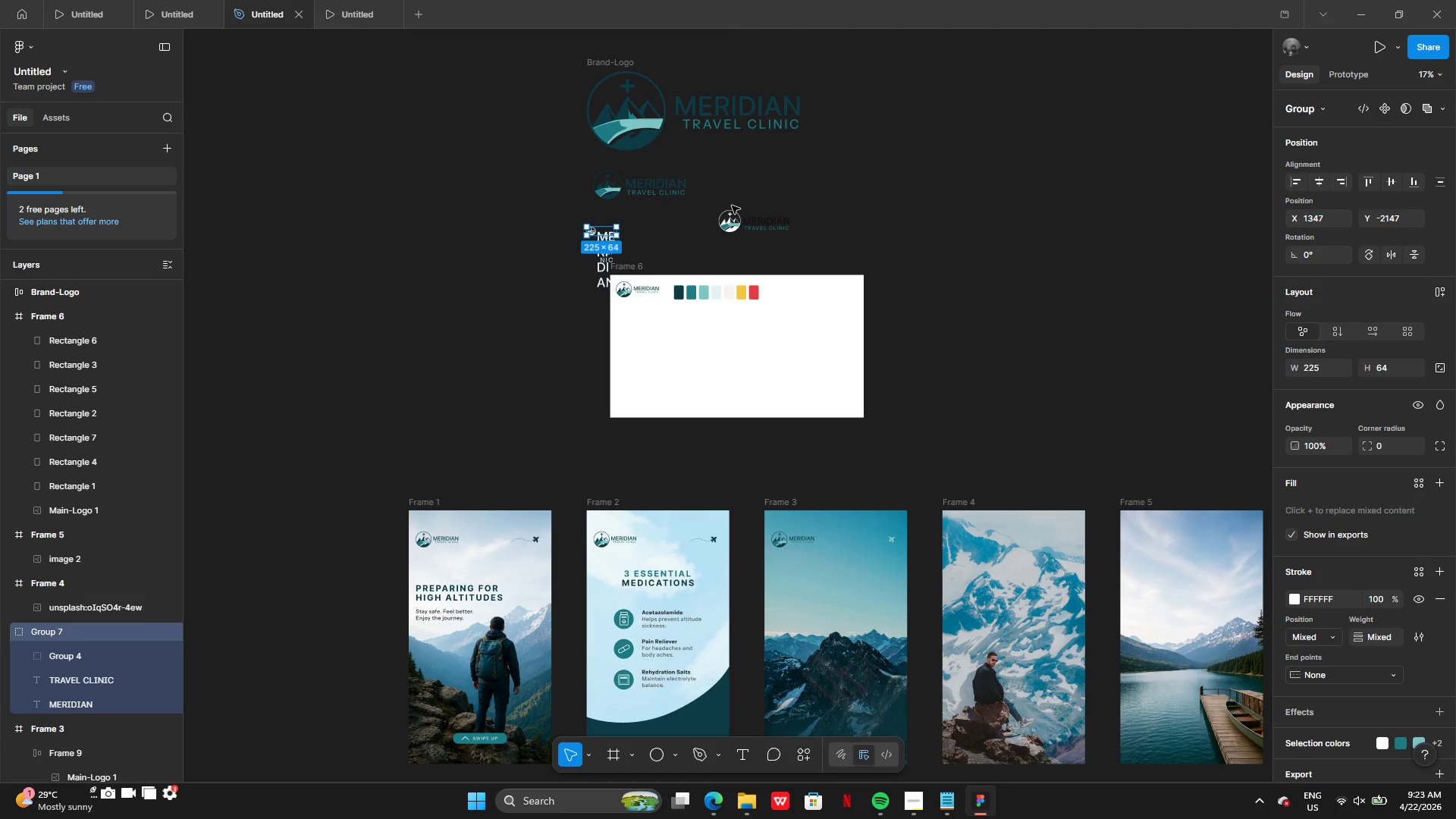 
hold_key(key=ControlLeft, duration=0.92)
 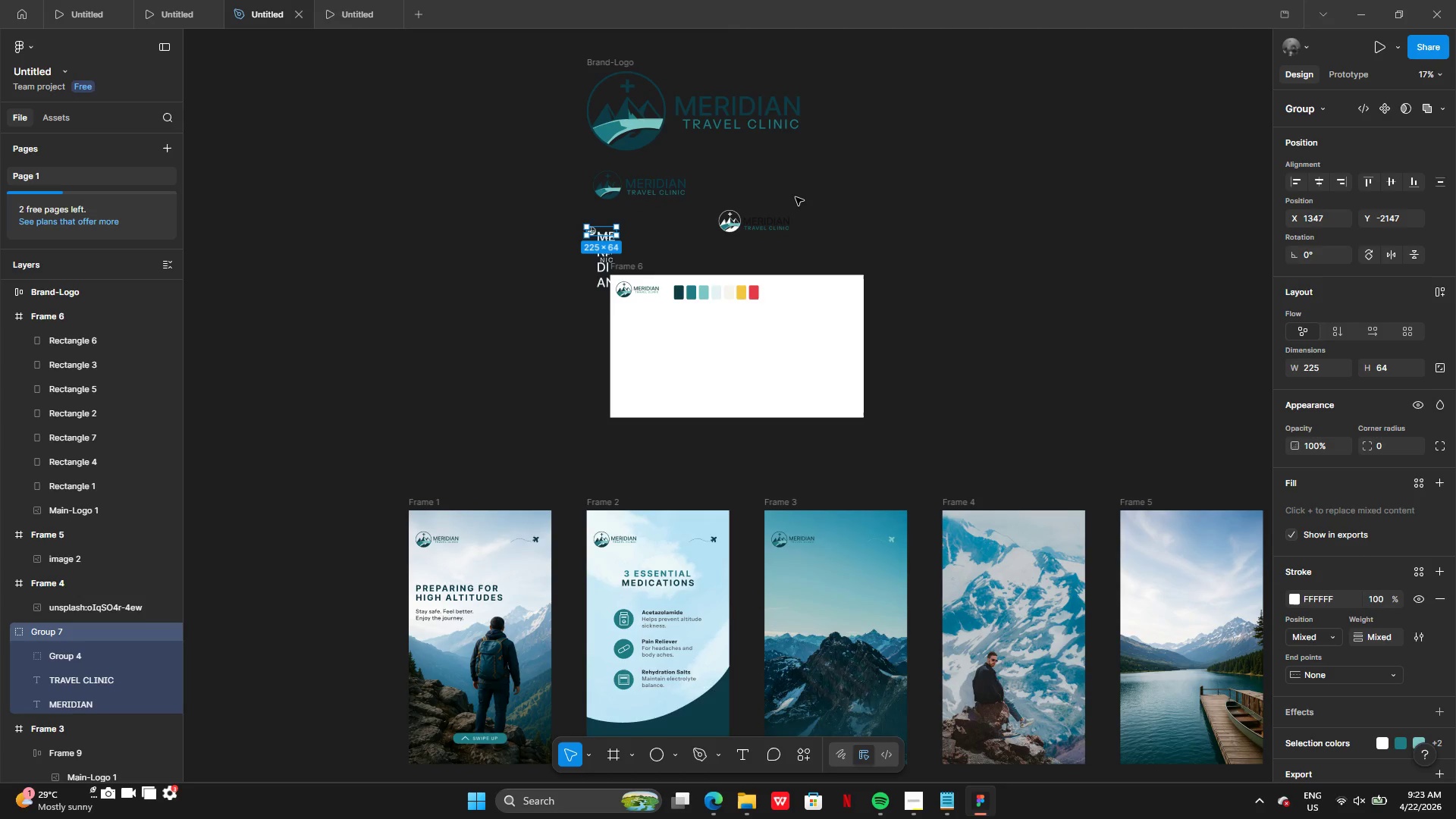 
key(Control+Z)
 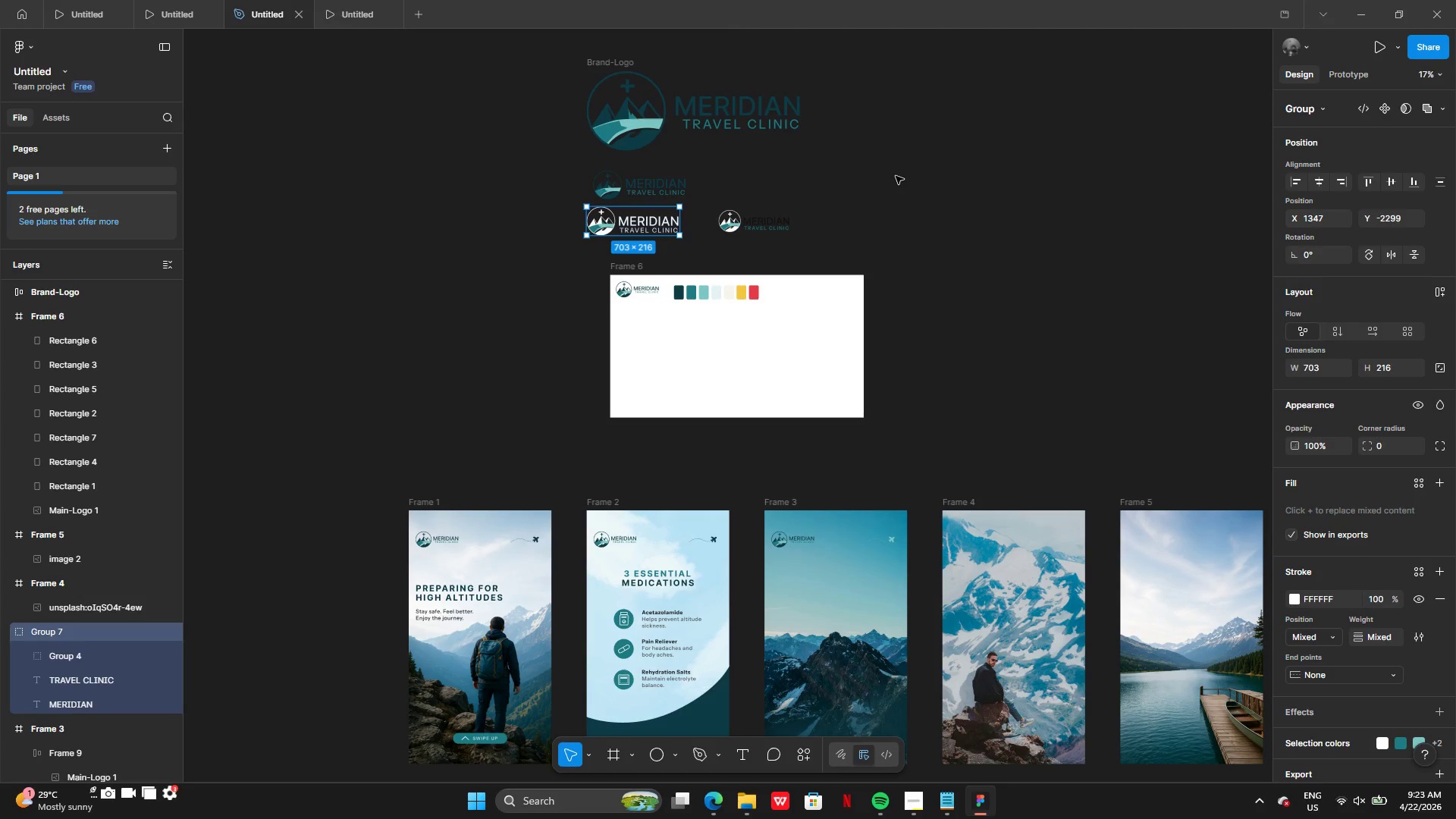 
left_click([896, 176])
 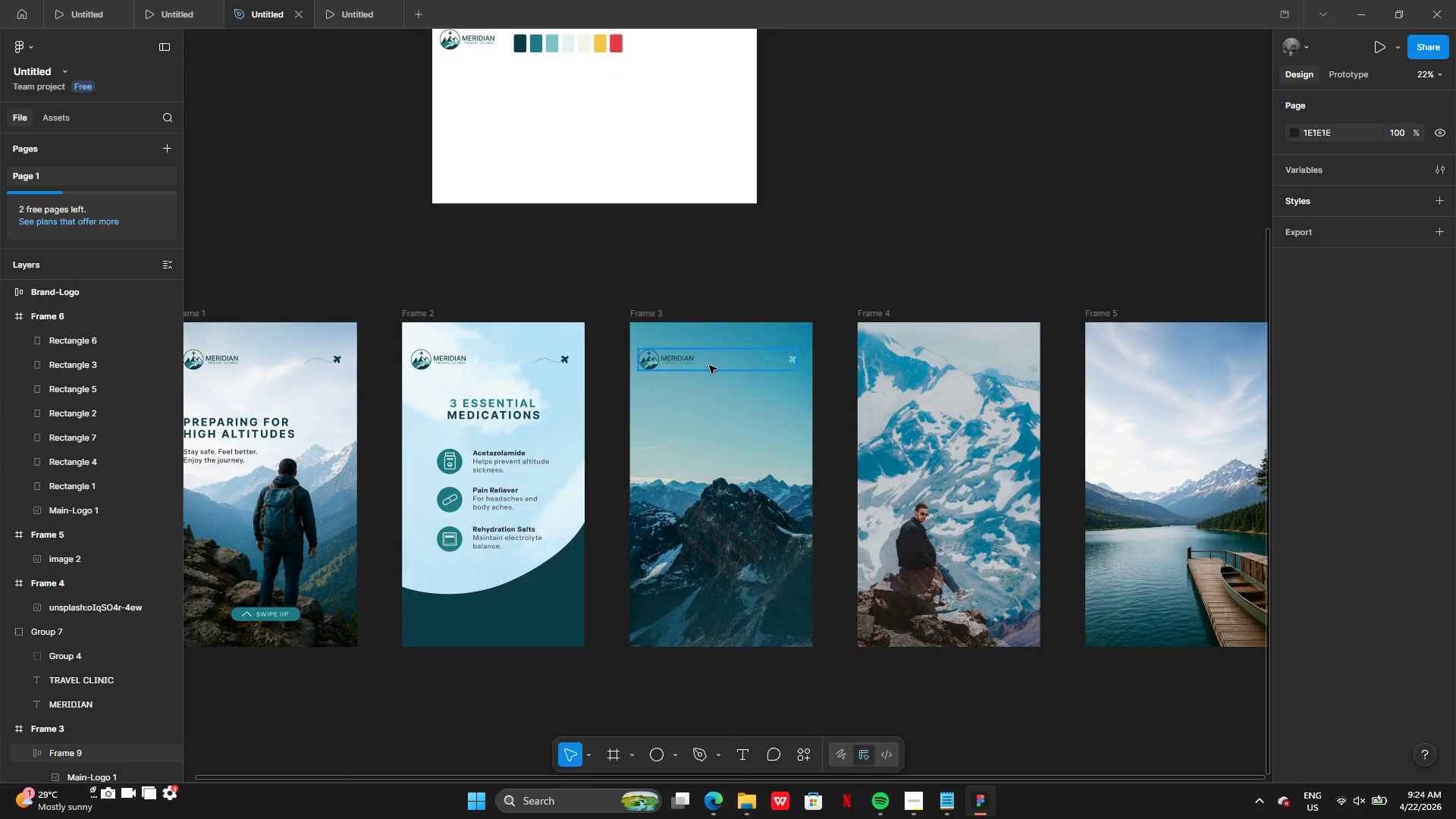 
left_click([676, 350])
 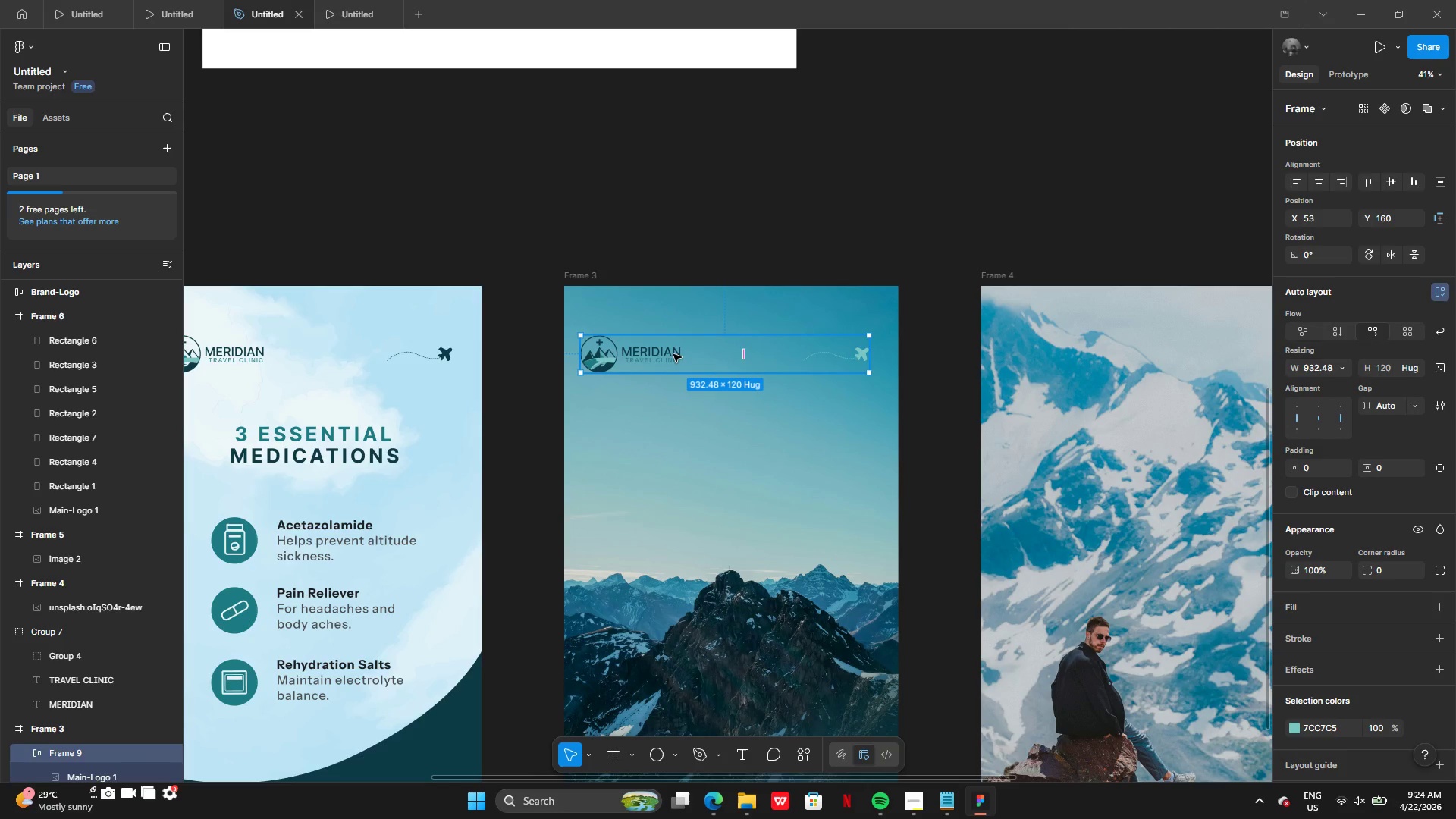 
right_click([692, 351])
 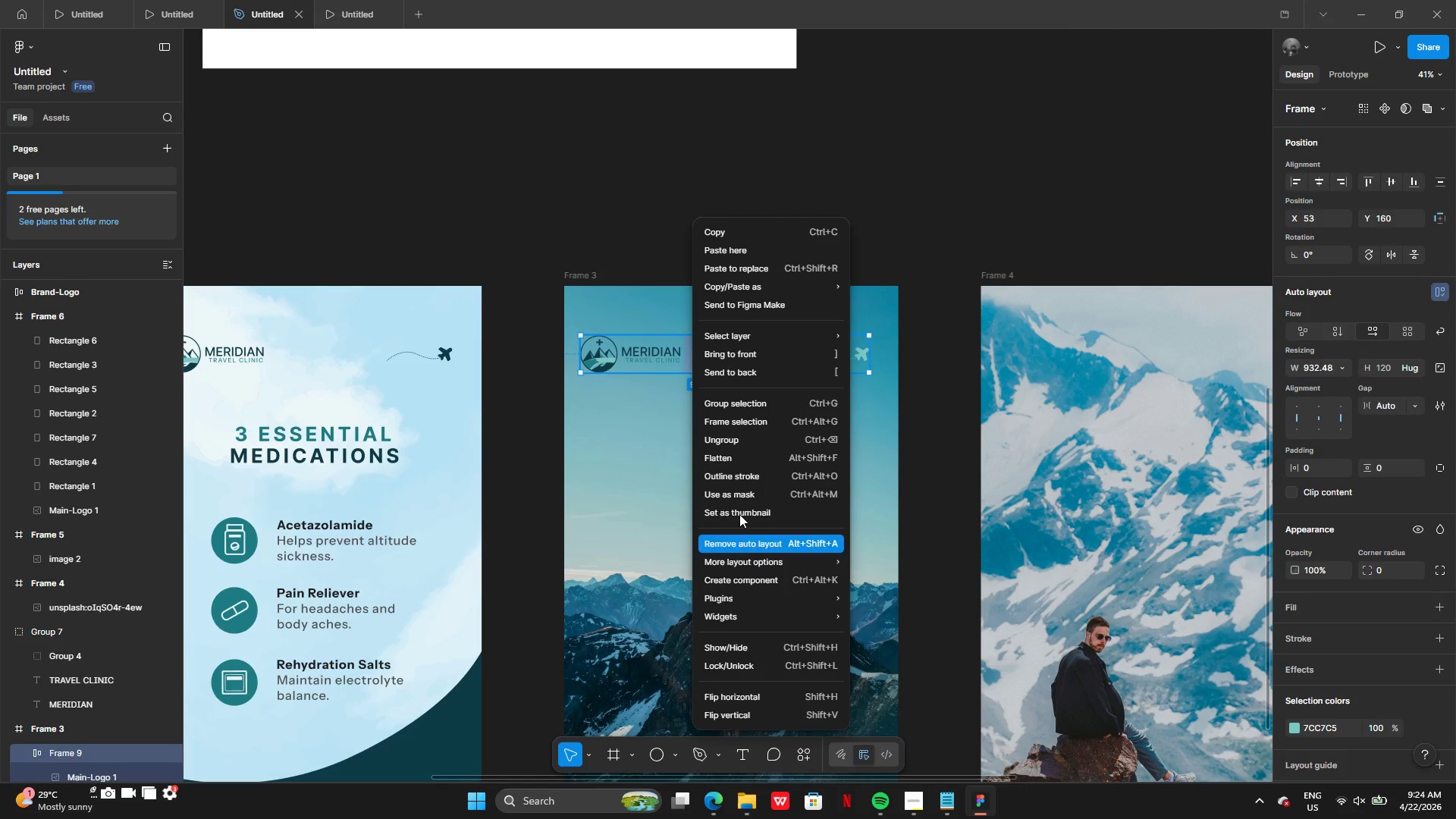 
left_click([738, 447])
 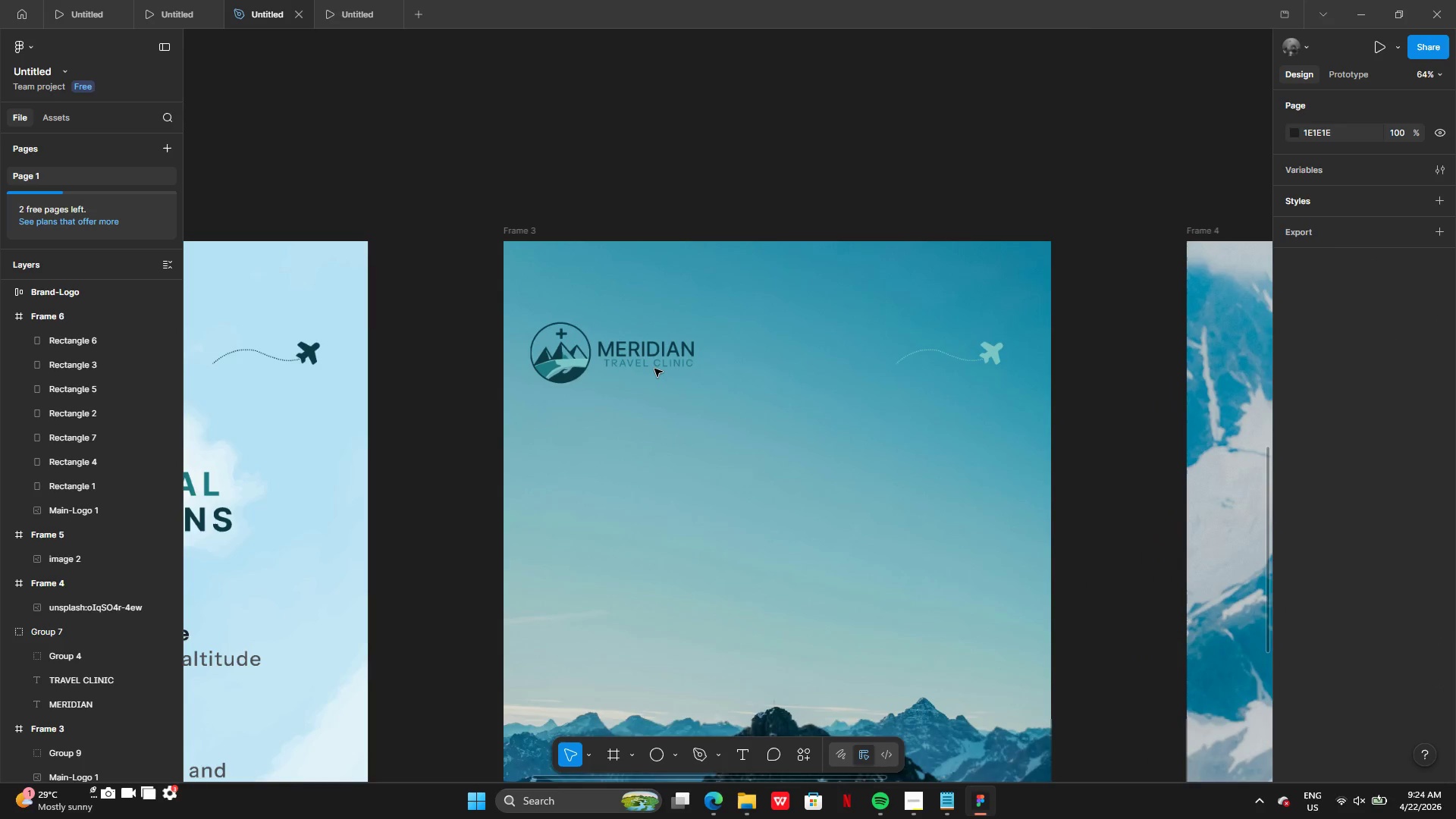 
left_click([654, 353])
 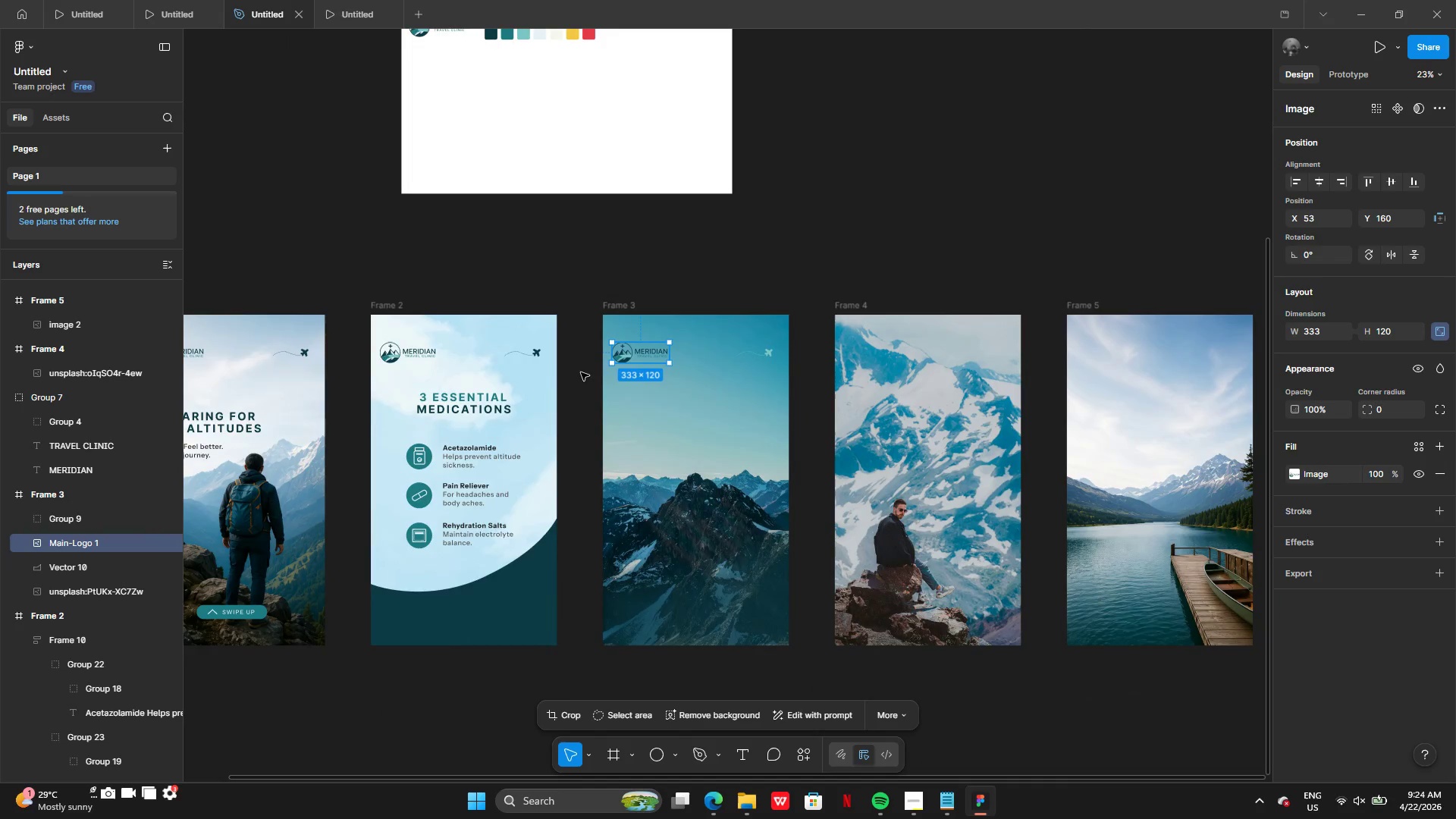 
left_click([442, 358])
 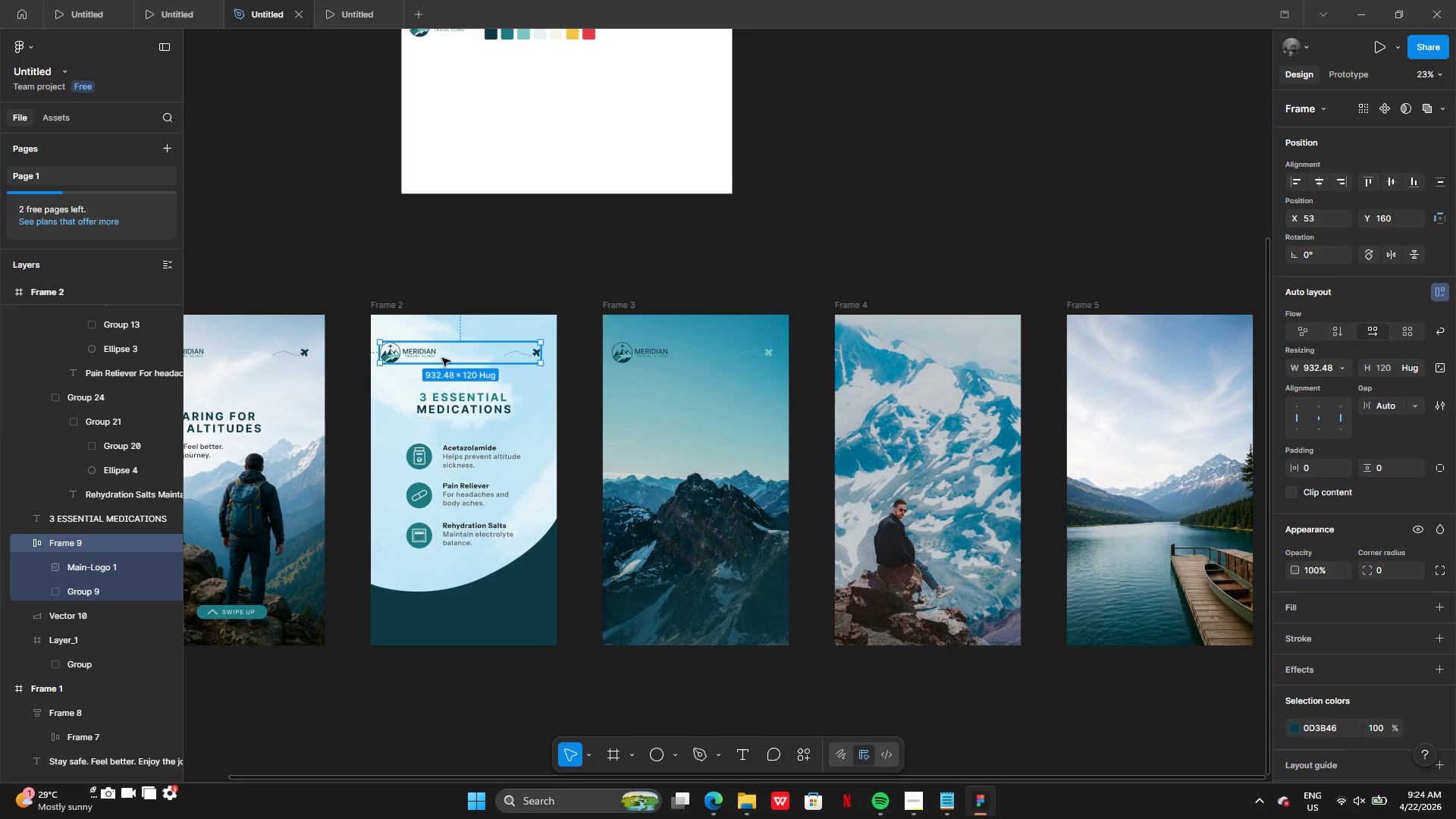 
key(Control+C)
 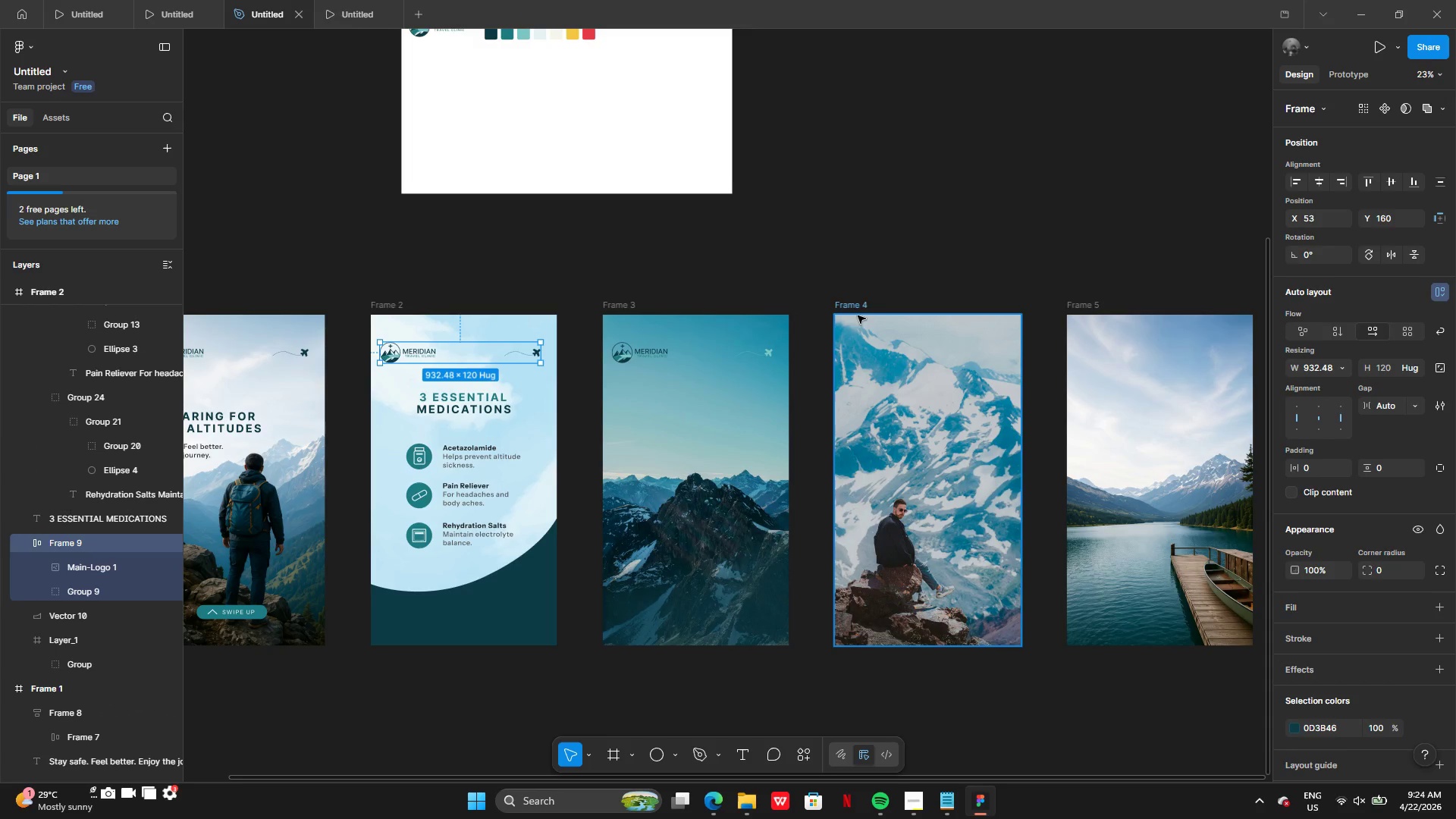 
left_click([853, 312])
 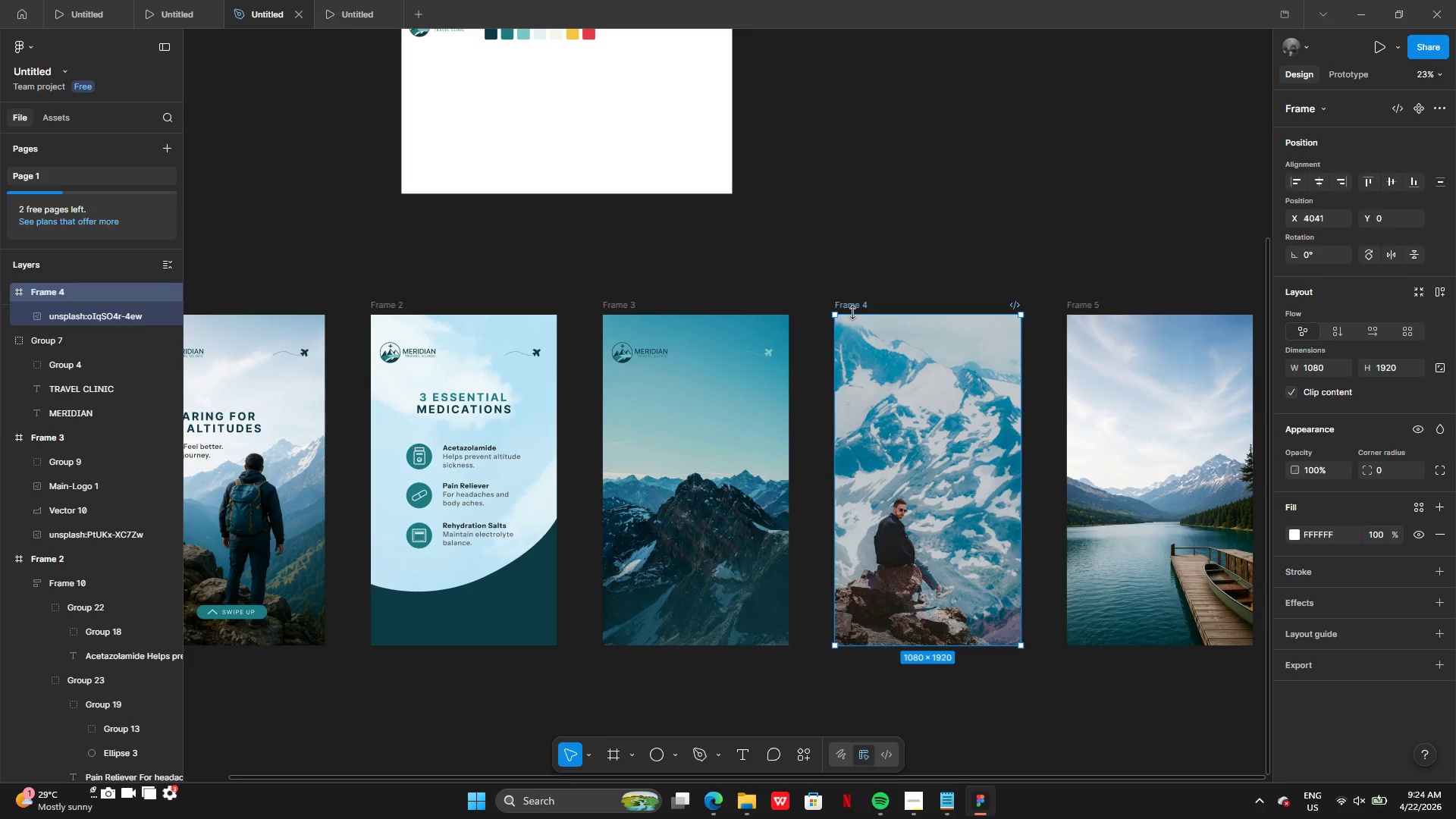 
key(Control+V)
 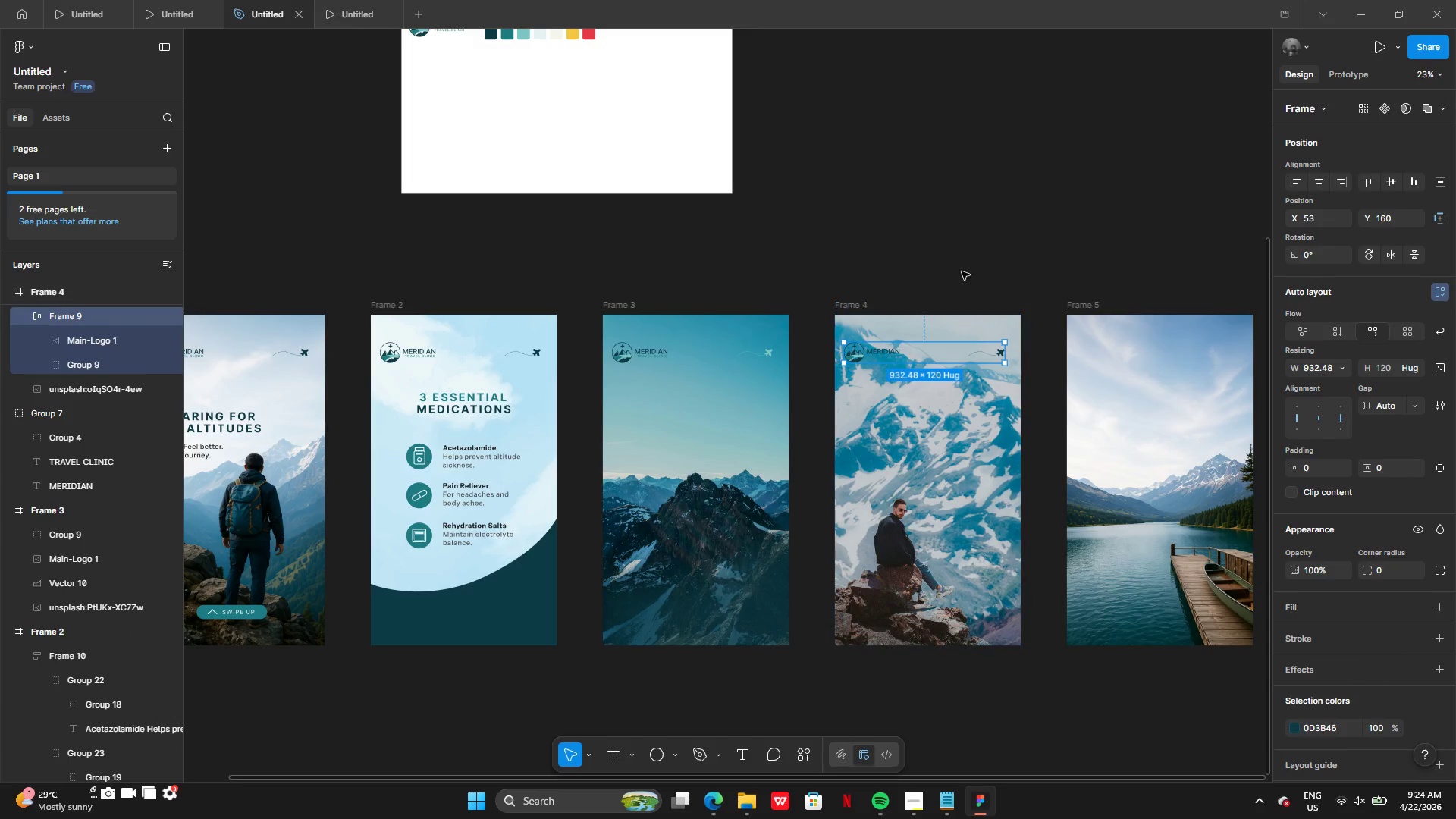 
left_click([959, 266])
 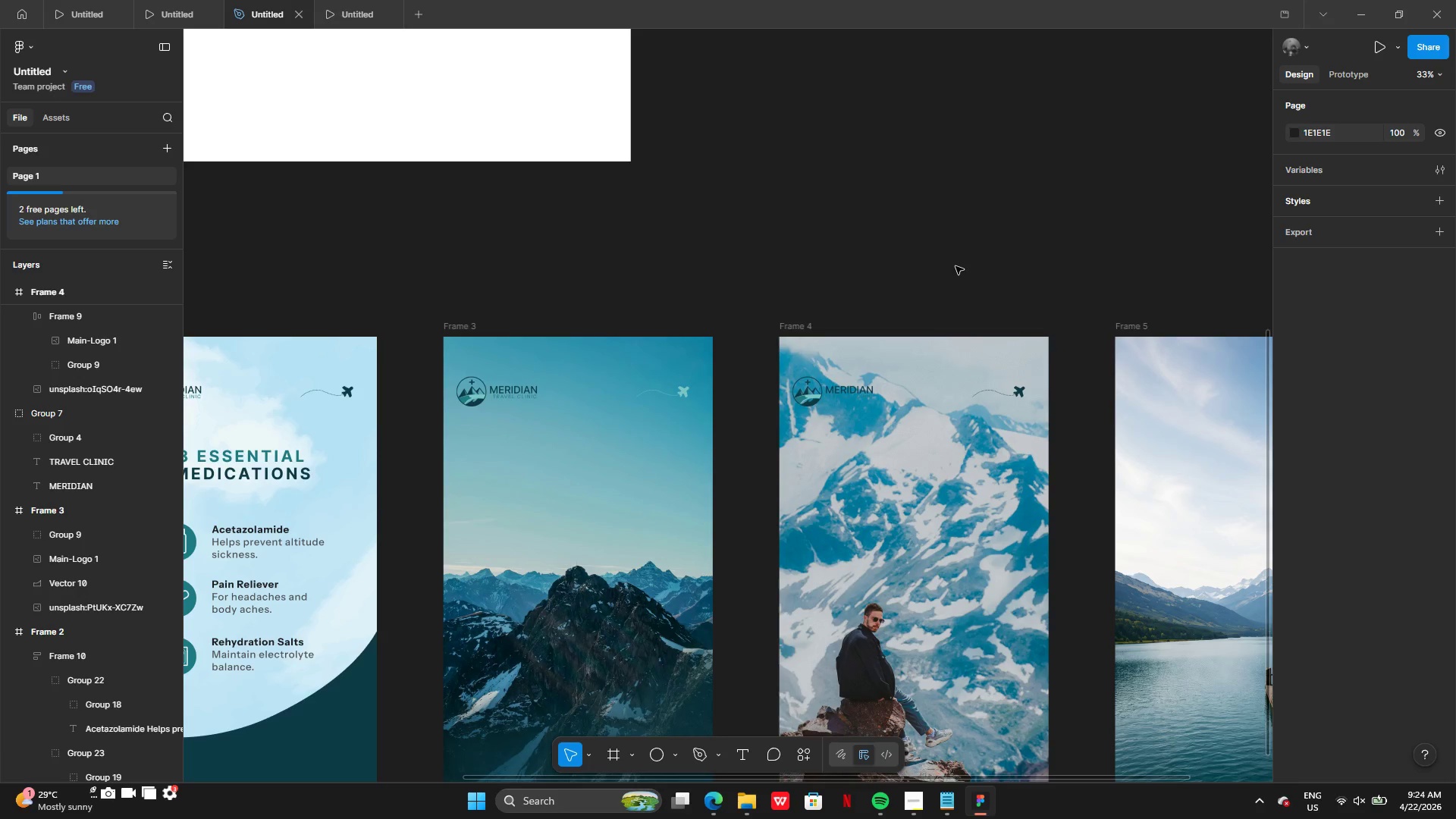 
wait(10.86)
 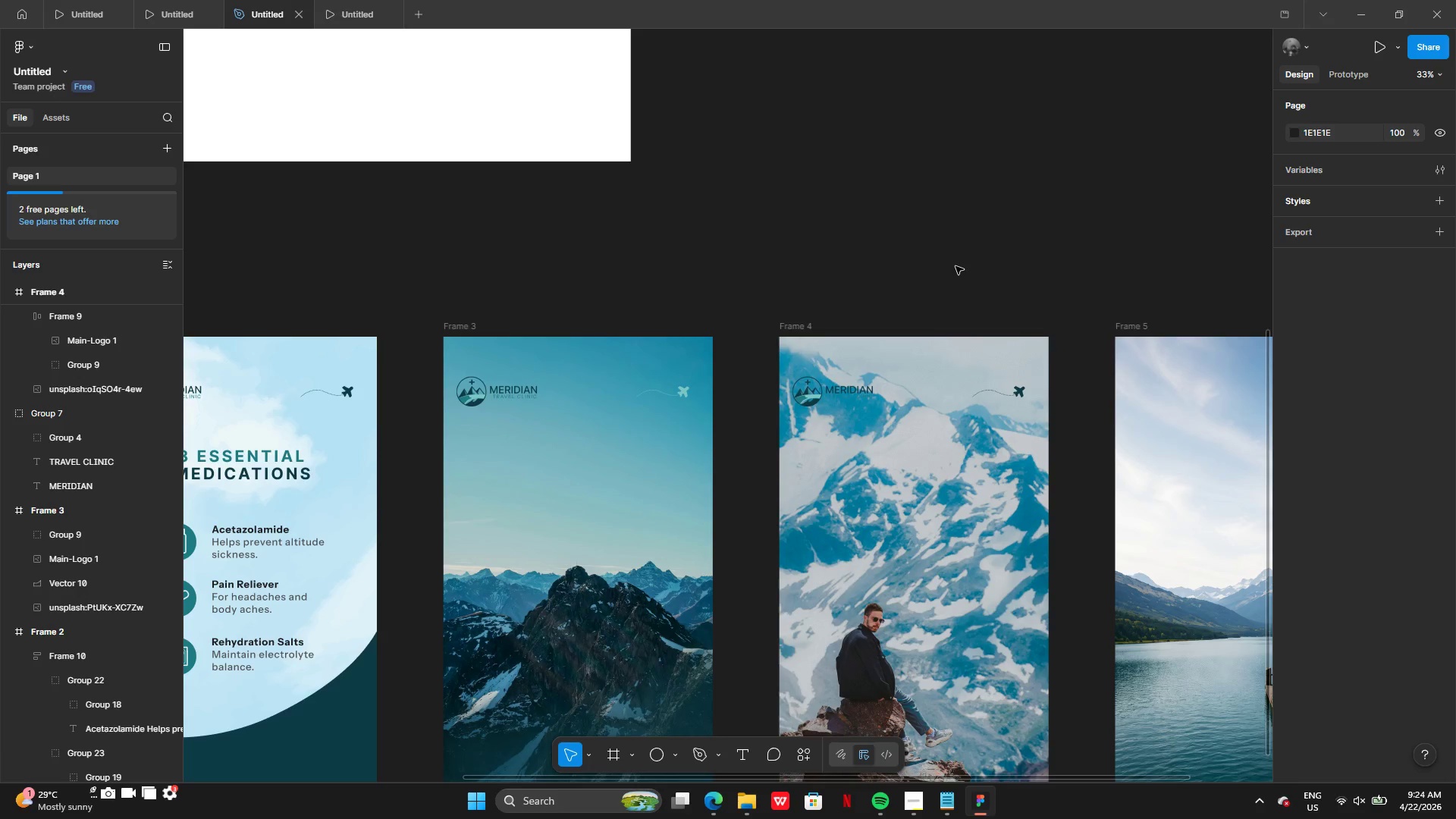 
left_click([667, 586])
 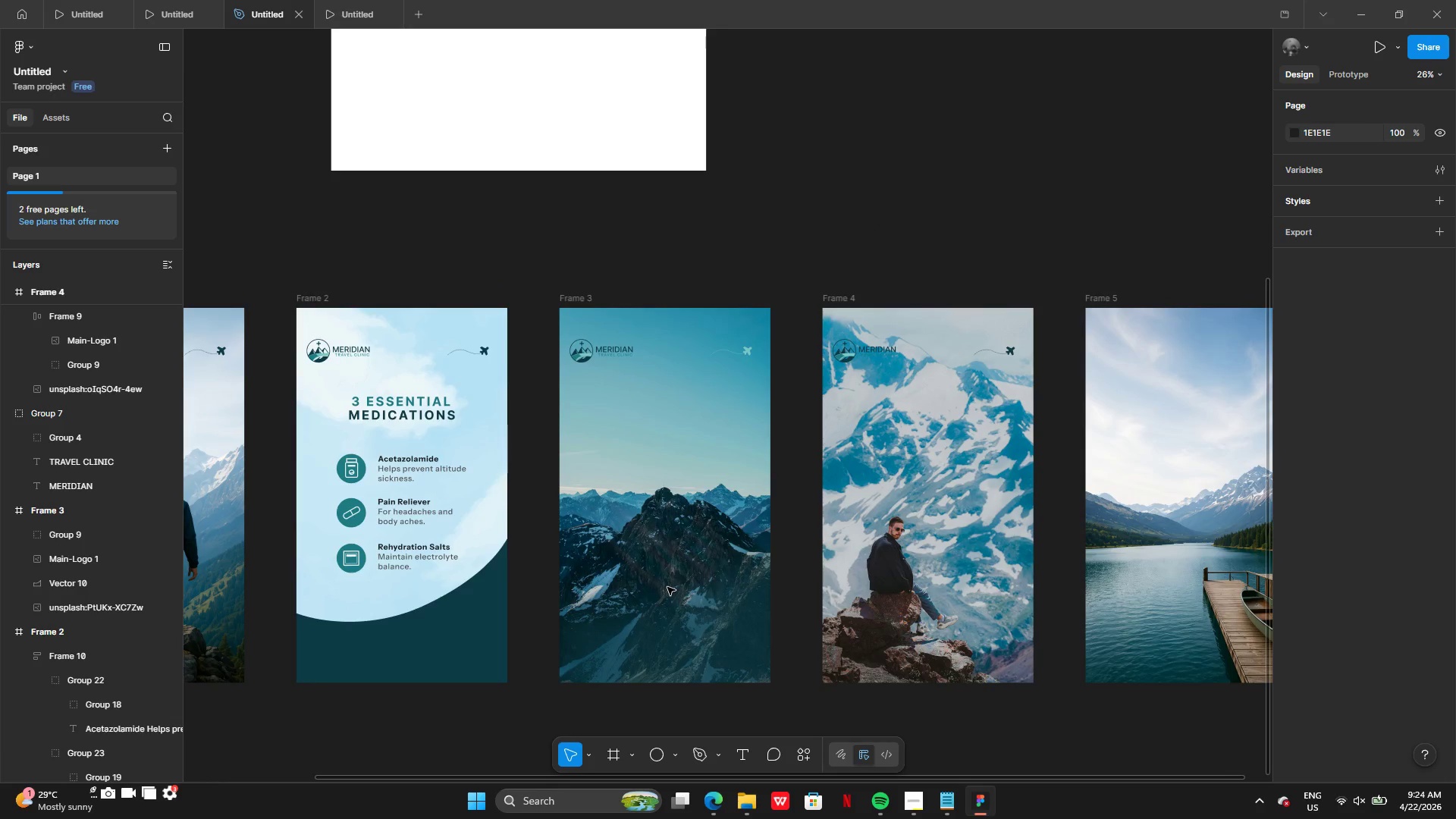 
left_click([682, 481])
 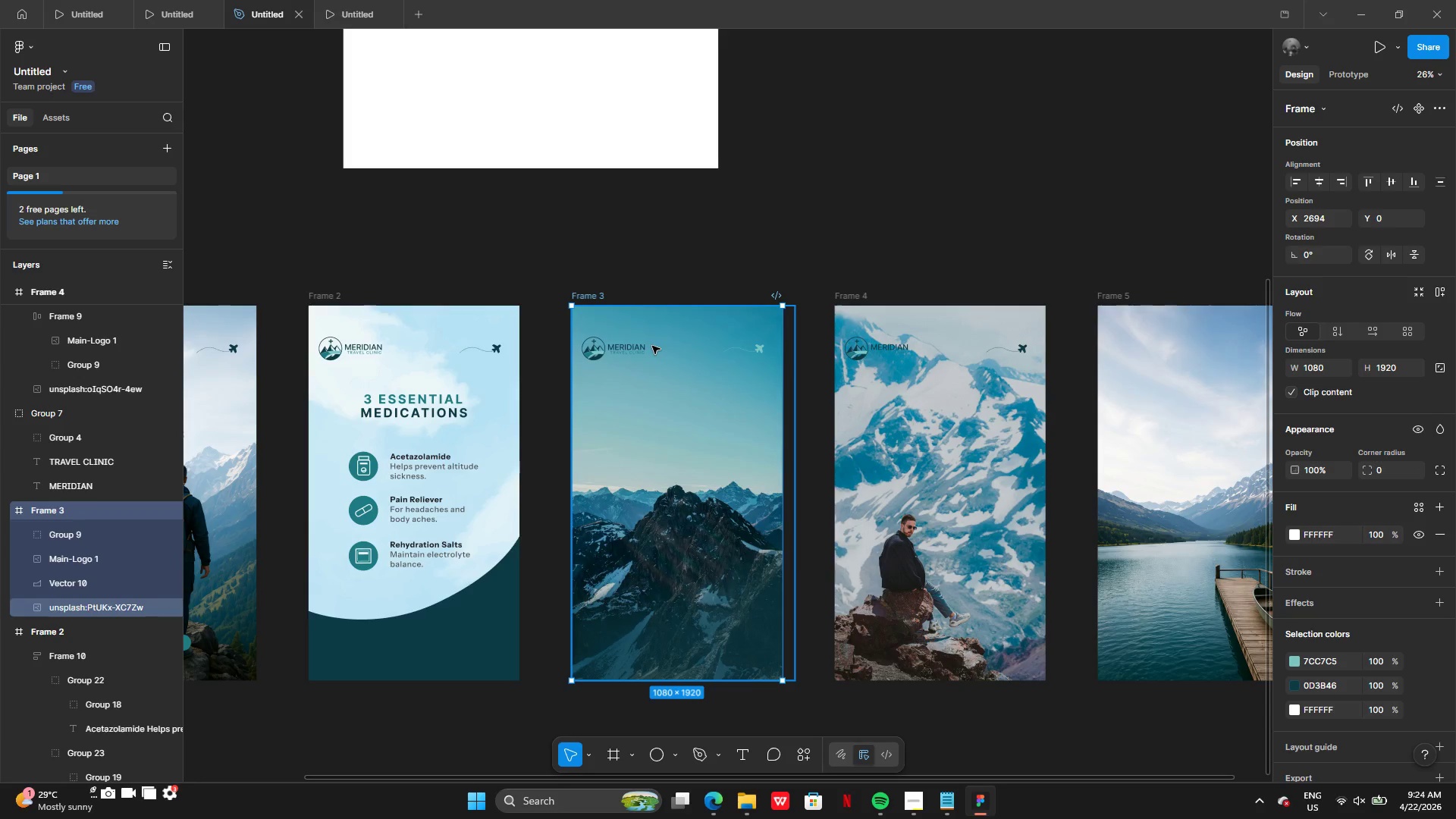 
key(Control+Z)
 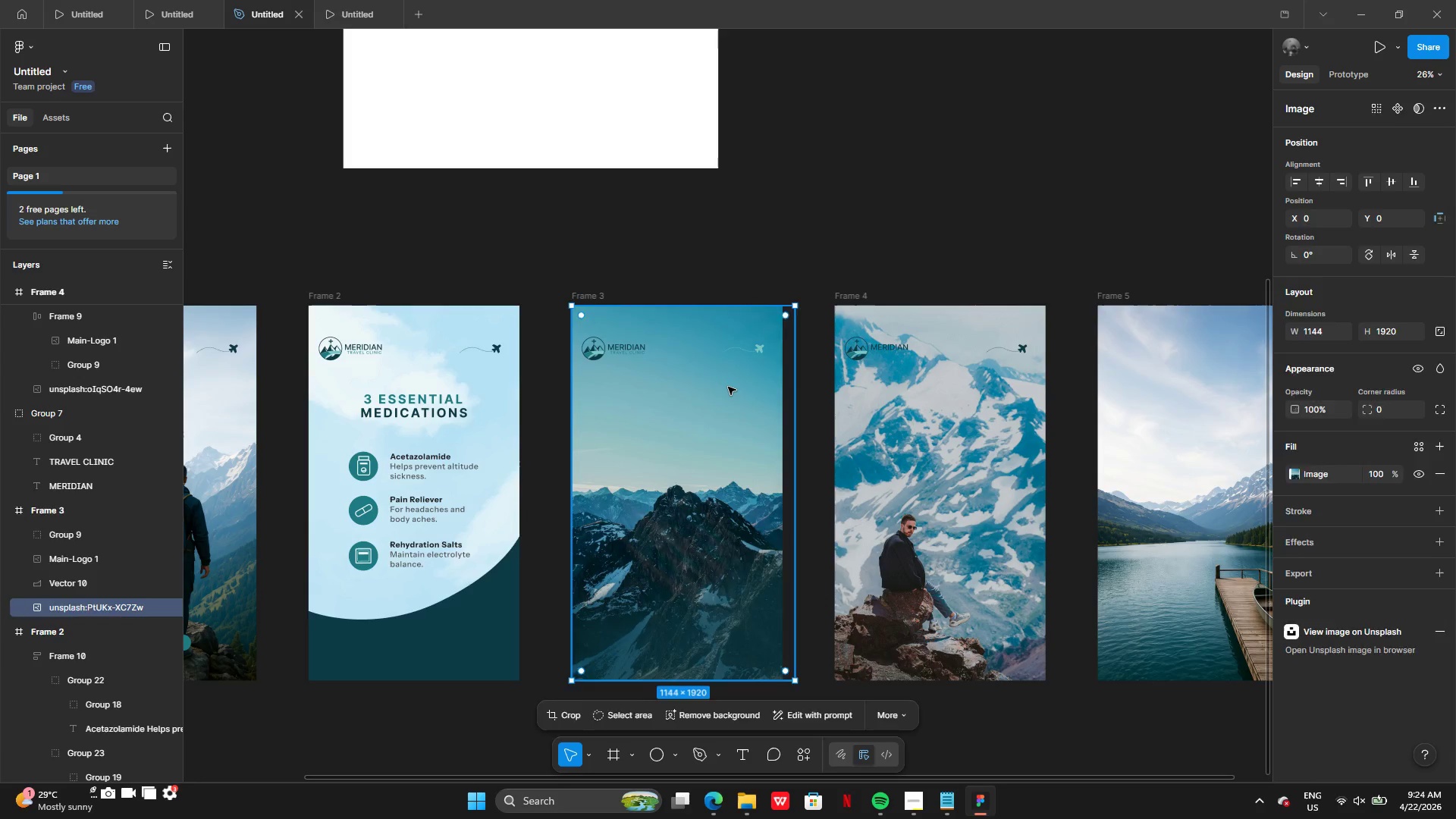 
key(Control+Z)
 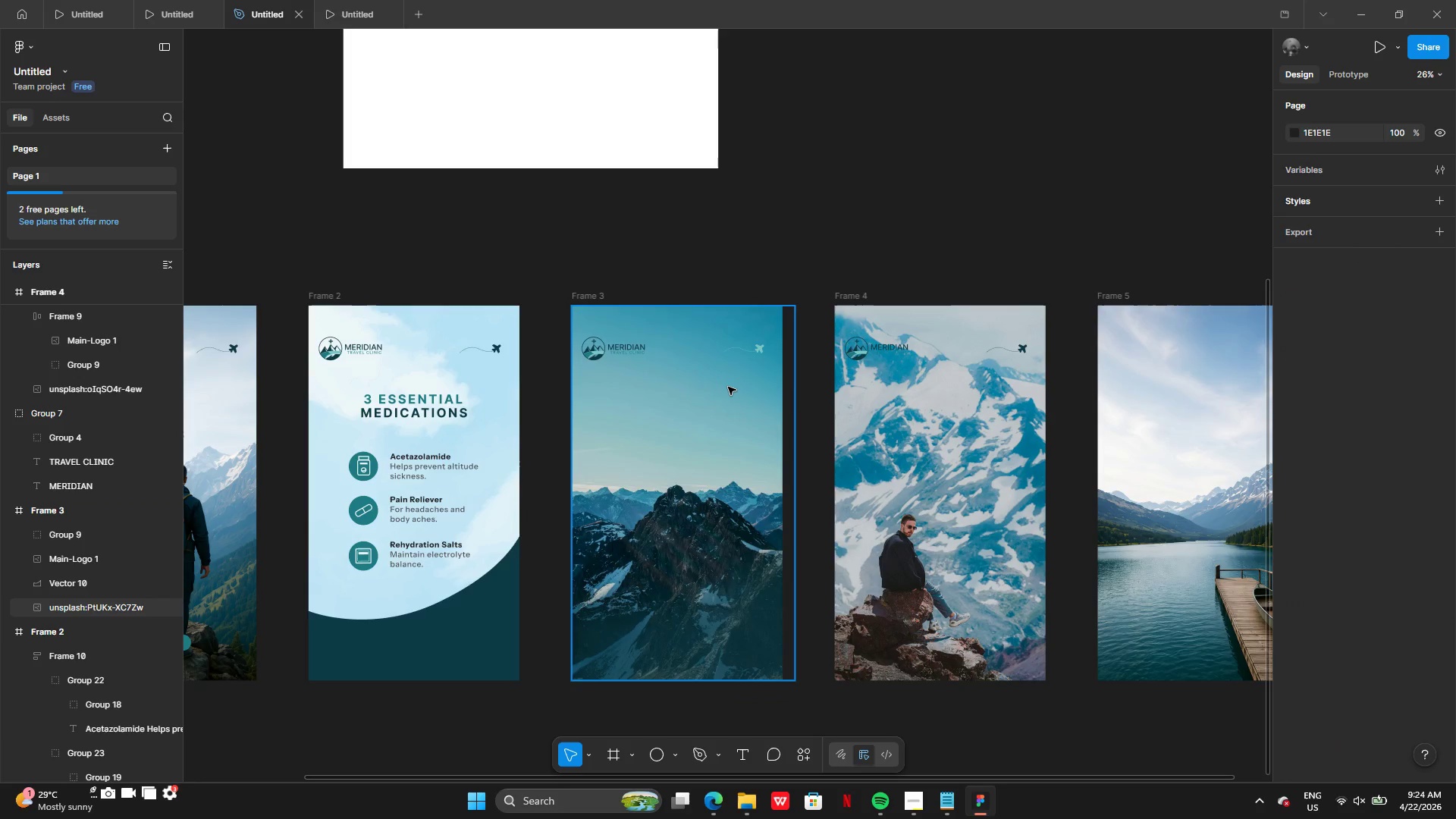 
key(Control+Z)
 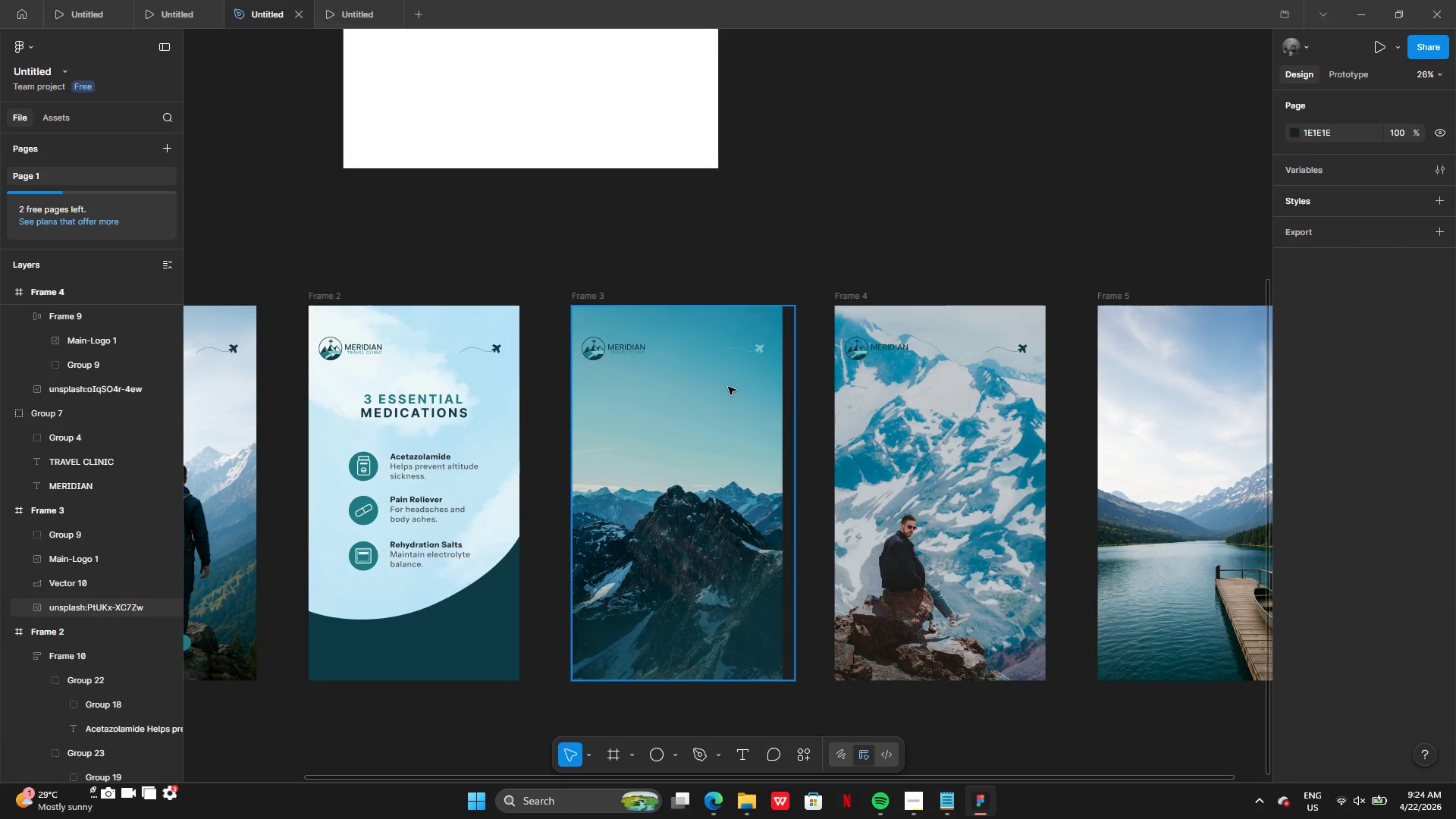 
key(Control+Z)
 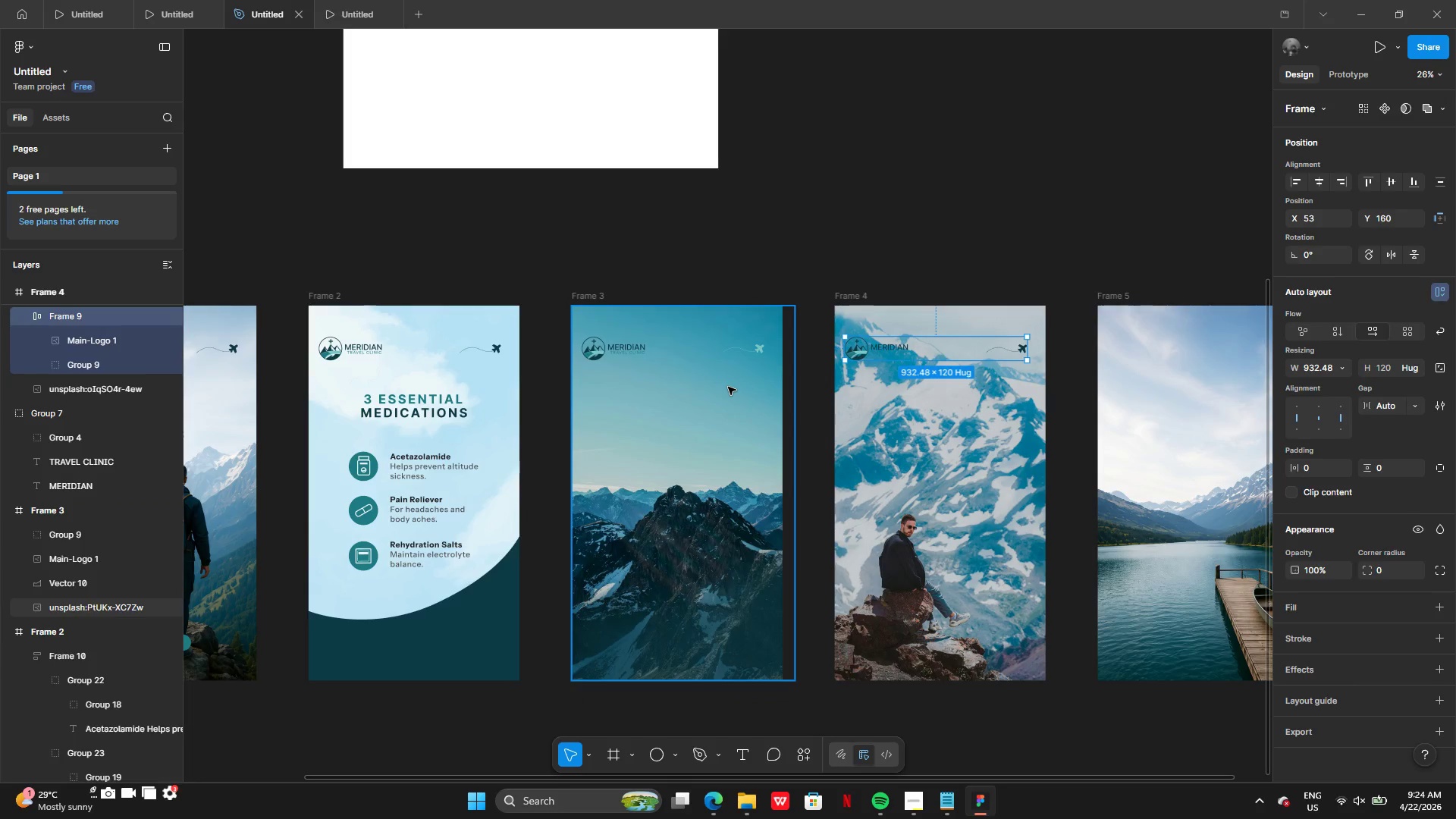 
key(Control+Z)
 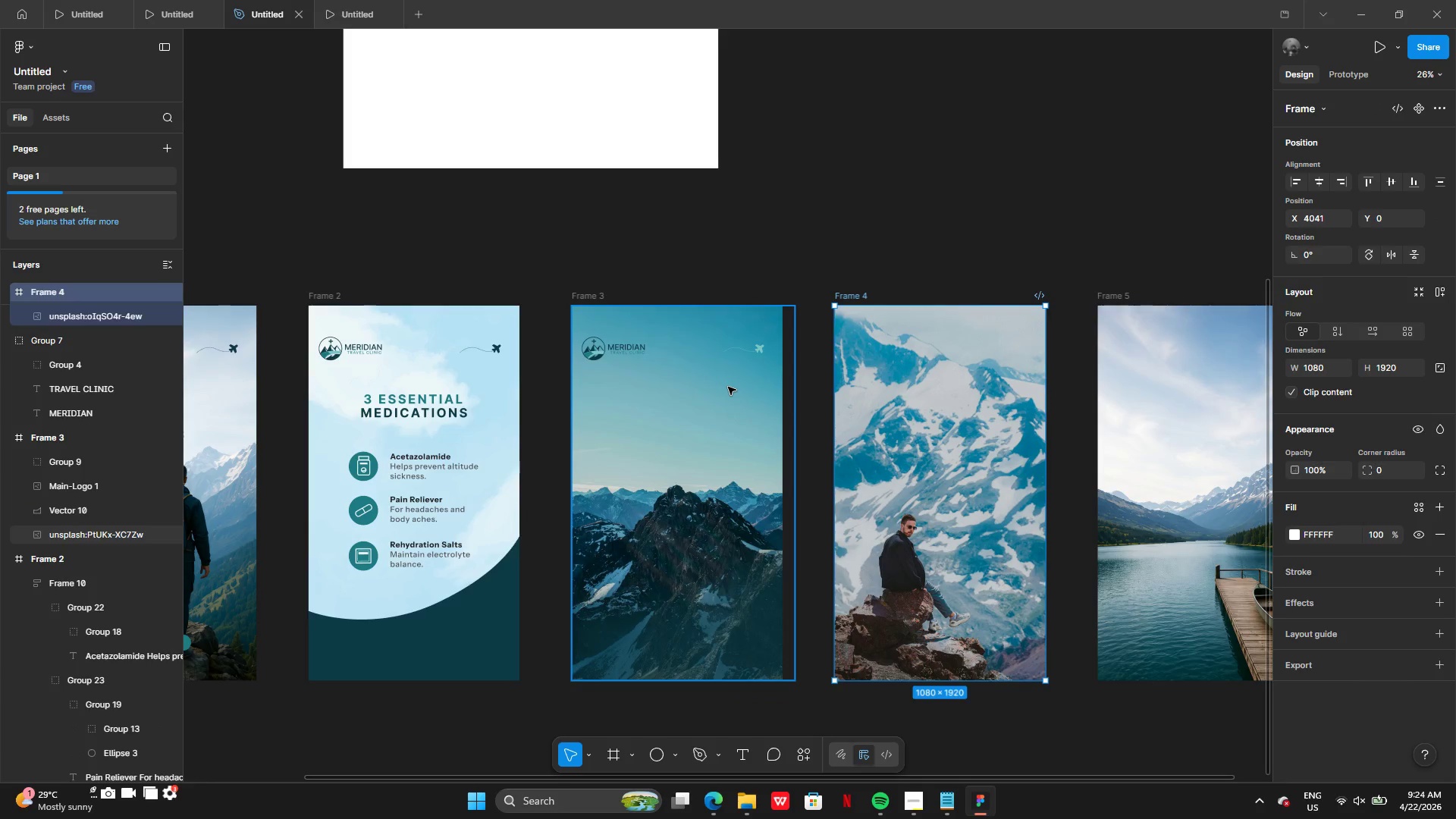 
key(Control+Z)
 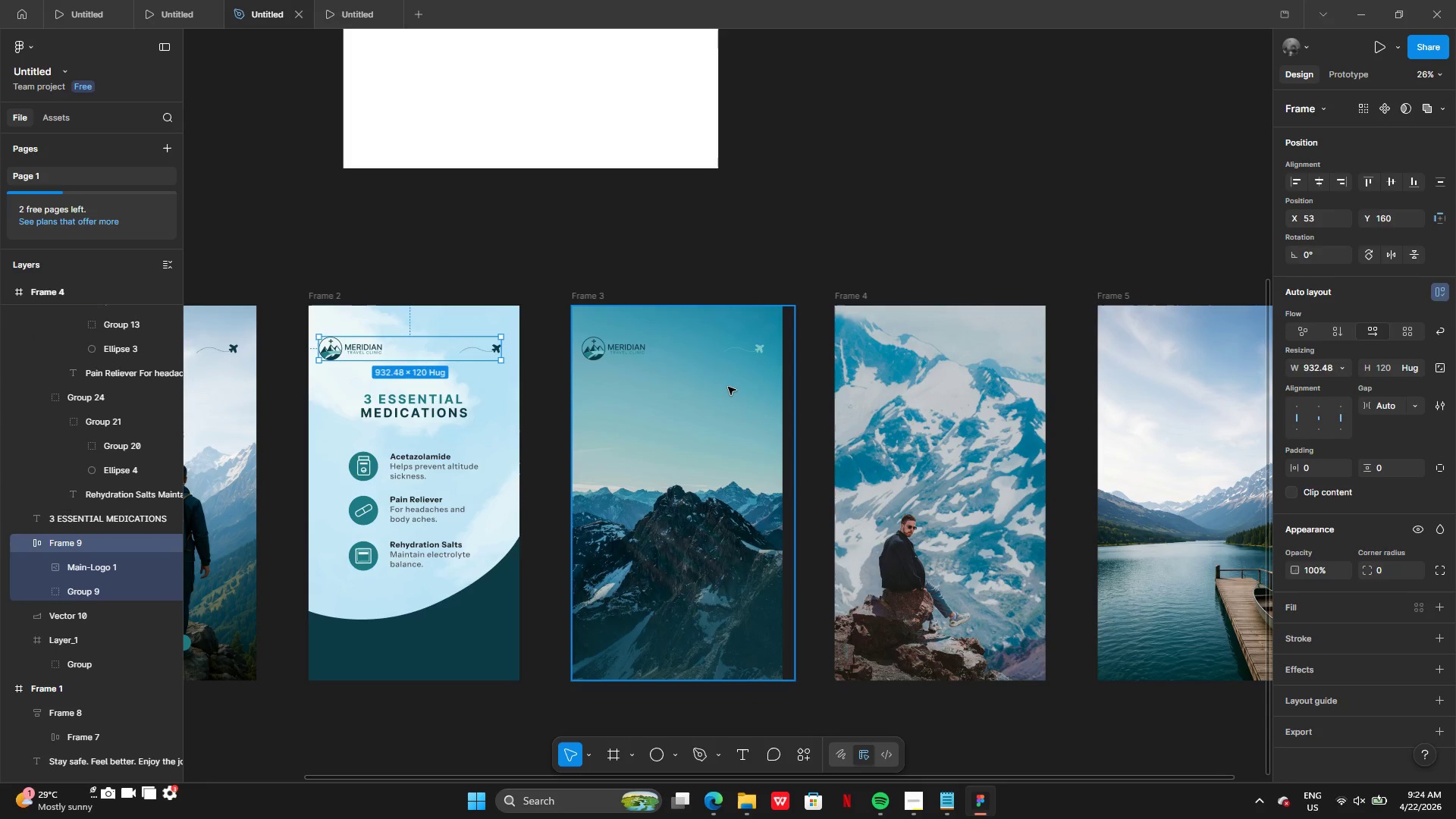 
key(Control+Z)
 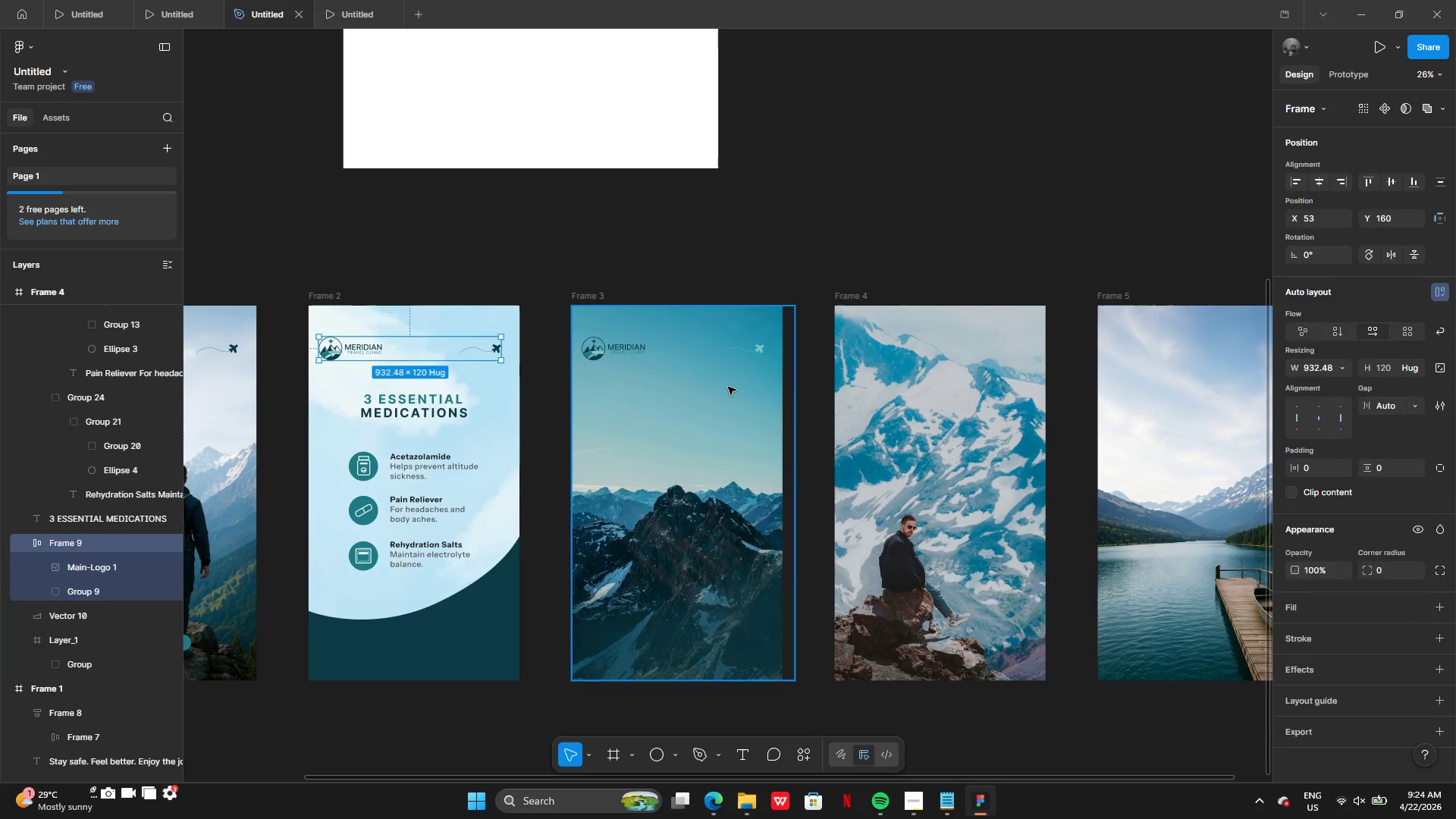 
key(Control+Z)
 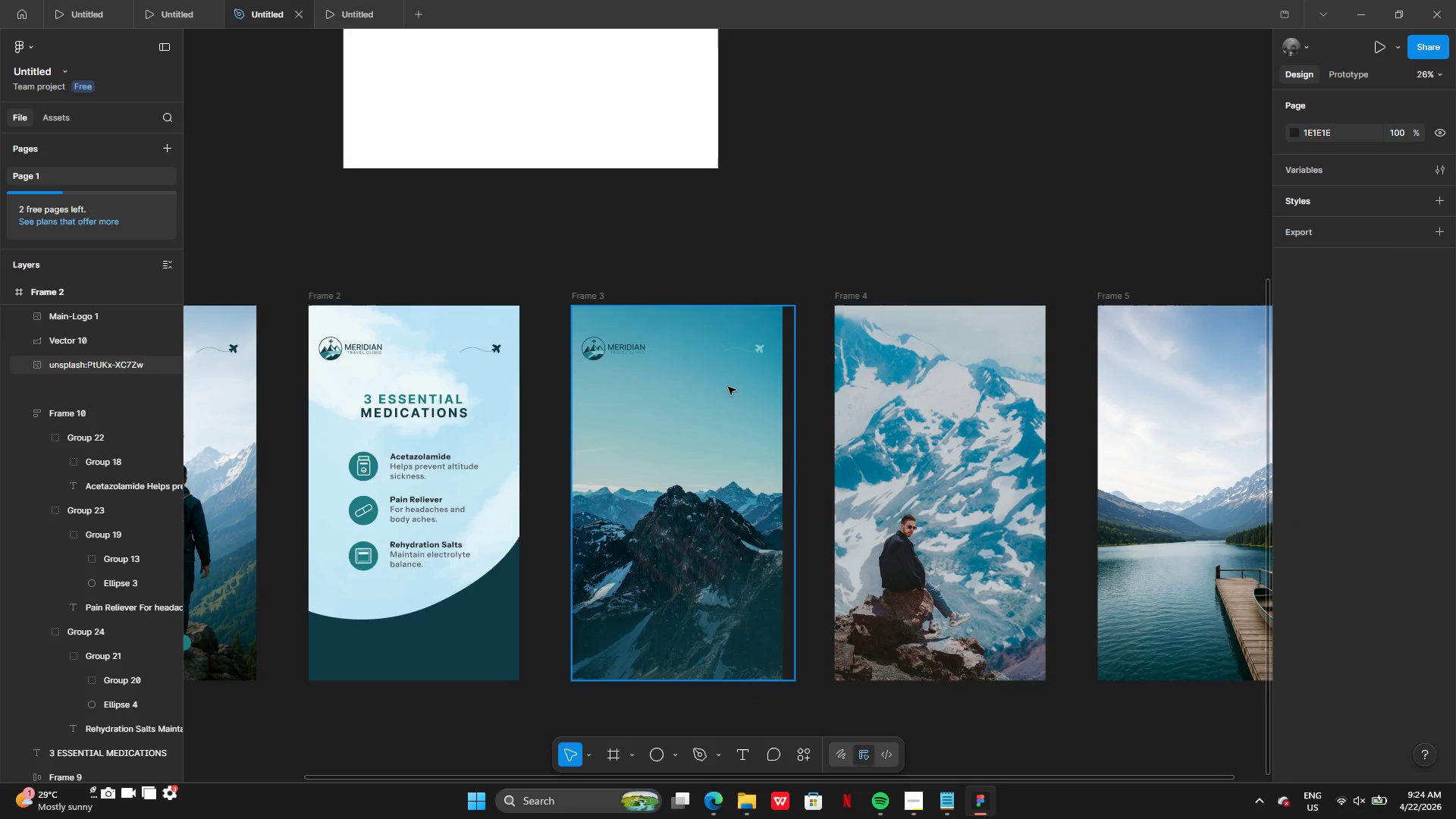 
key(Control+Z)
 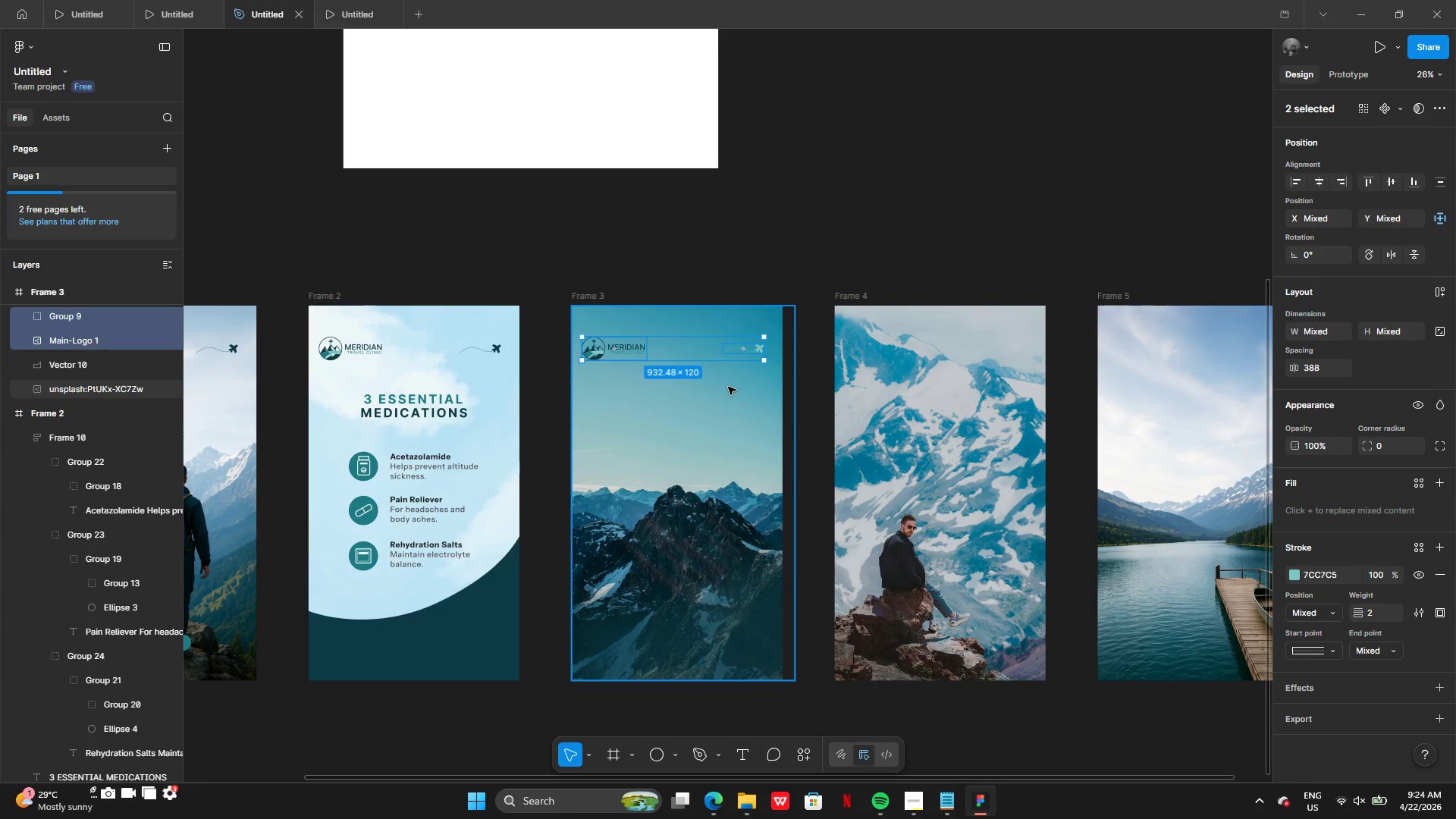 
key(Control+Z)
 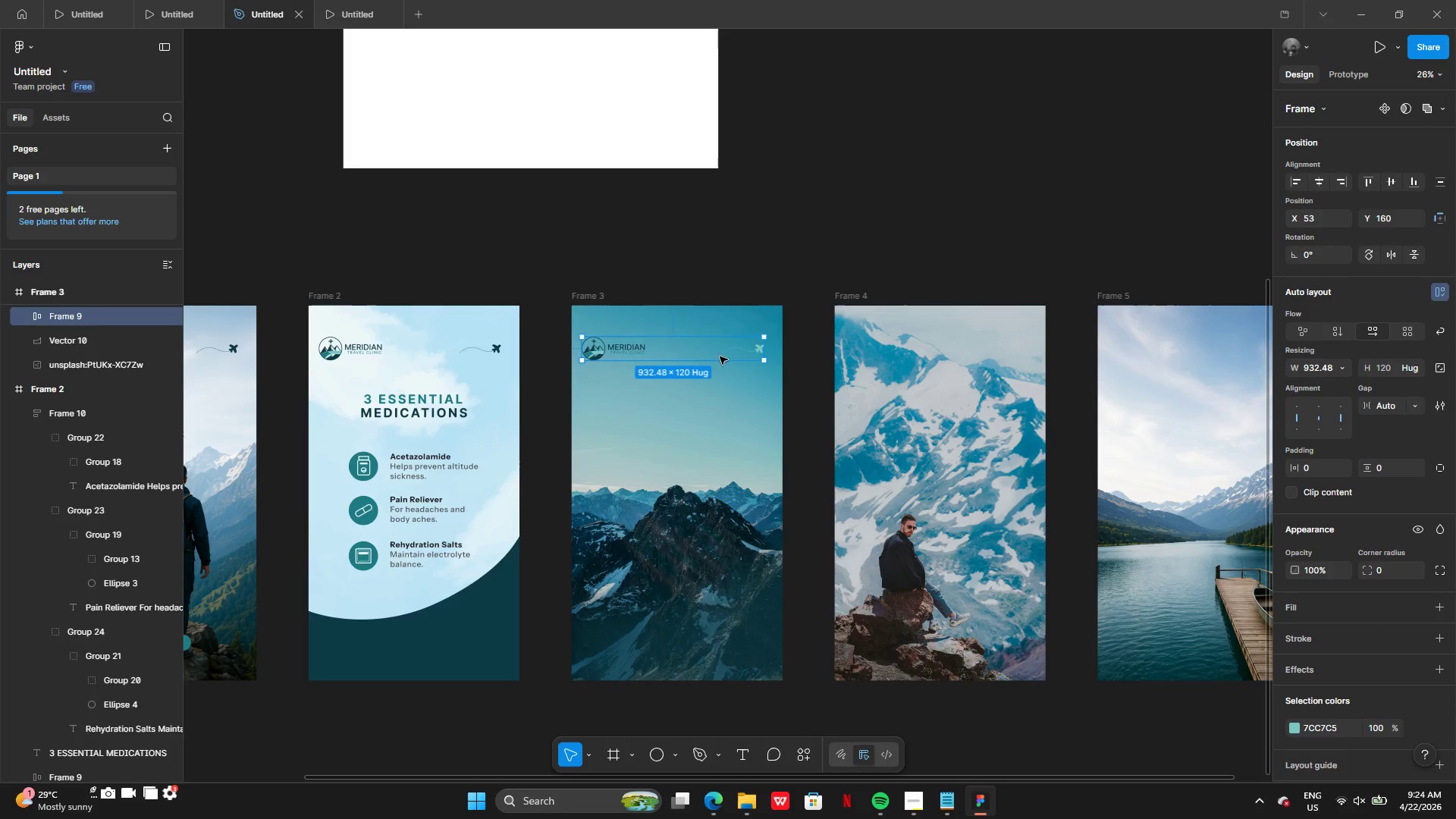 
left_click([708, 346])
 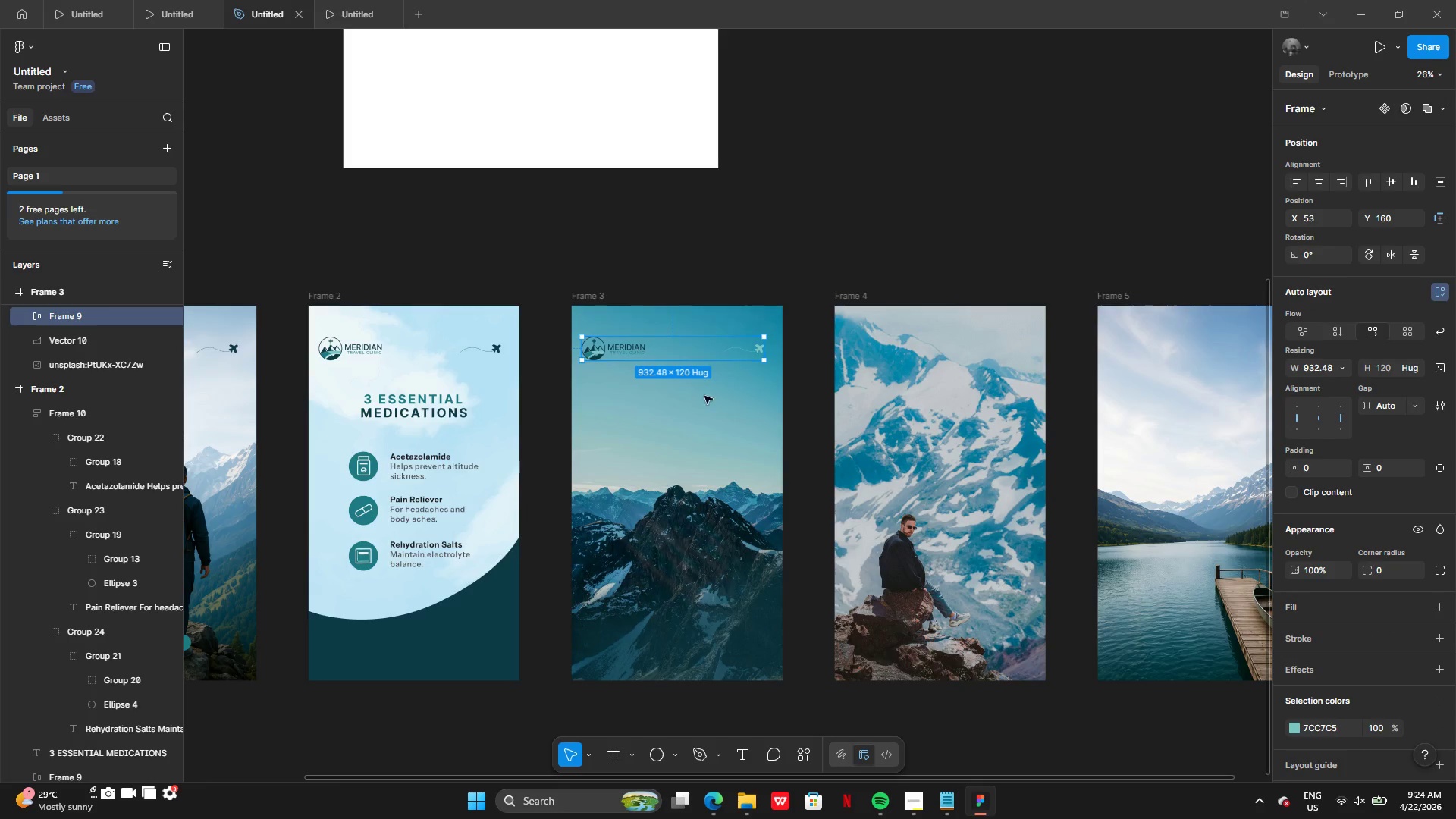 
left_click([708, 416])
 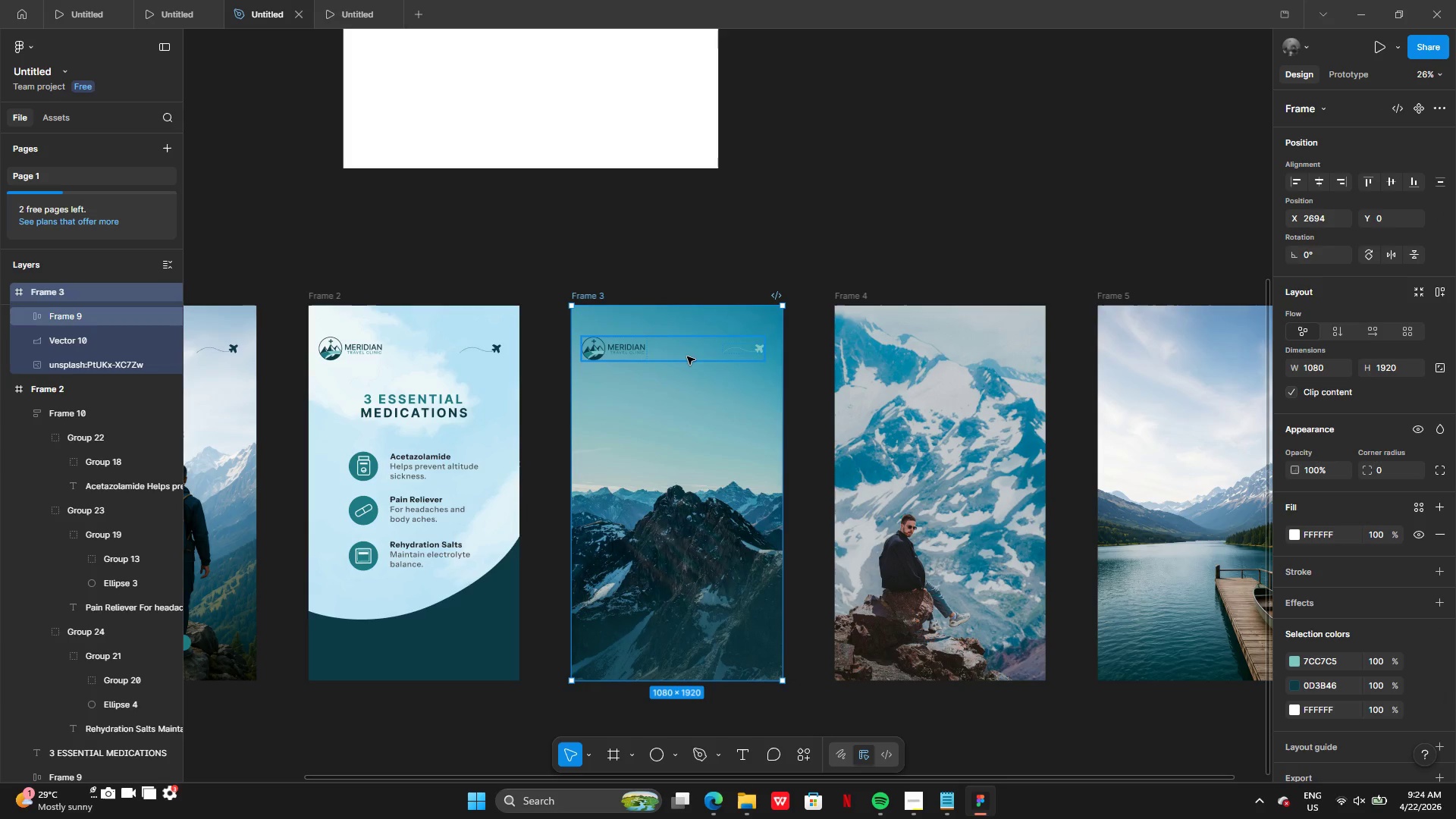 
left_click([686, 355])
 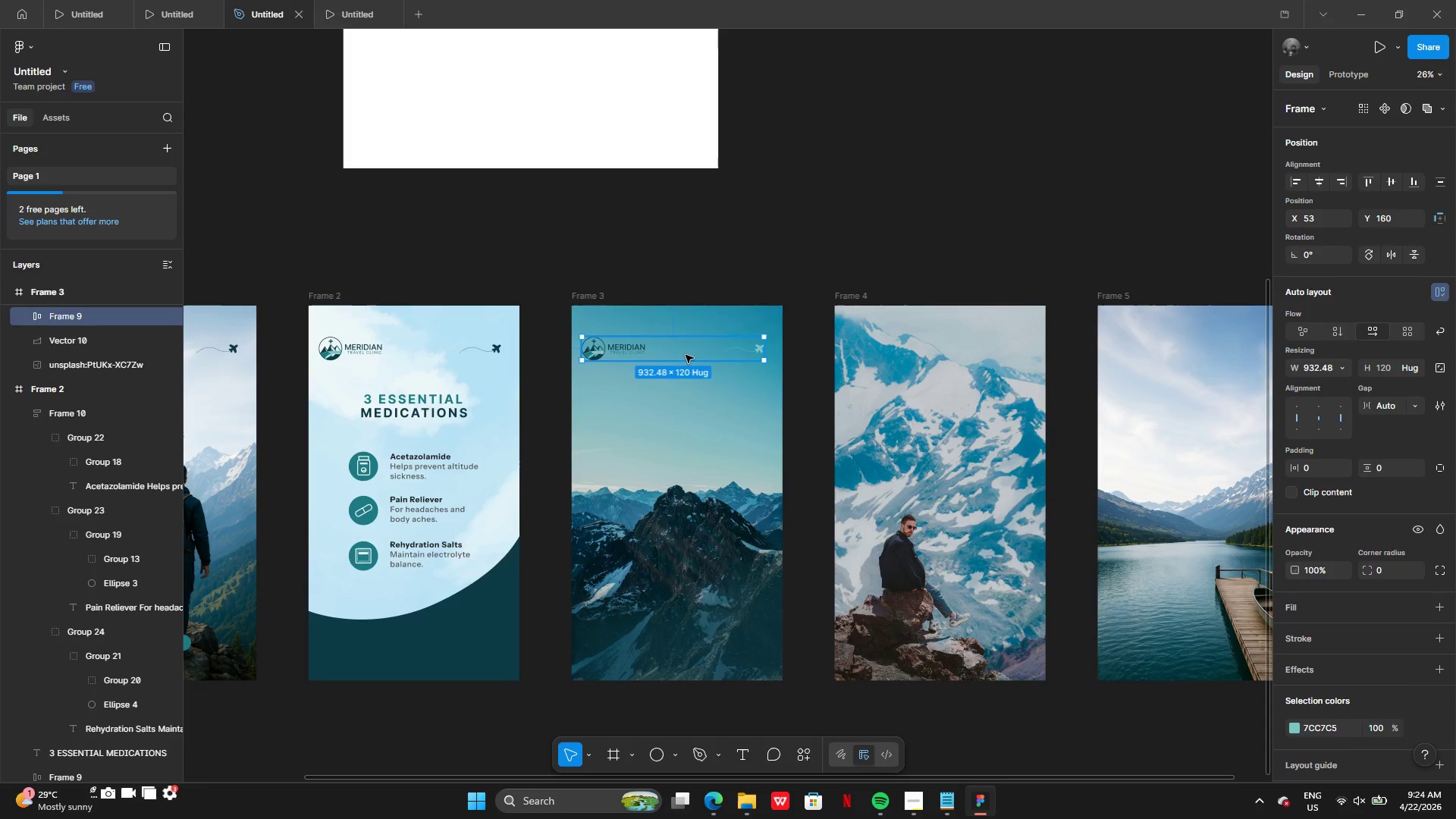 
key(Control+C)
 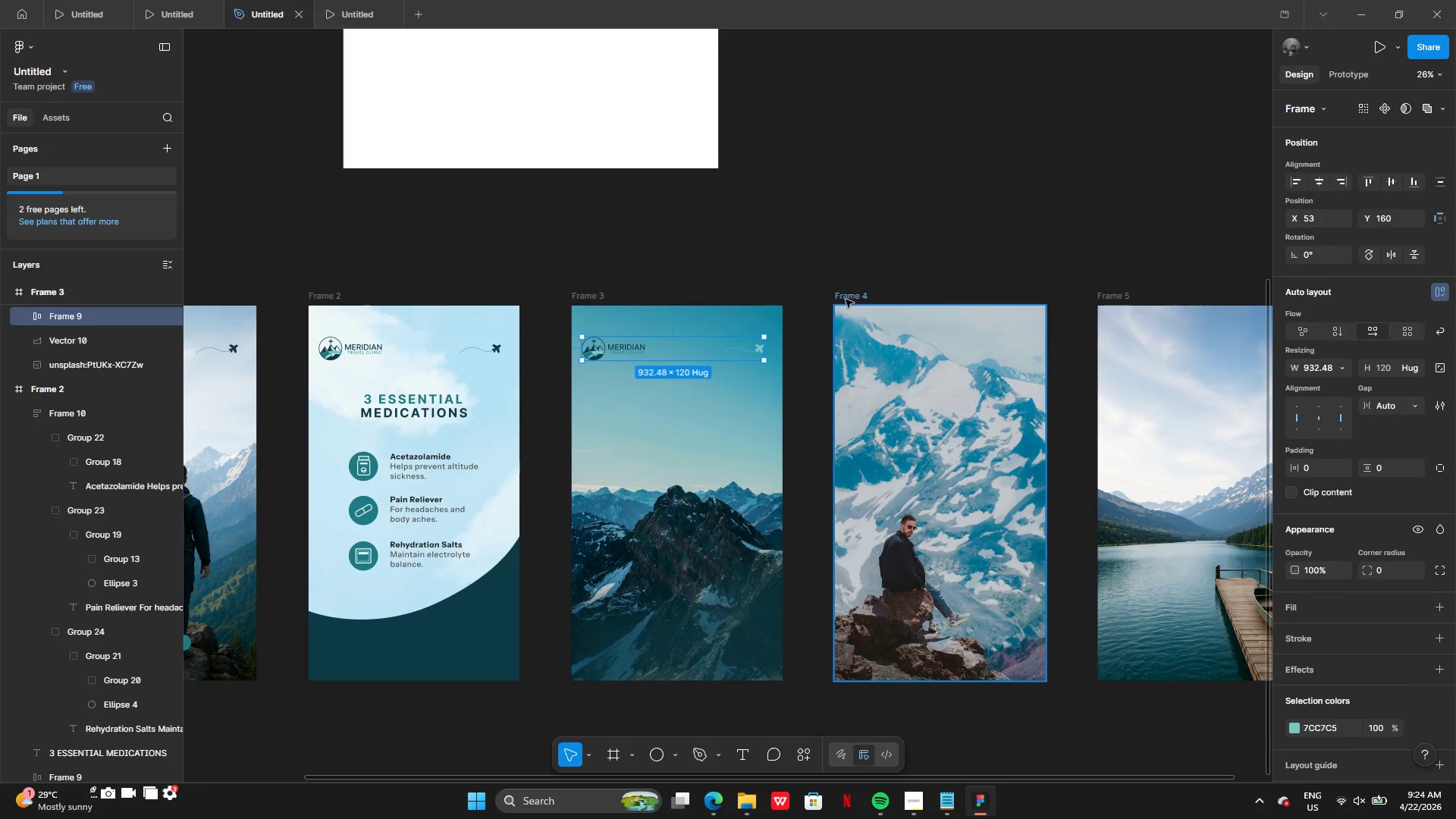 
left_click([846, 300])
 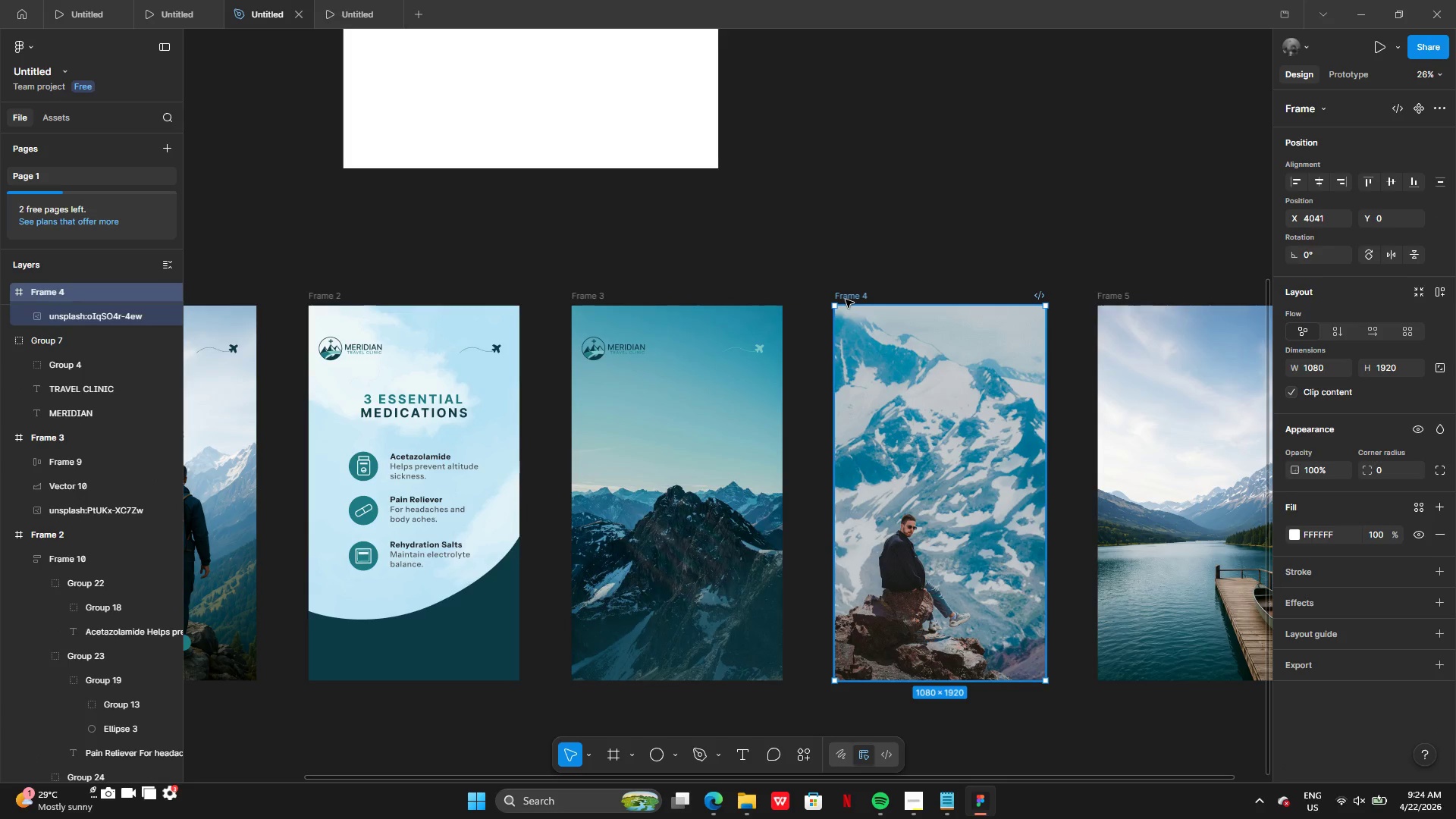 
key(Control+V)
 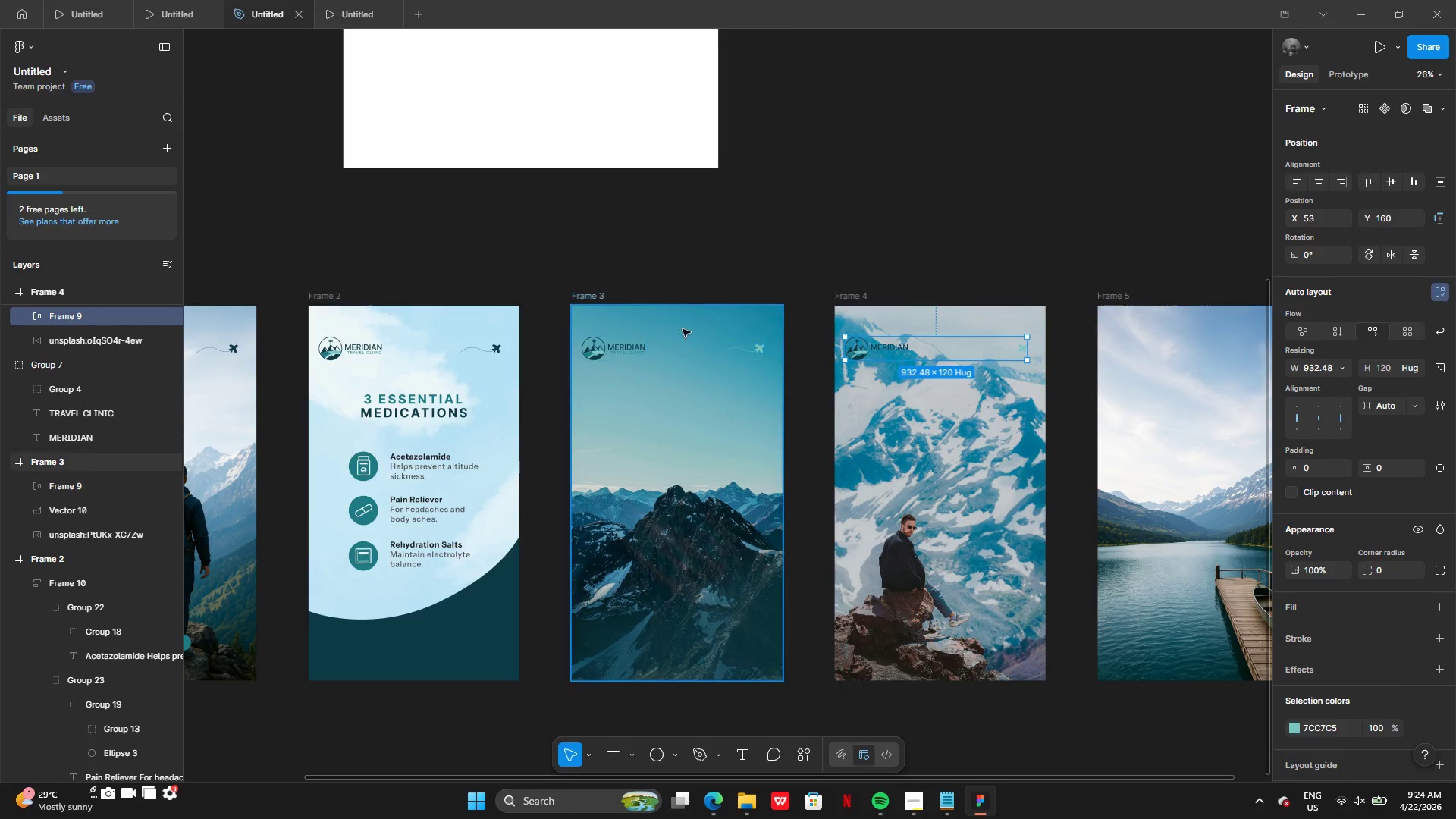 
left_click([678, 313])
 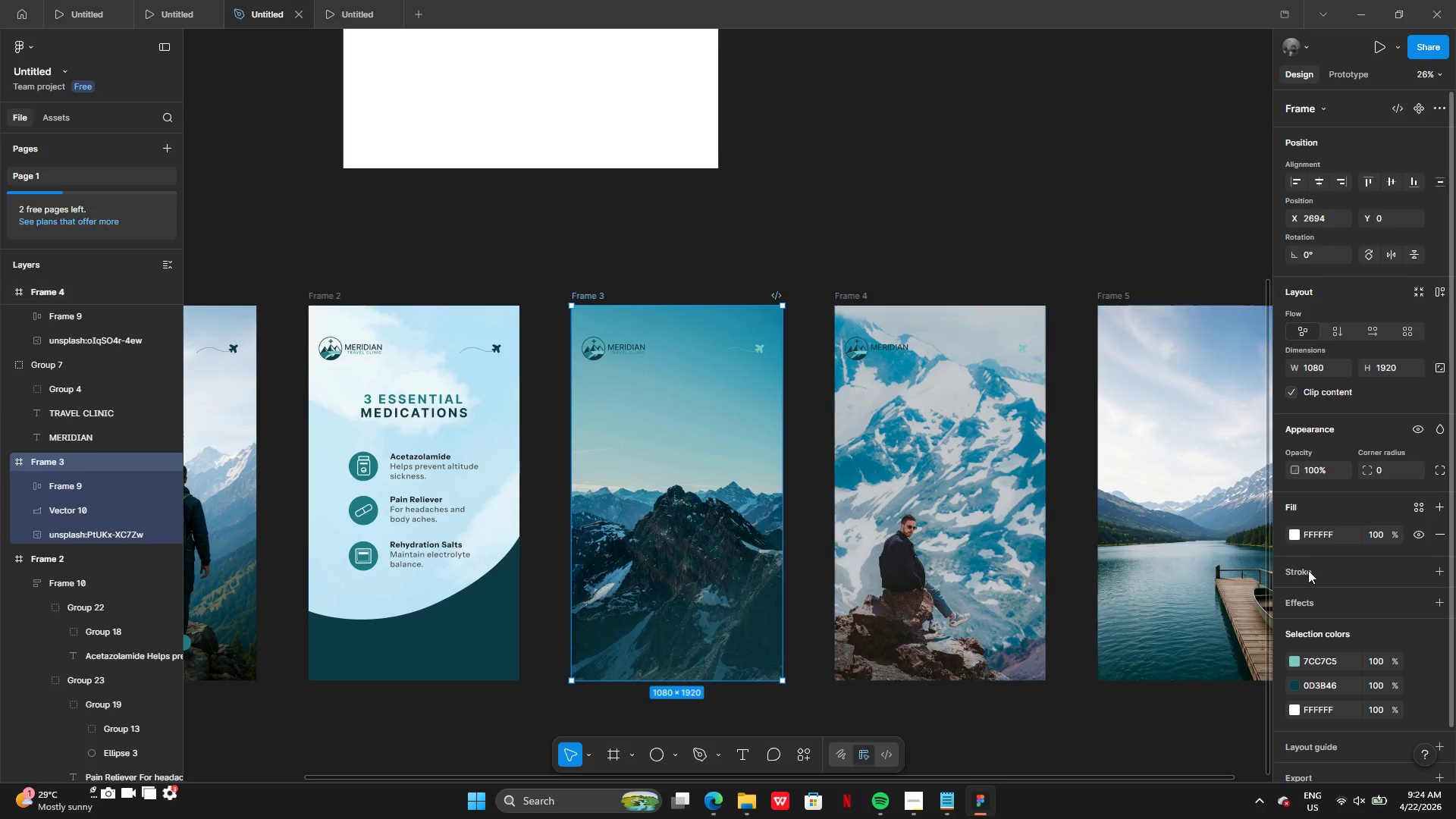 
mouse_move([1339, 628])
 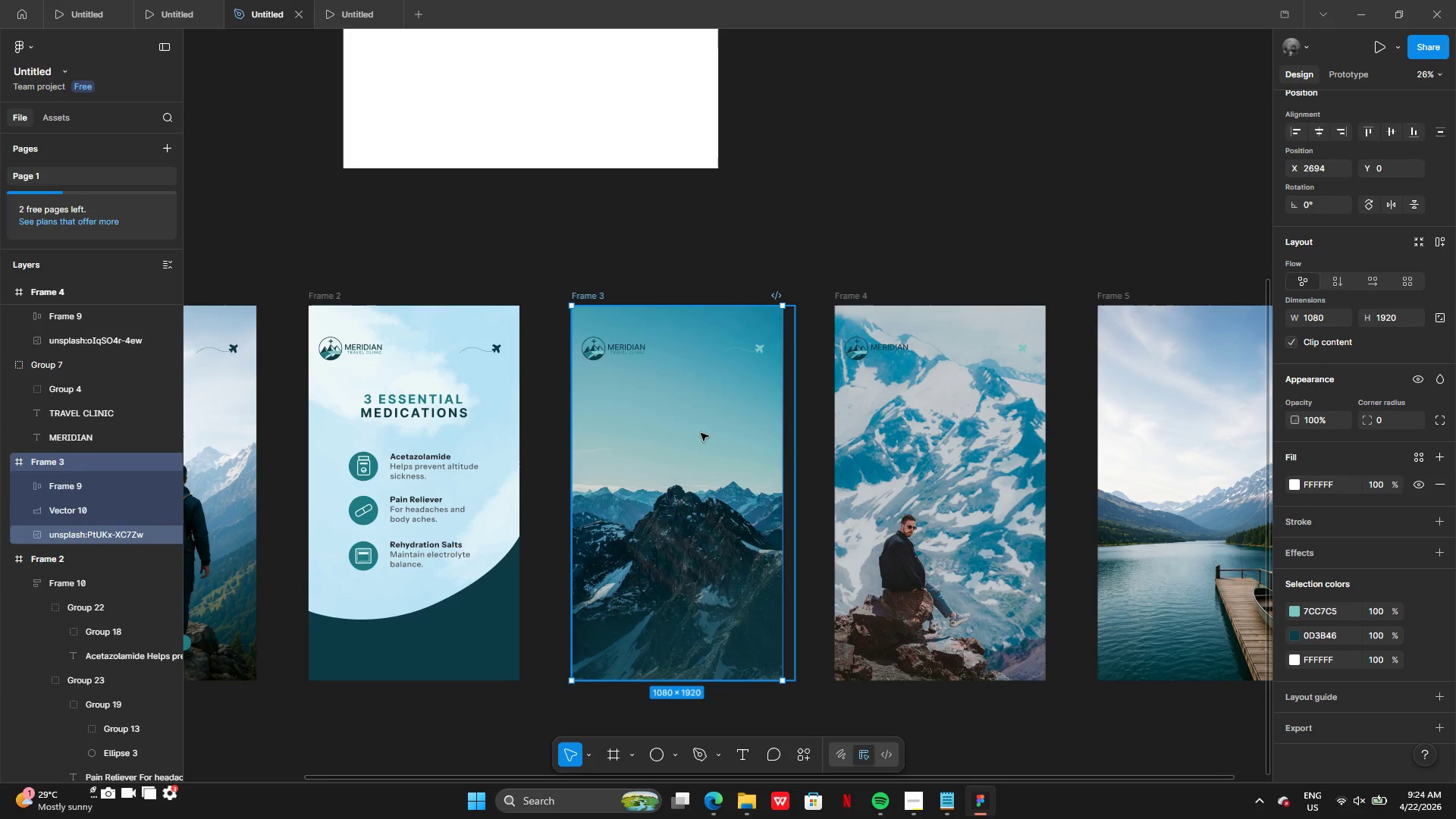 
double_click([701, 434])
 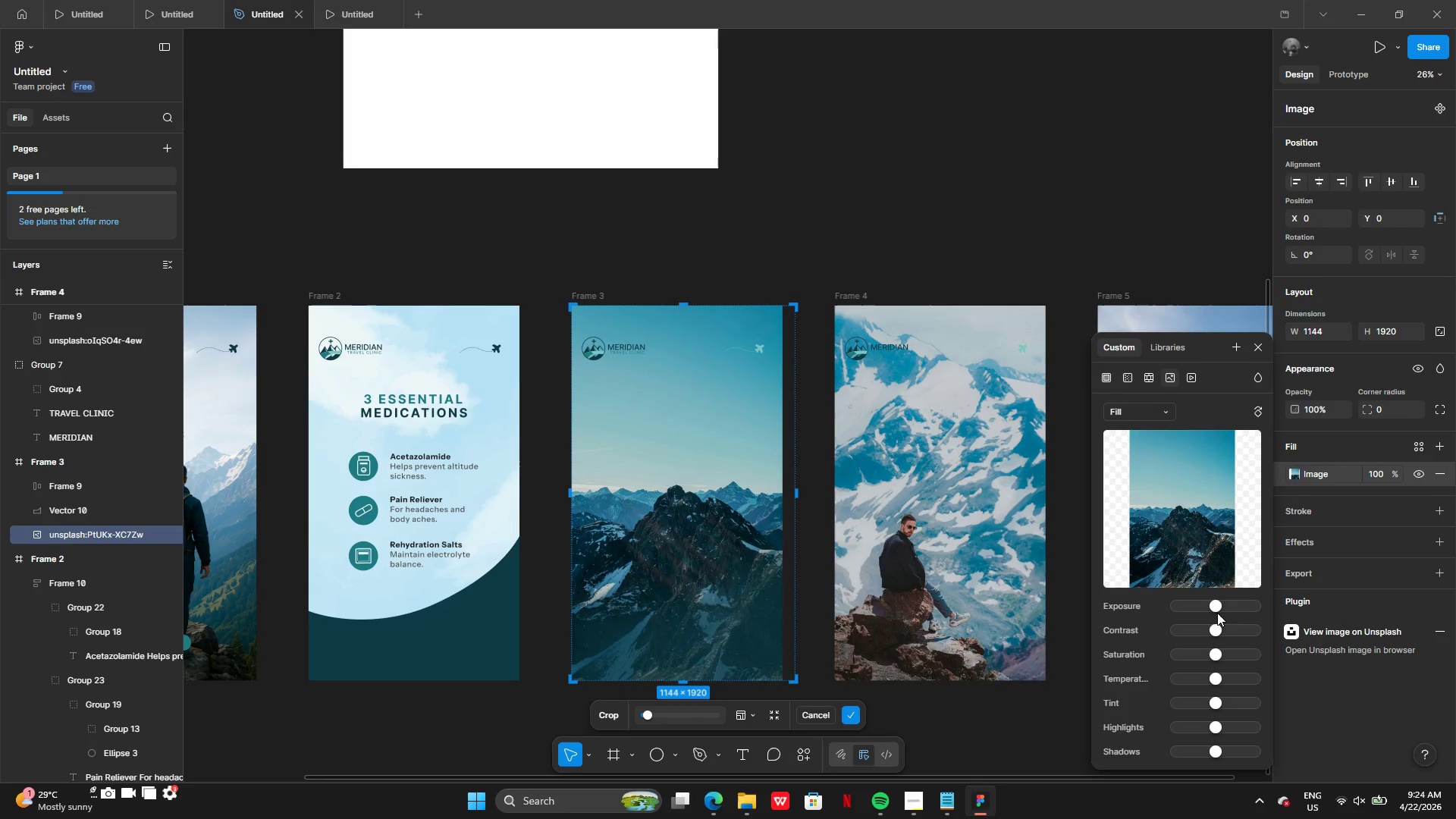 
left_click_drag(start_coordinate=[1216, 602], to_coordinate=[1230, 607])
 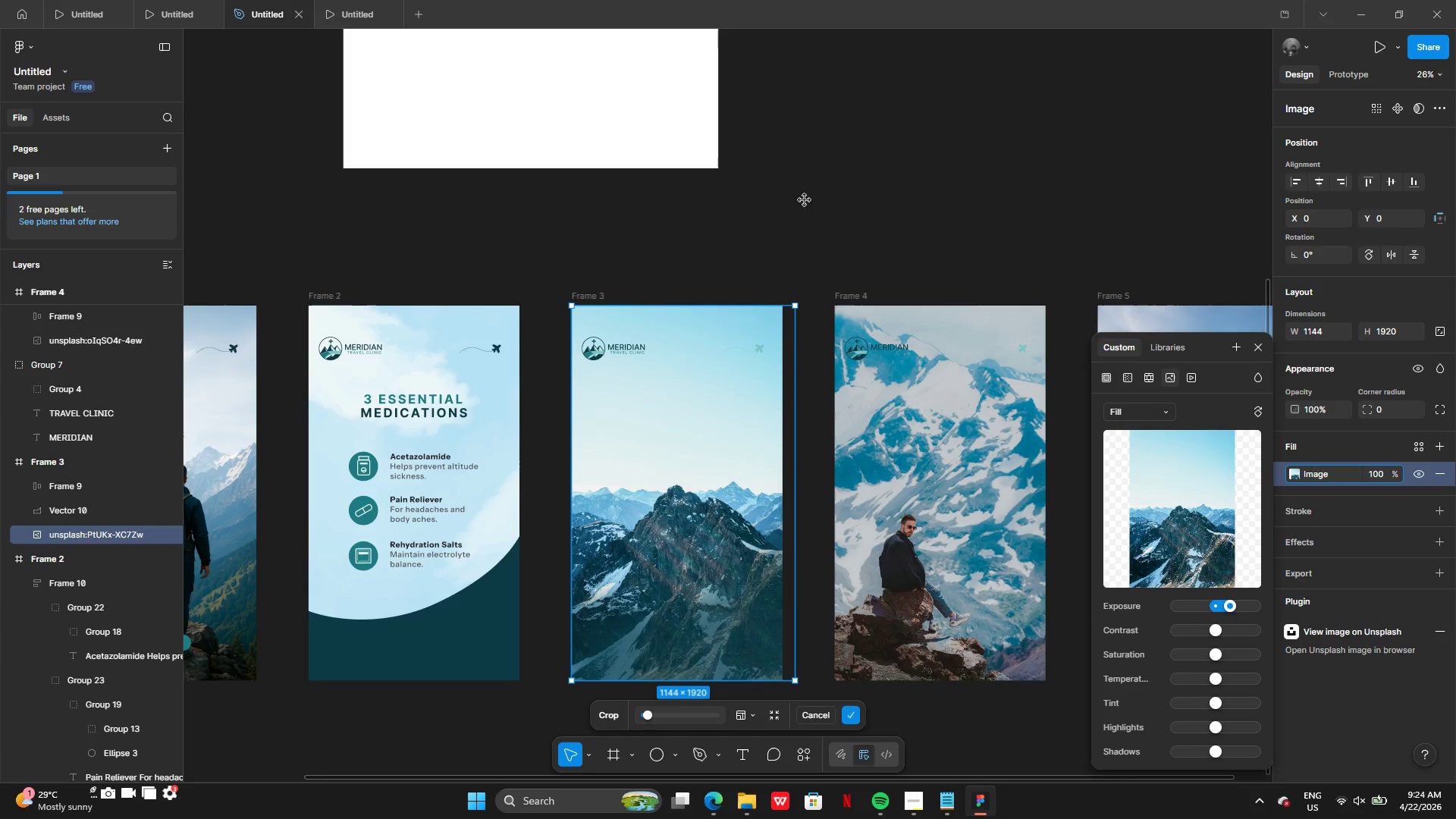 
double_click([804, 200])
 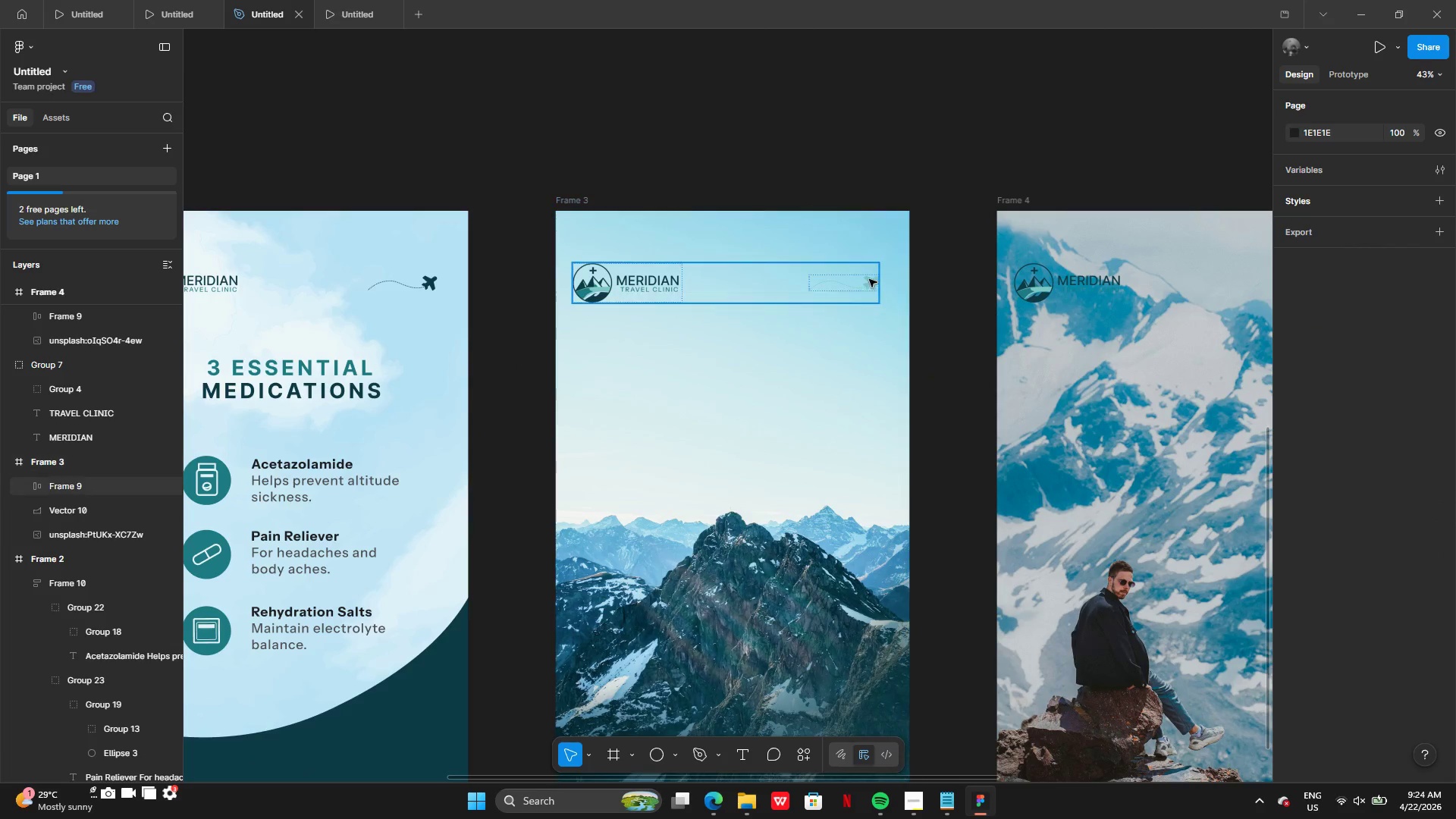 
double_click([866, 287])
 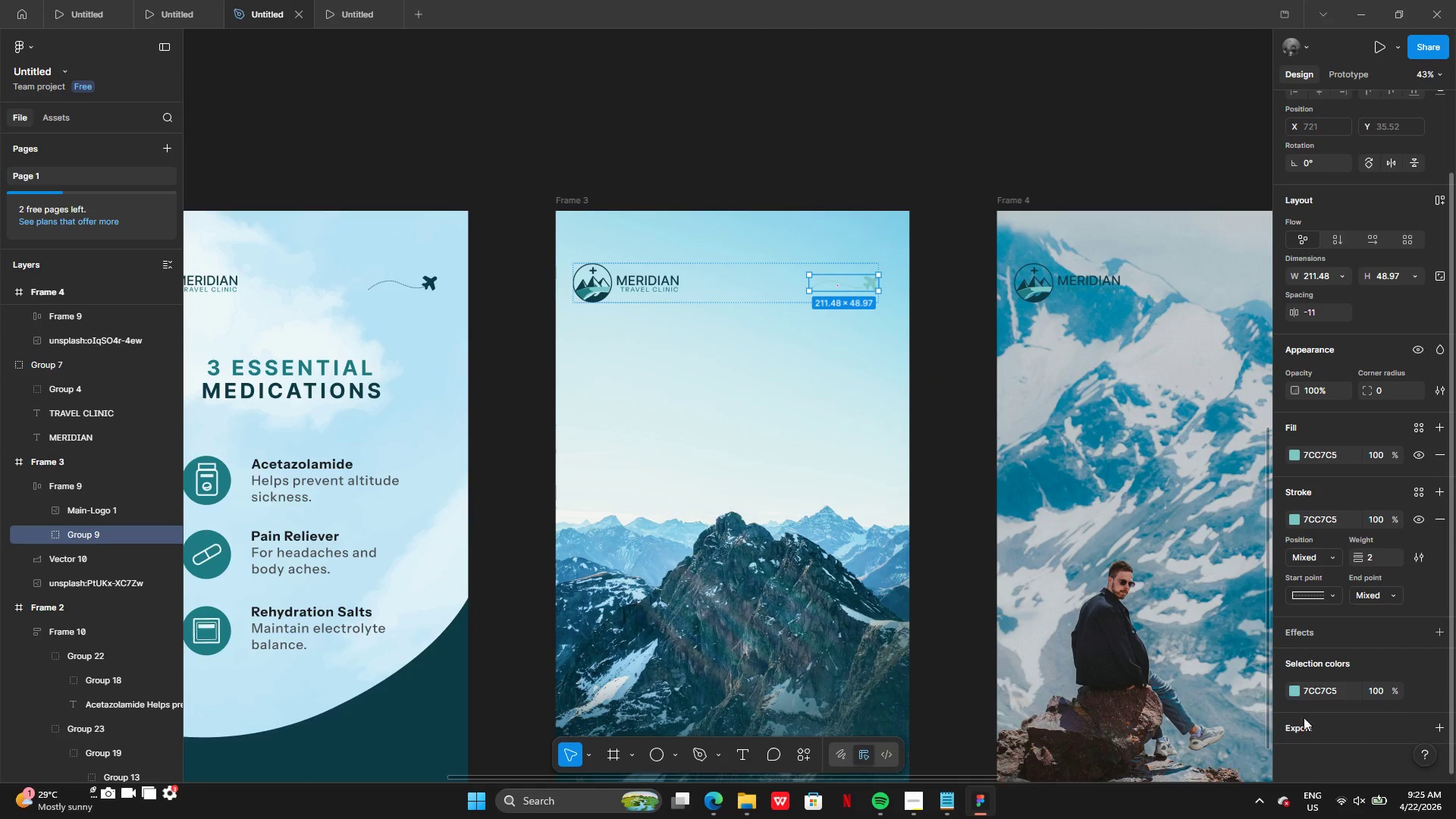 
left_click([1292, 692])
 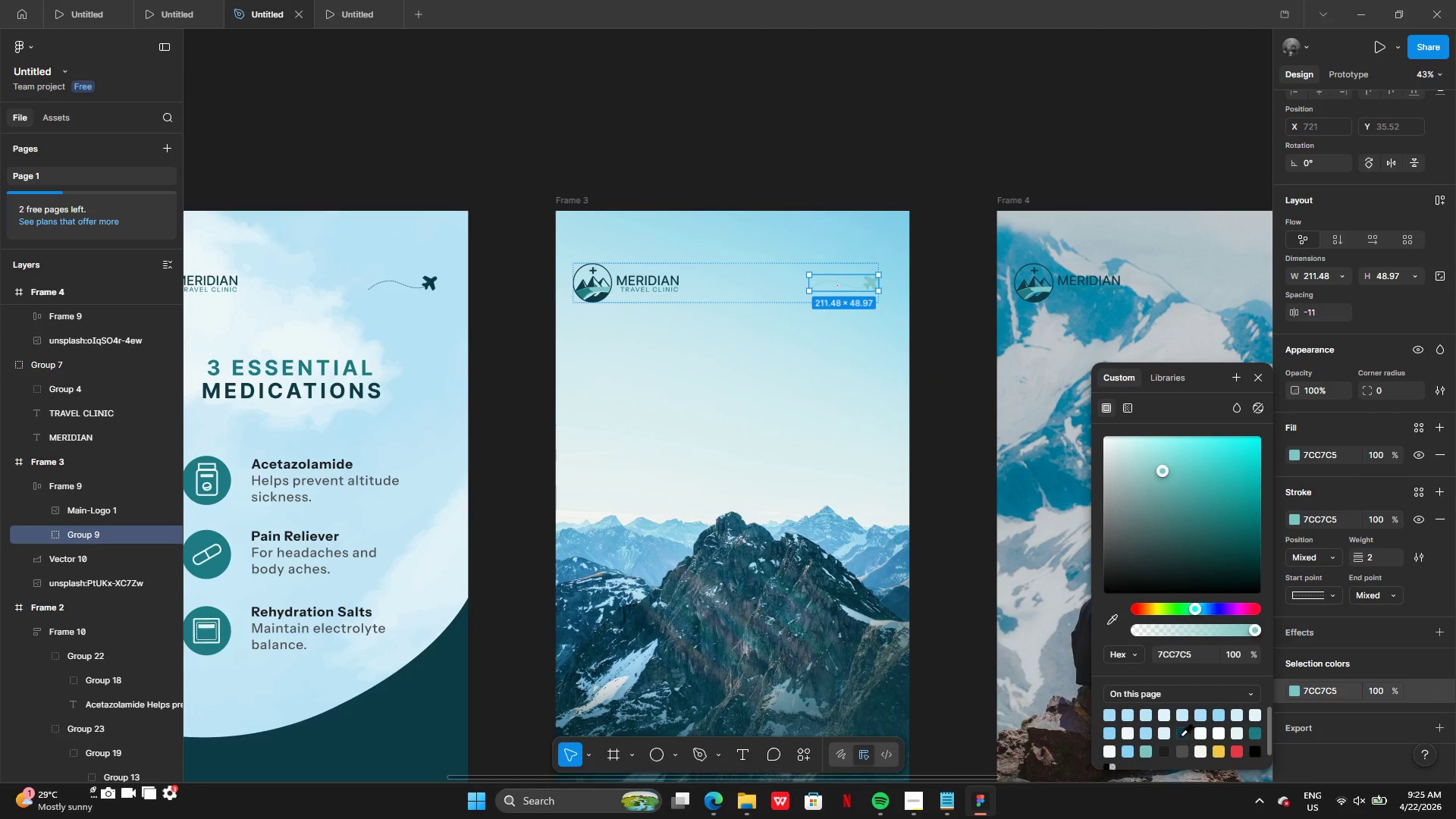 
left_click([1178, 734])
 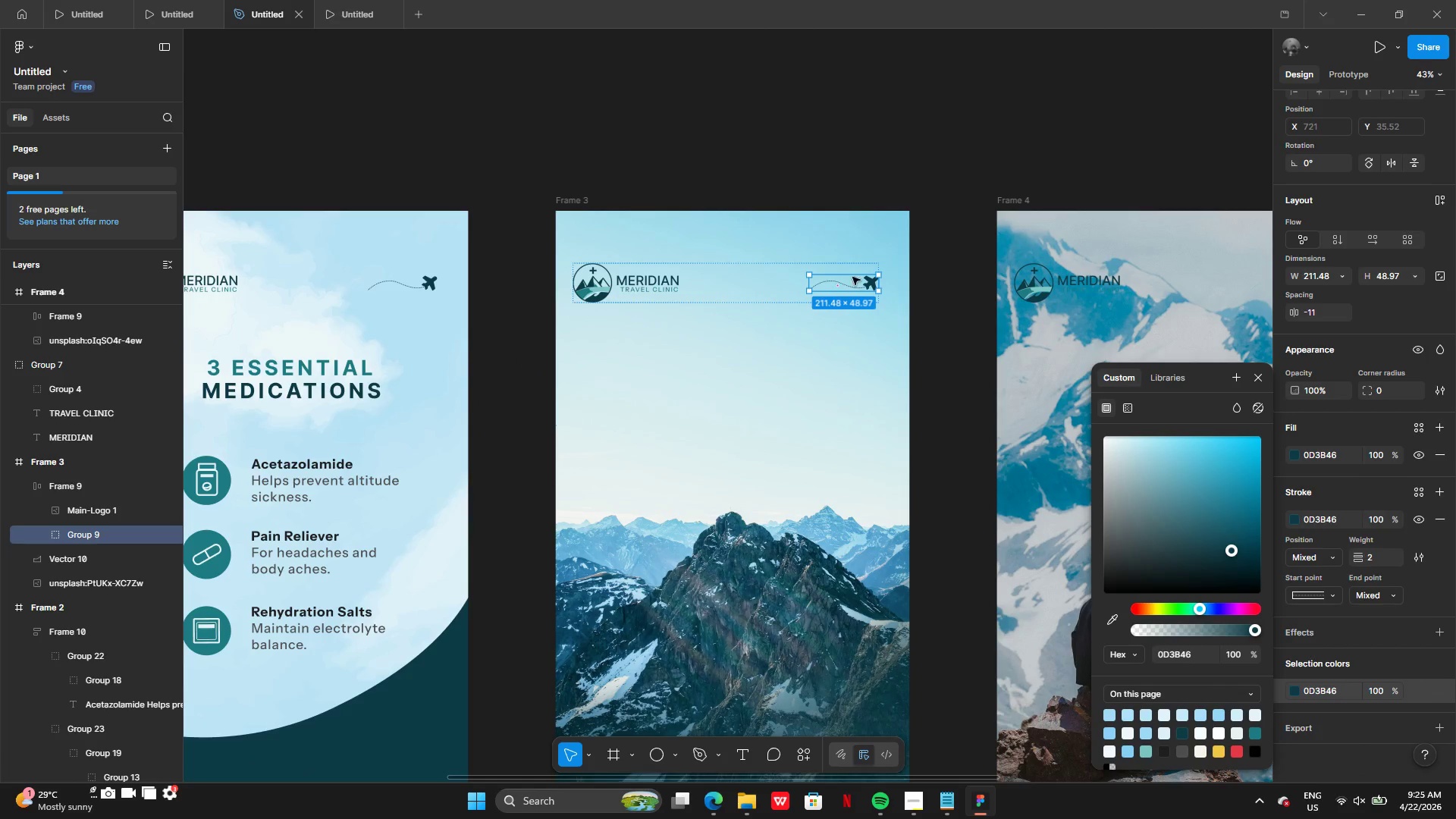 
left_click([749, 119])
 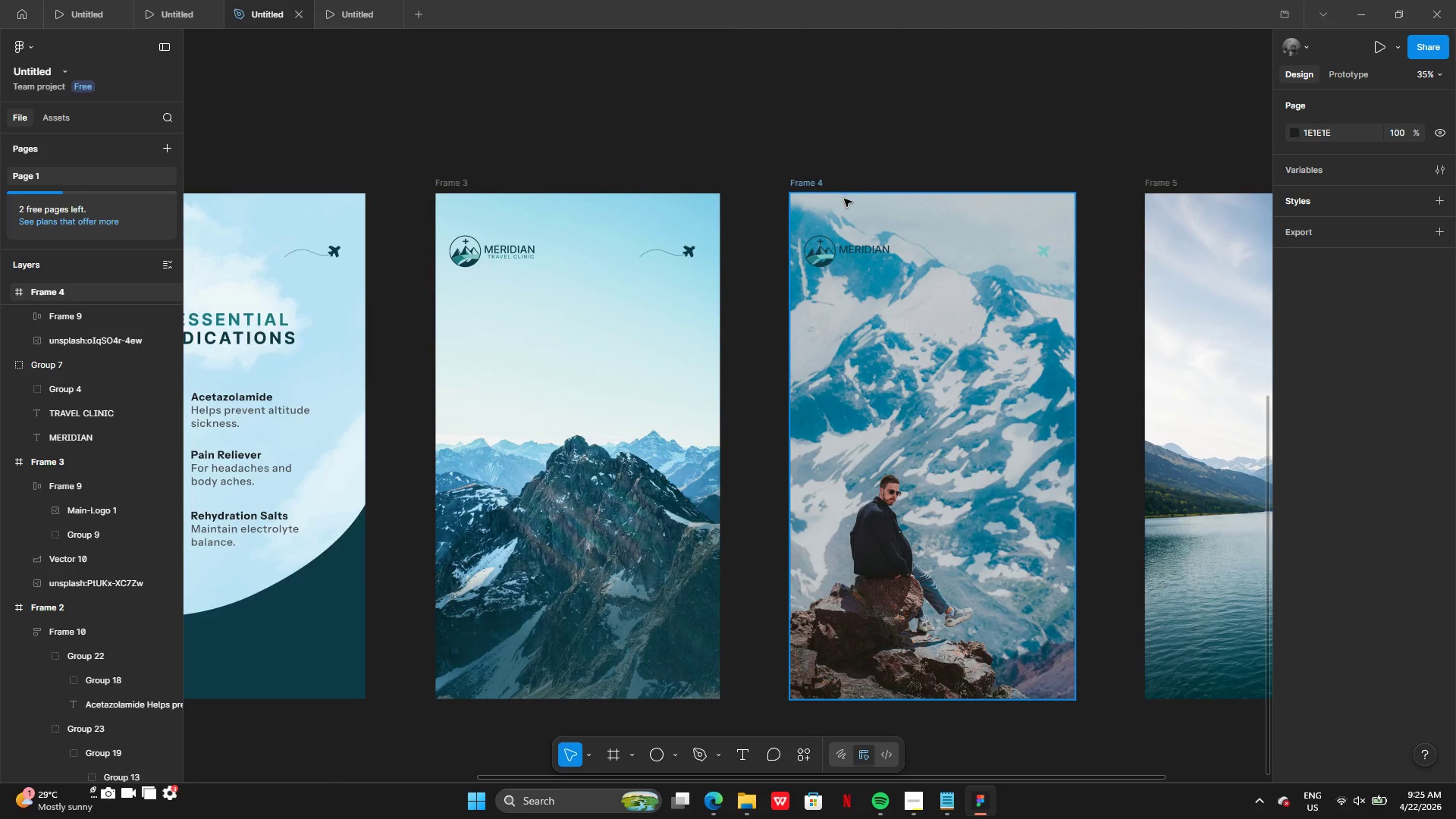 
left_click([824, 191])
 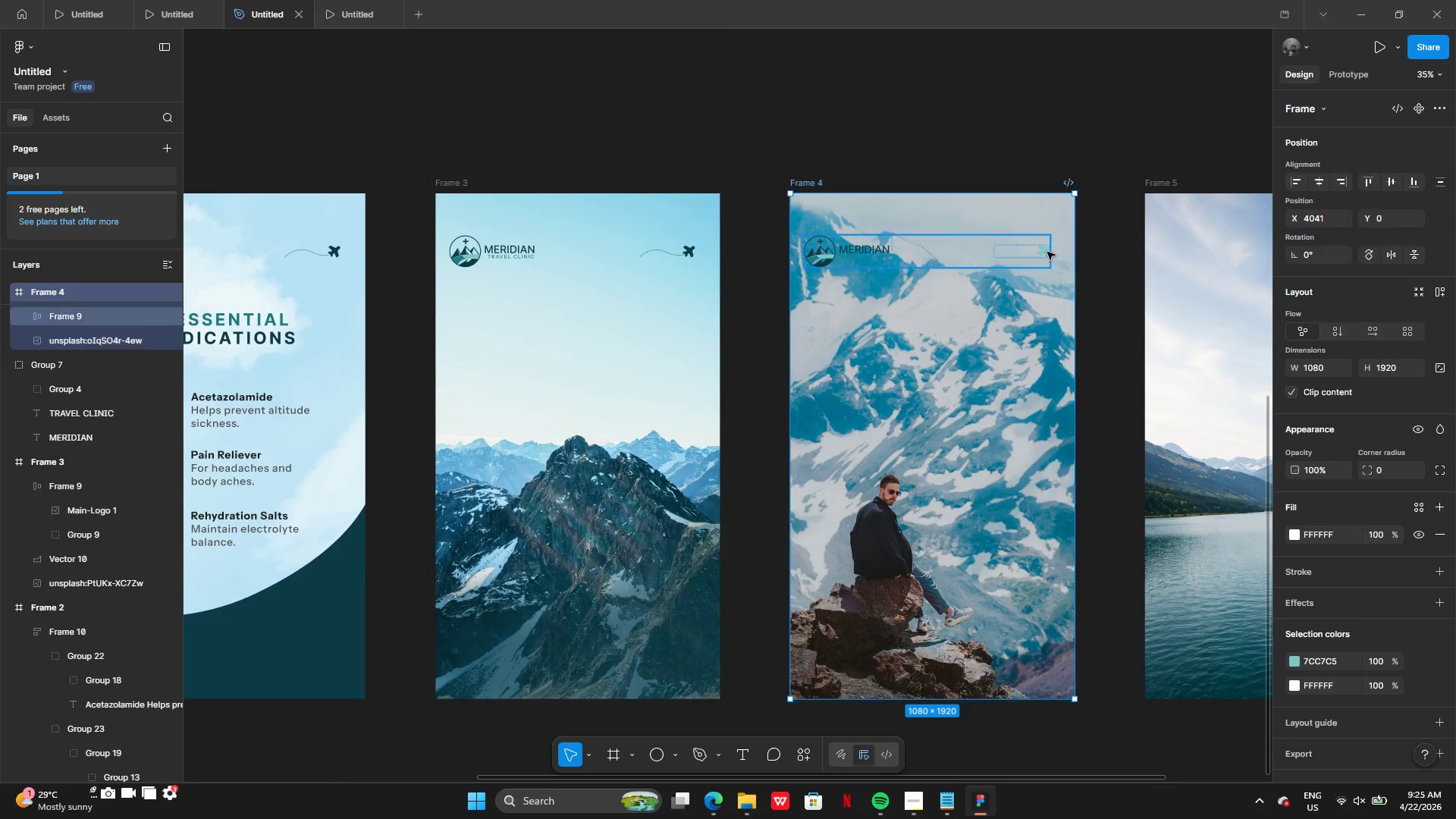 
double_click([1047, 252])
 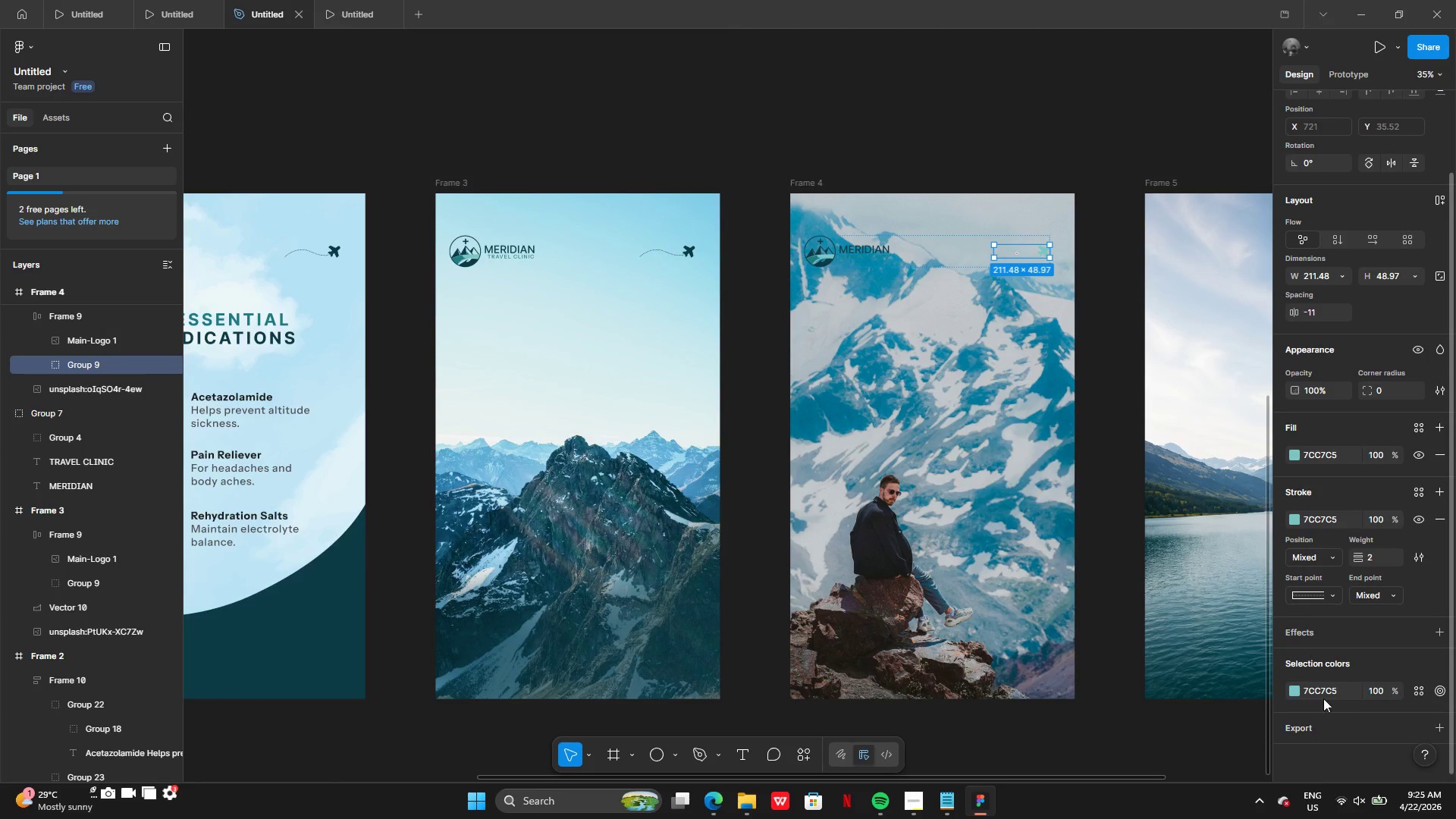 
left_click([1291, 689])
 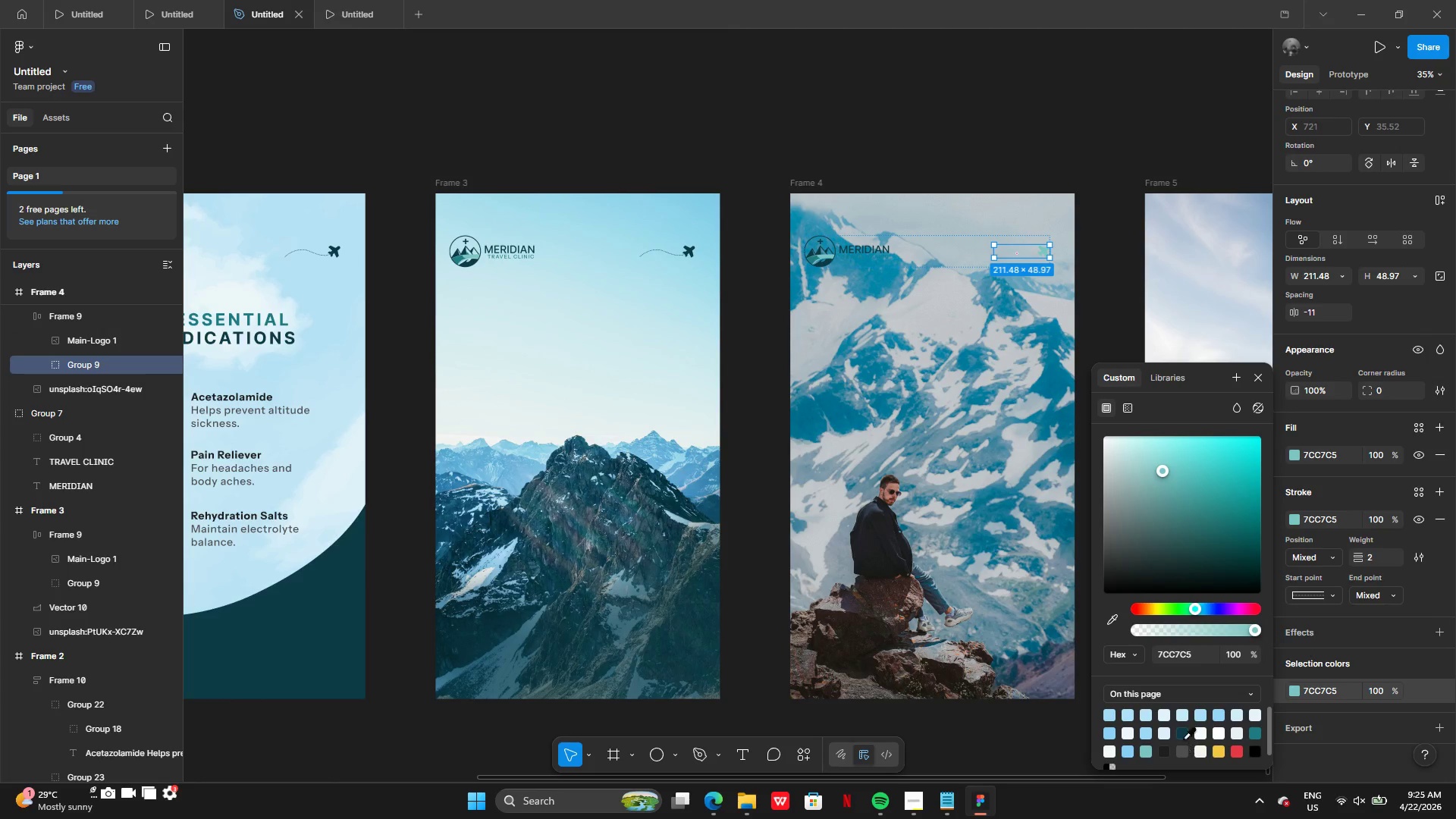 
left_click([1181, 731])
 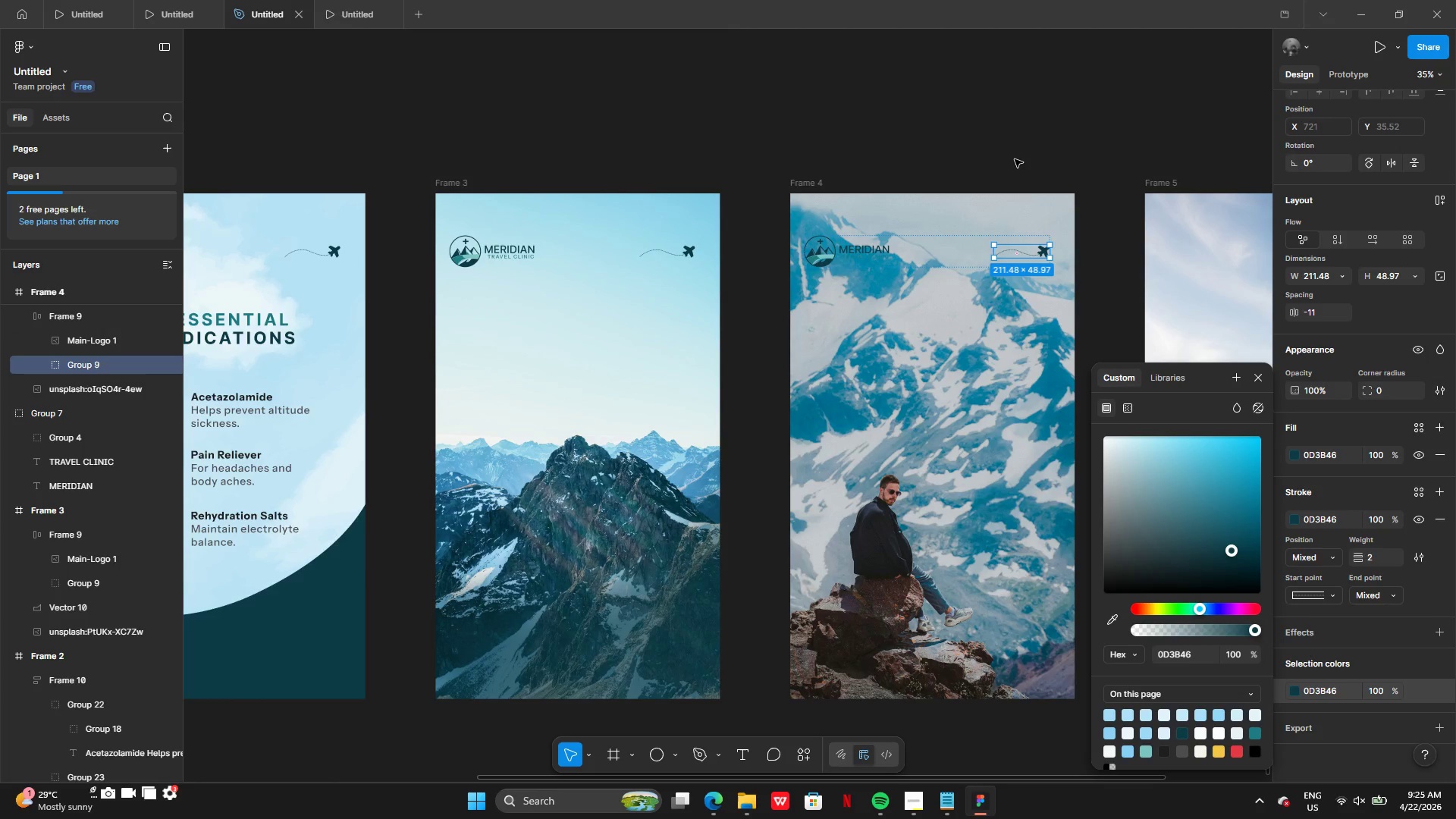 
left_click([1014, 156])
 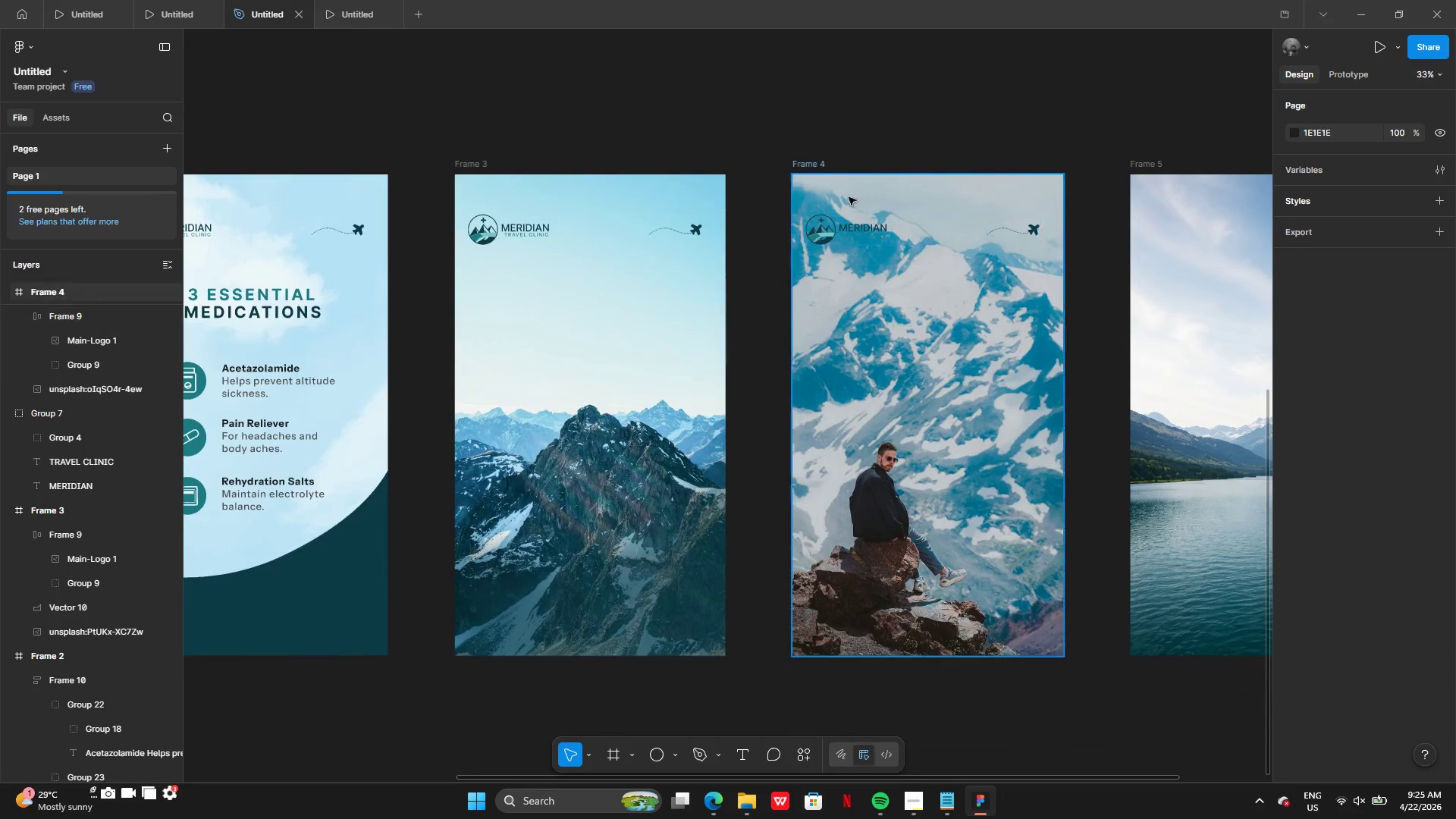 
left_click([819, 165])
 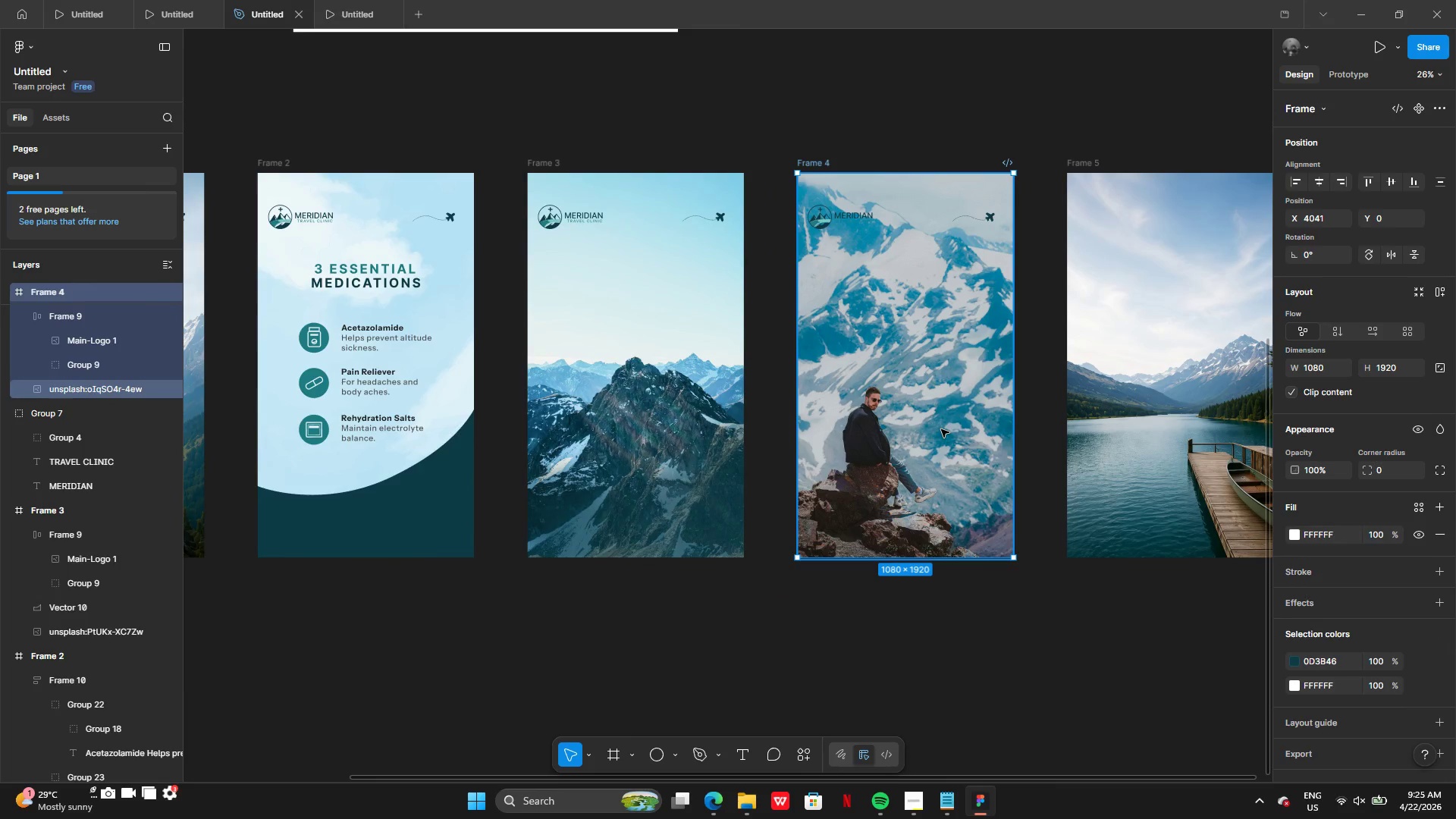 
left_click([941, 429])
 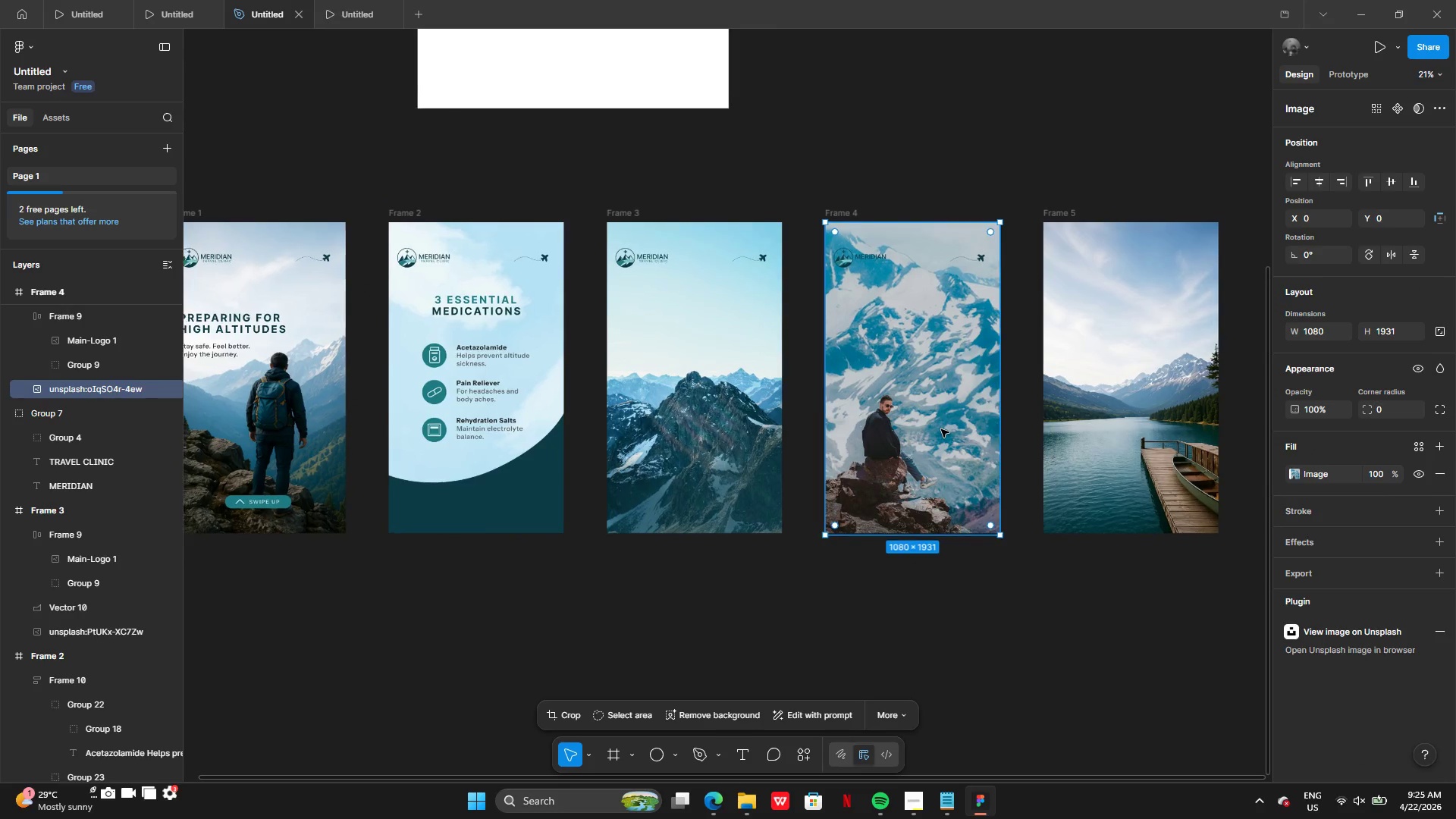 
left_click_drag(start_coordinate=[941, 429], to_coordinate=[795, 742])
 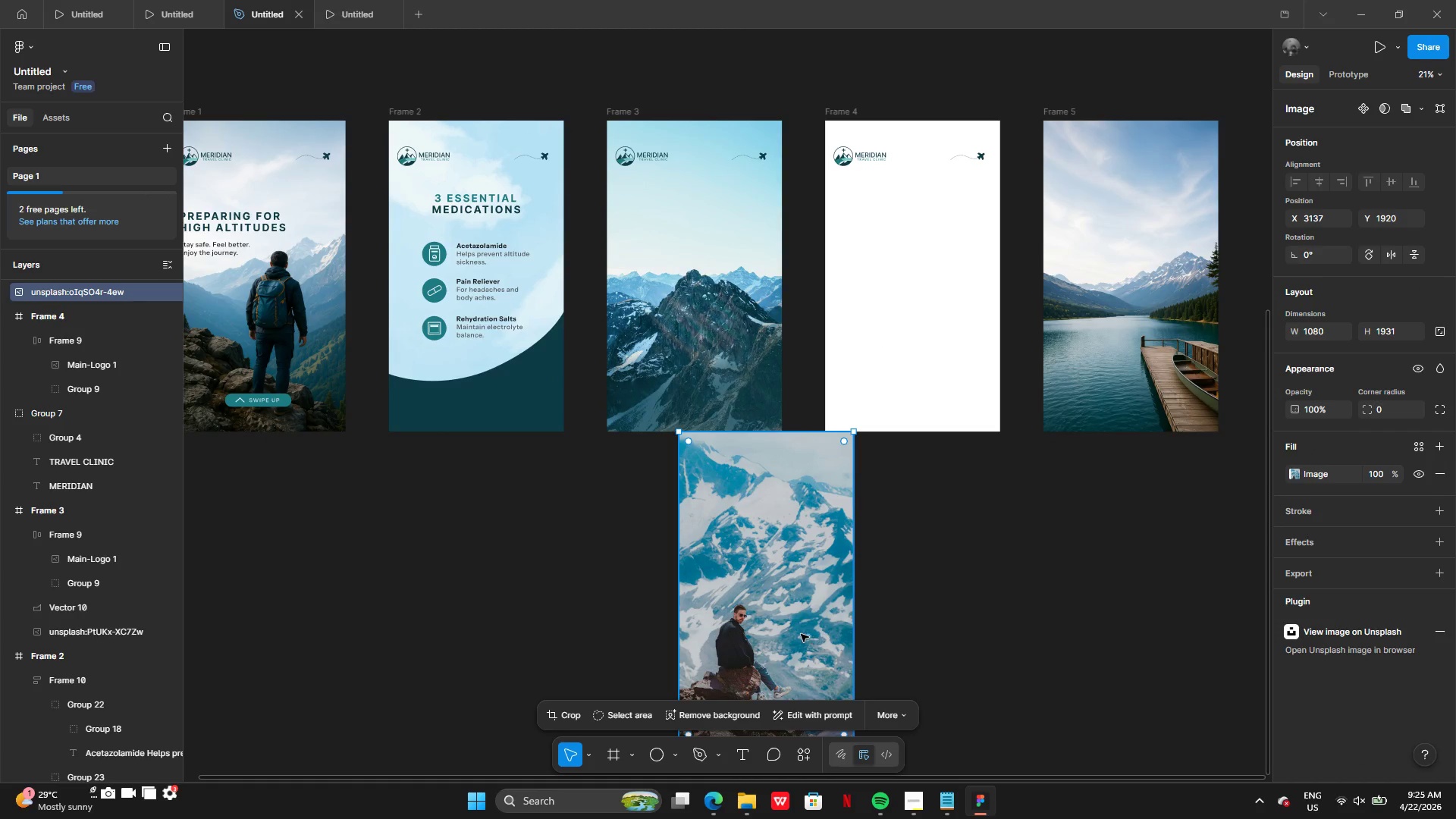 
key(Control+Z)
 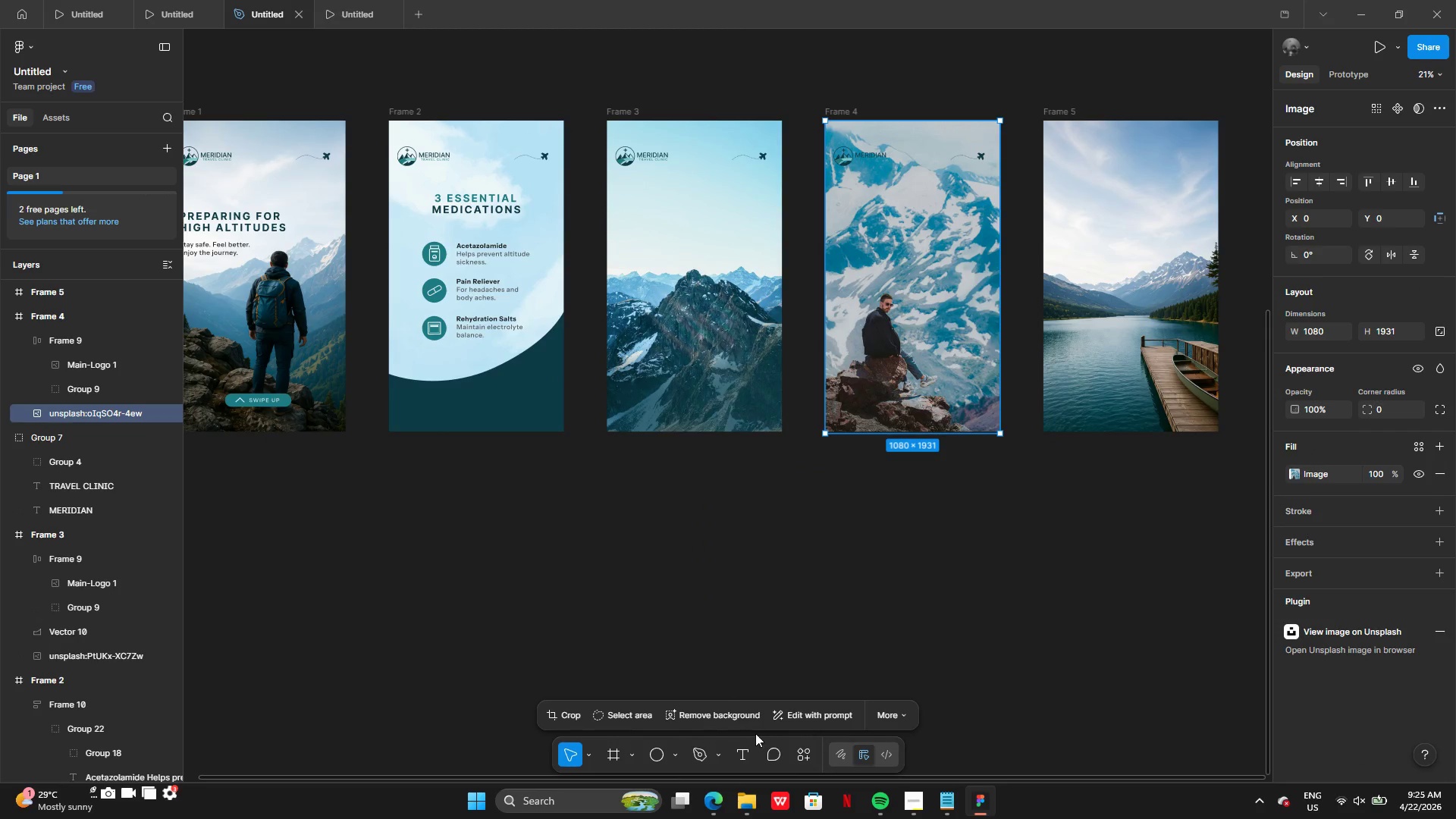 
left_click([803, 762])
 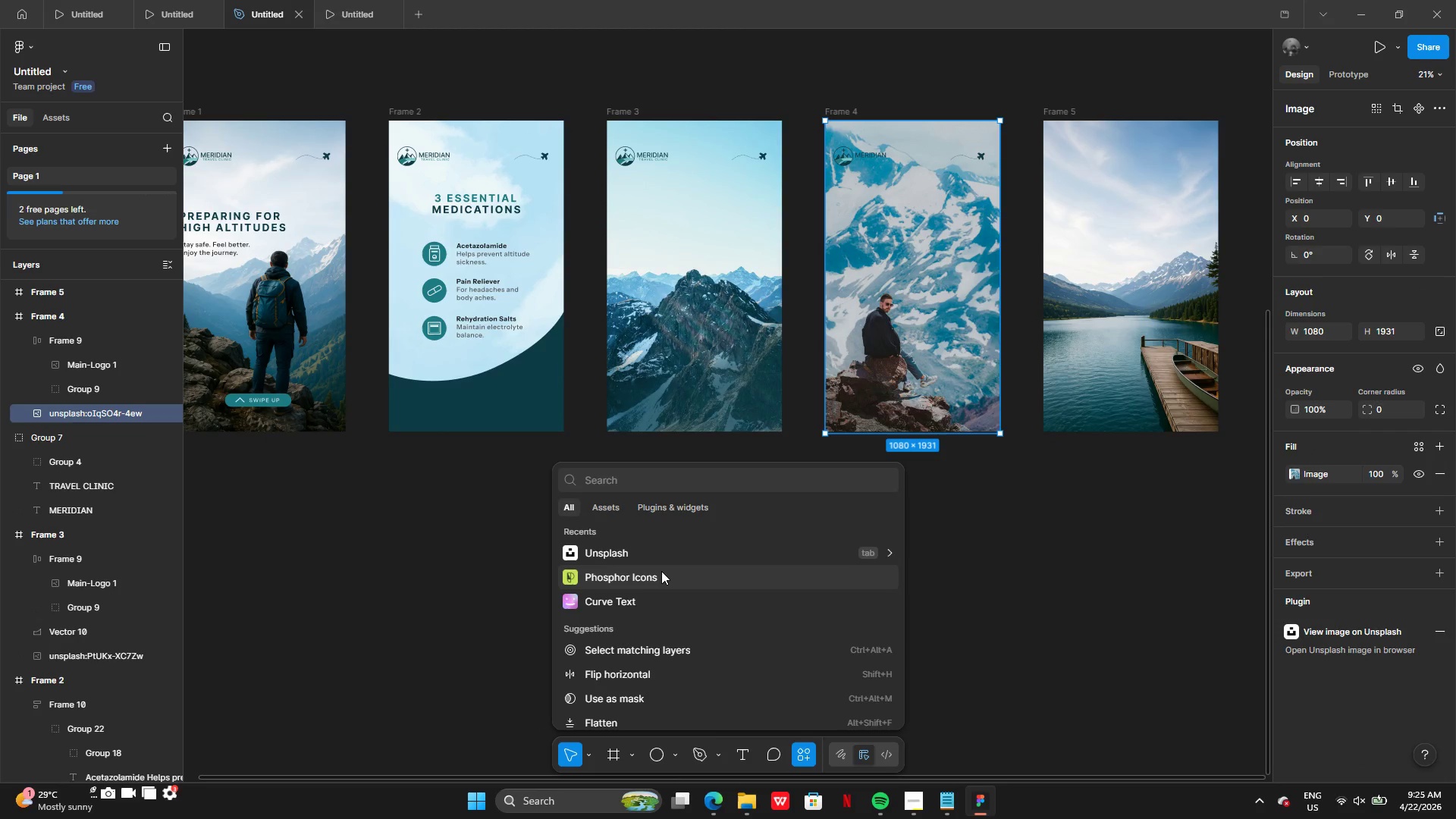 
left_click([664, 554])
 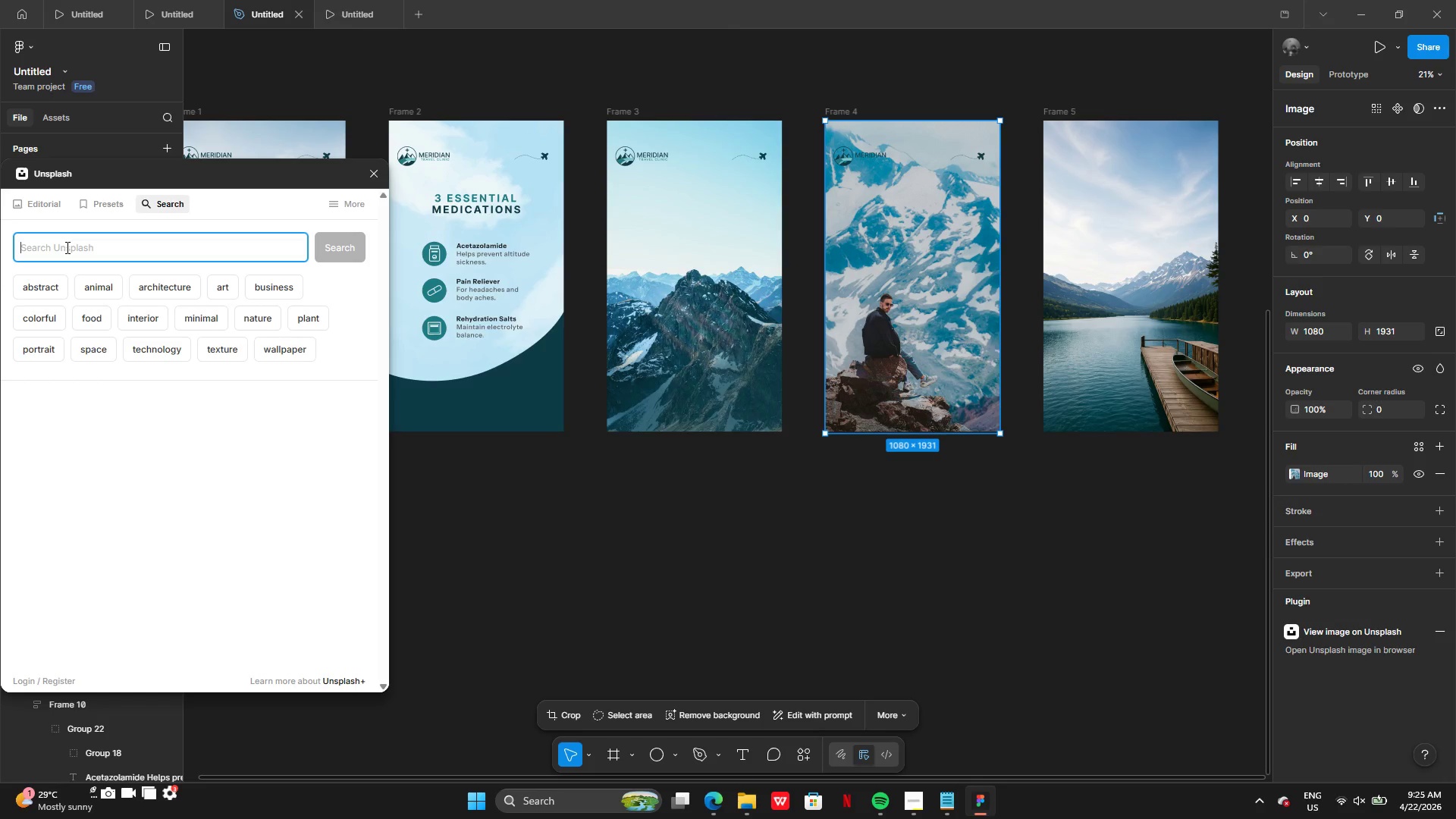 
type(hiker)
 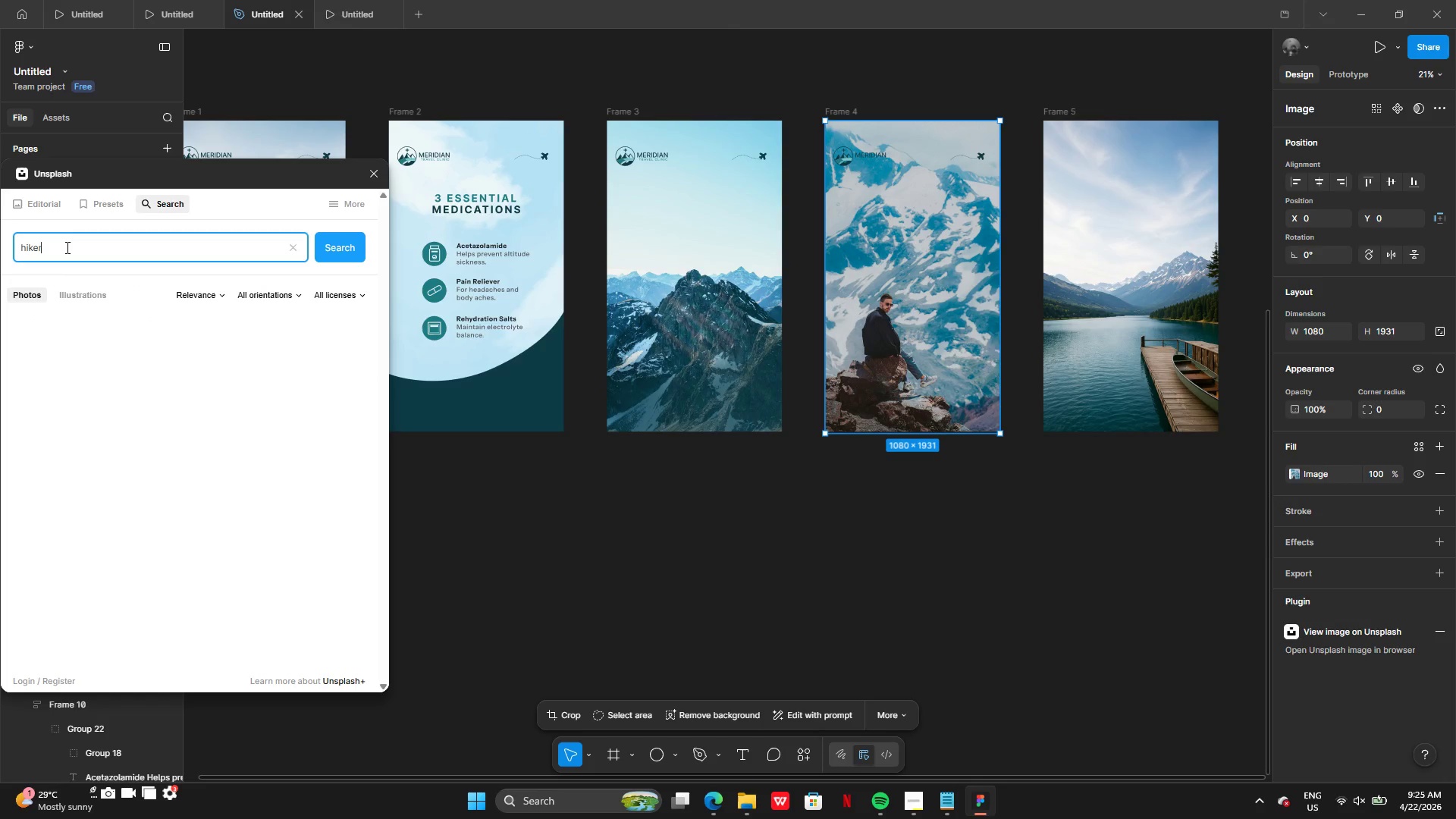 
key(Enter)
 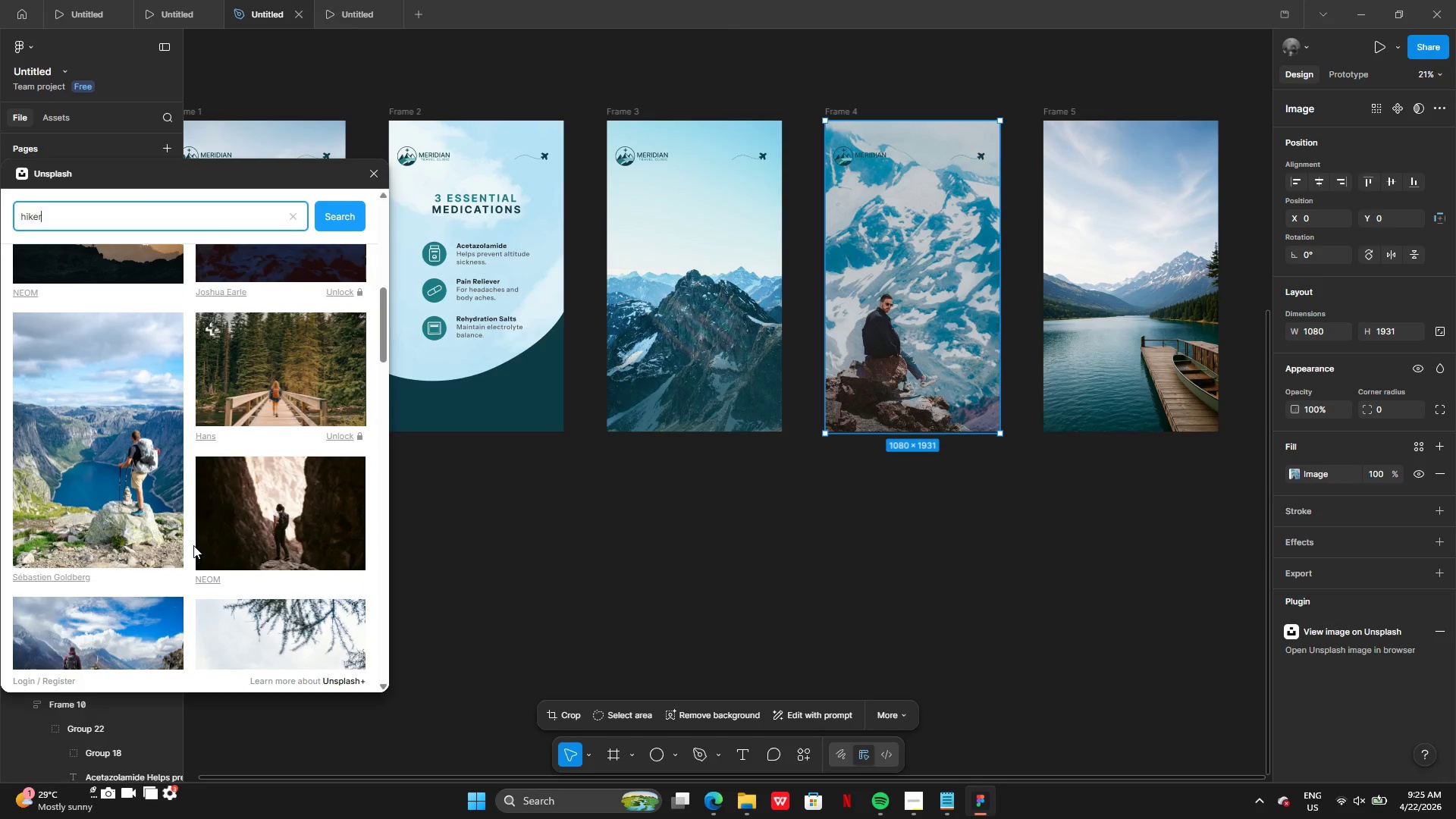 
wait(5.34)
 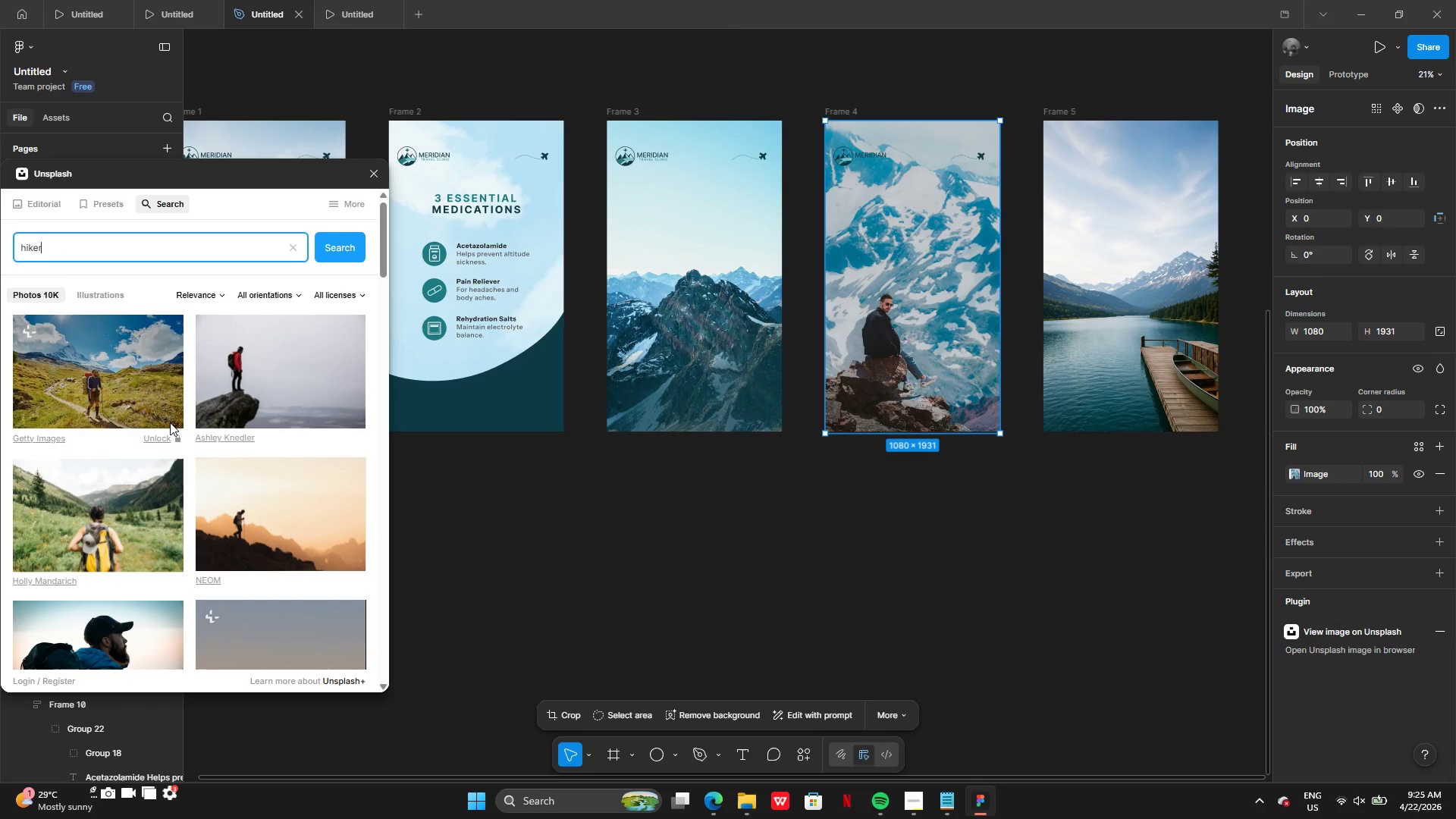 
left_click([137, 499])
 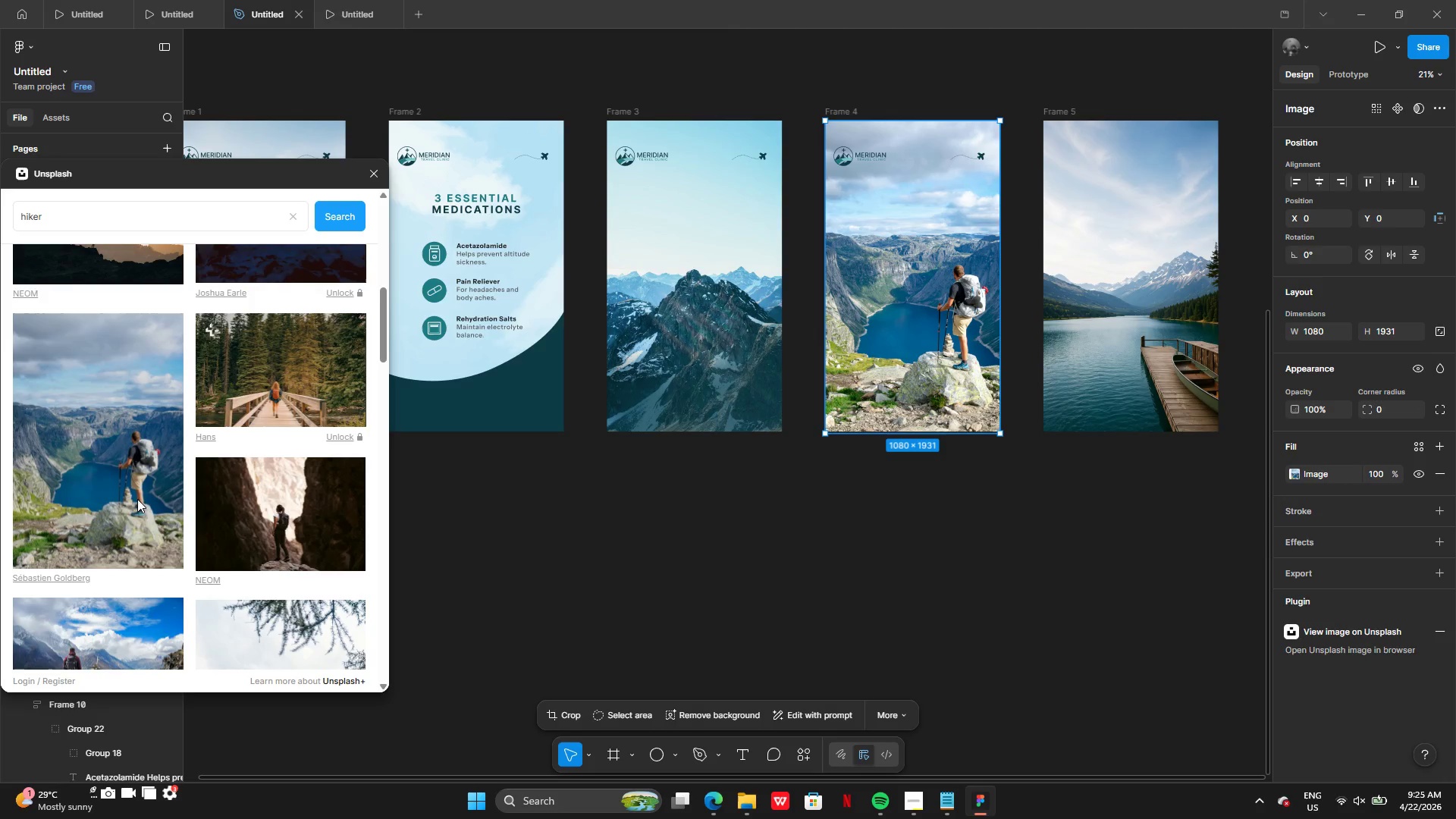 
wait(6.39)
 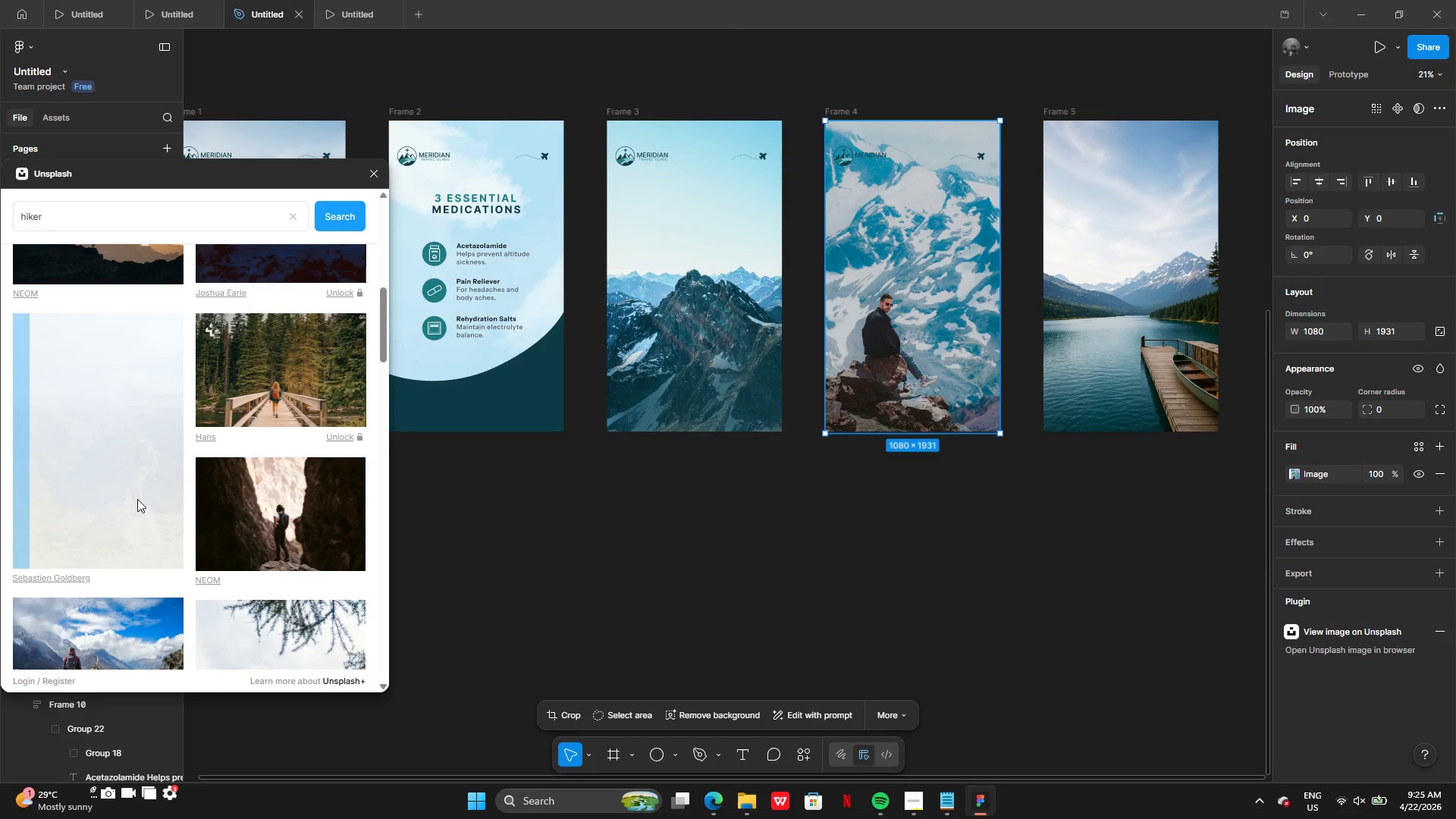 
left_click([952, 518])
 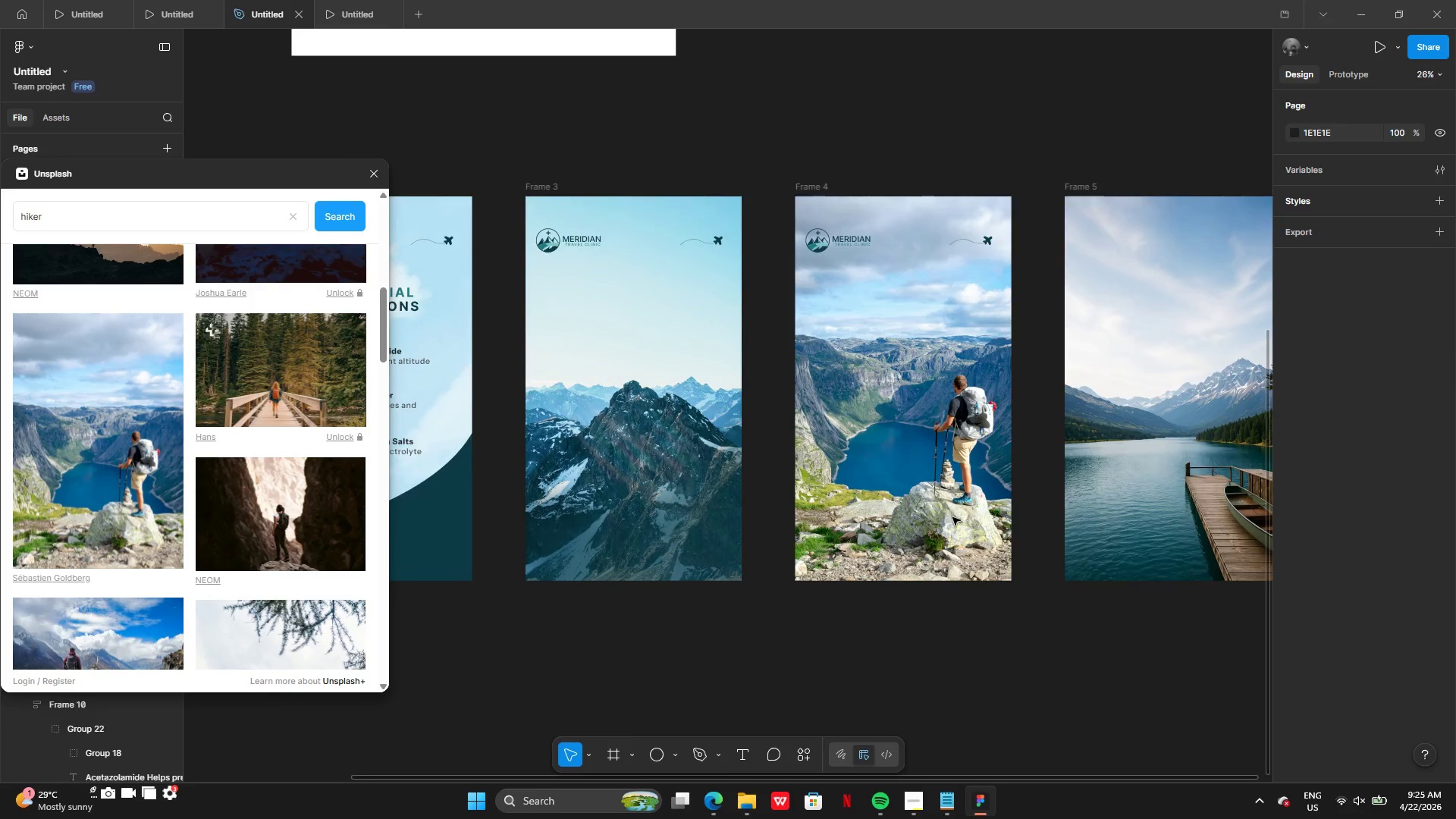 
wait(7.33)
 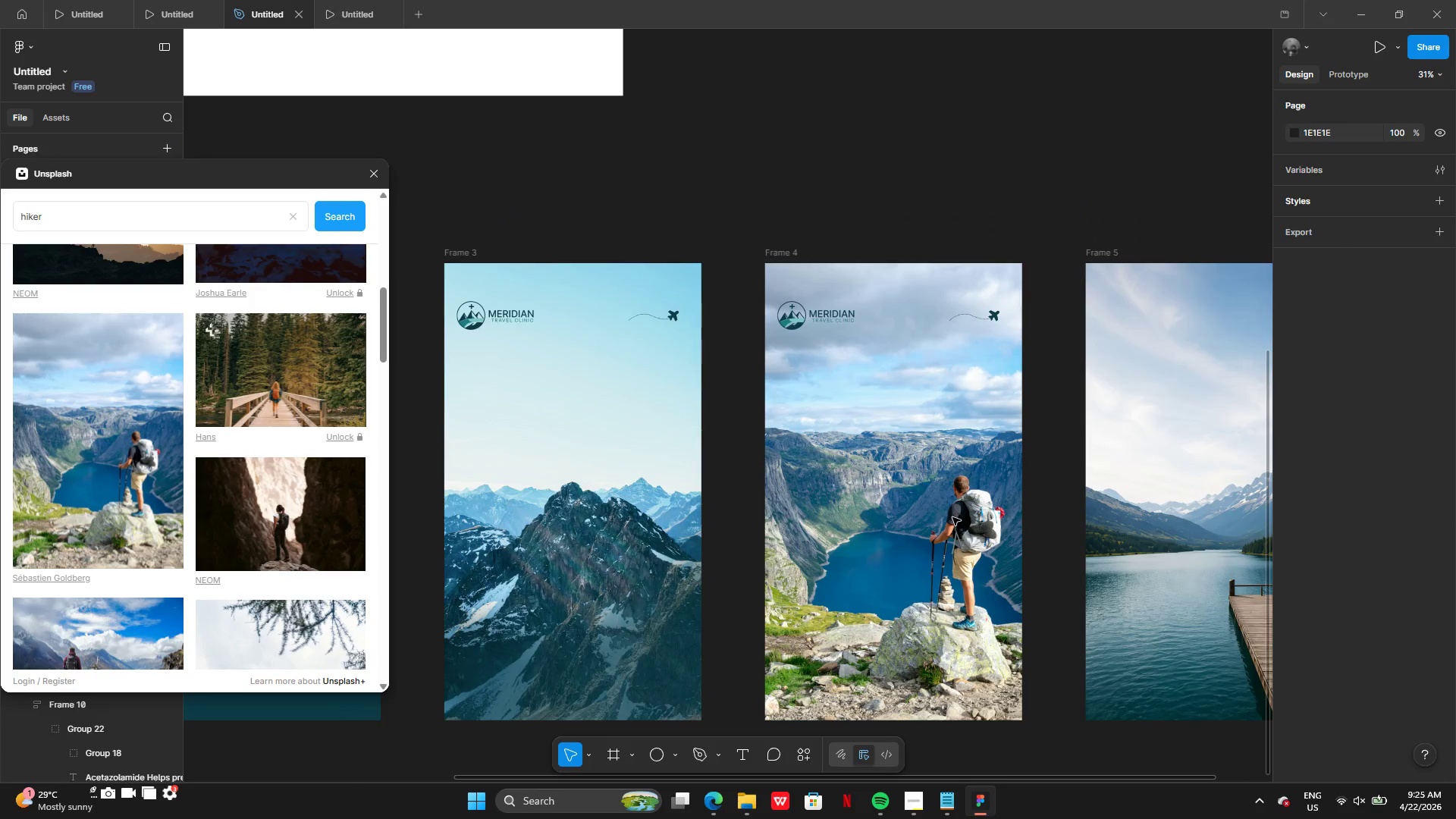 
left_click([371, 174])
 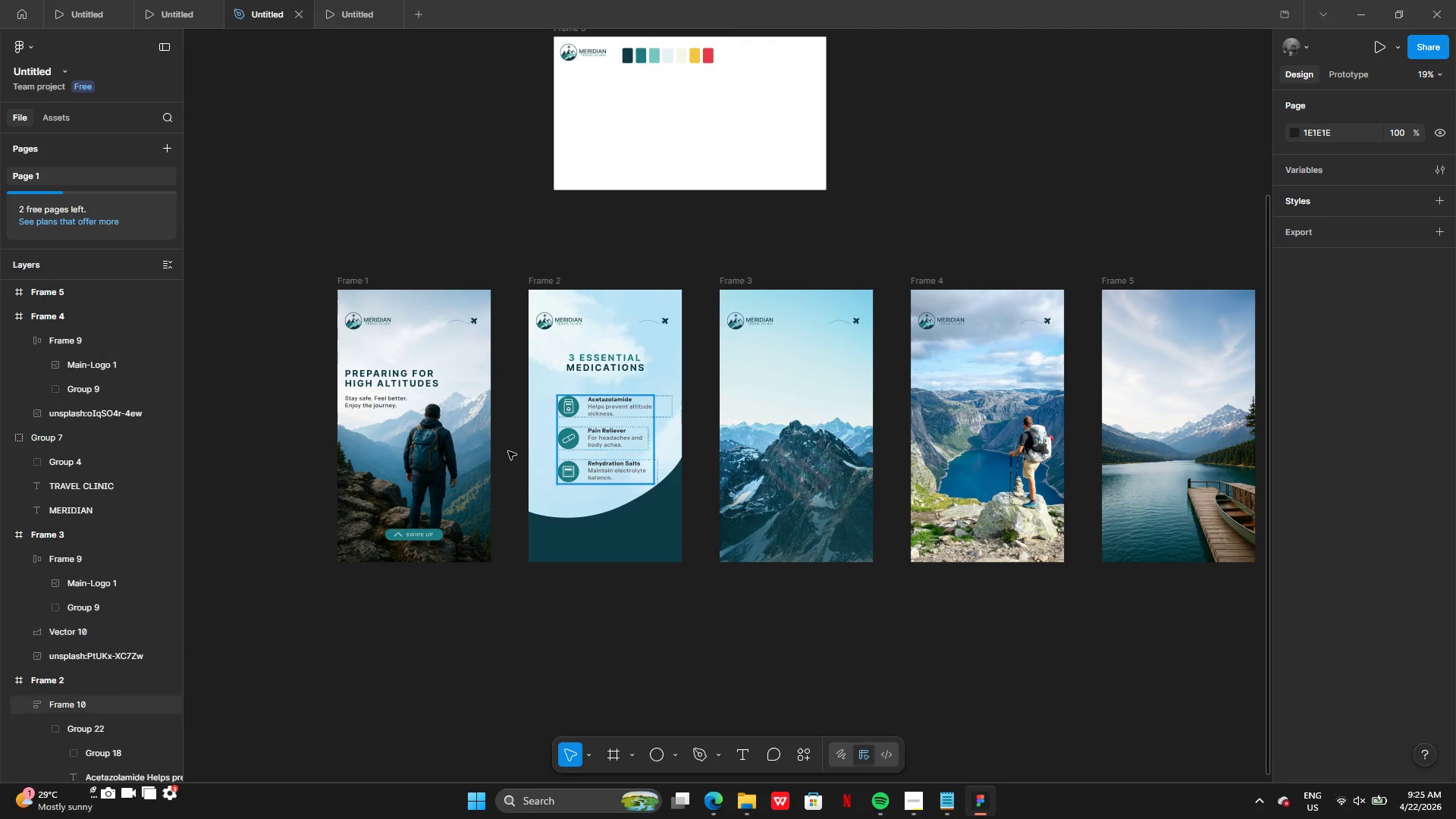 
wait(10.92)
 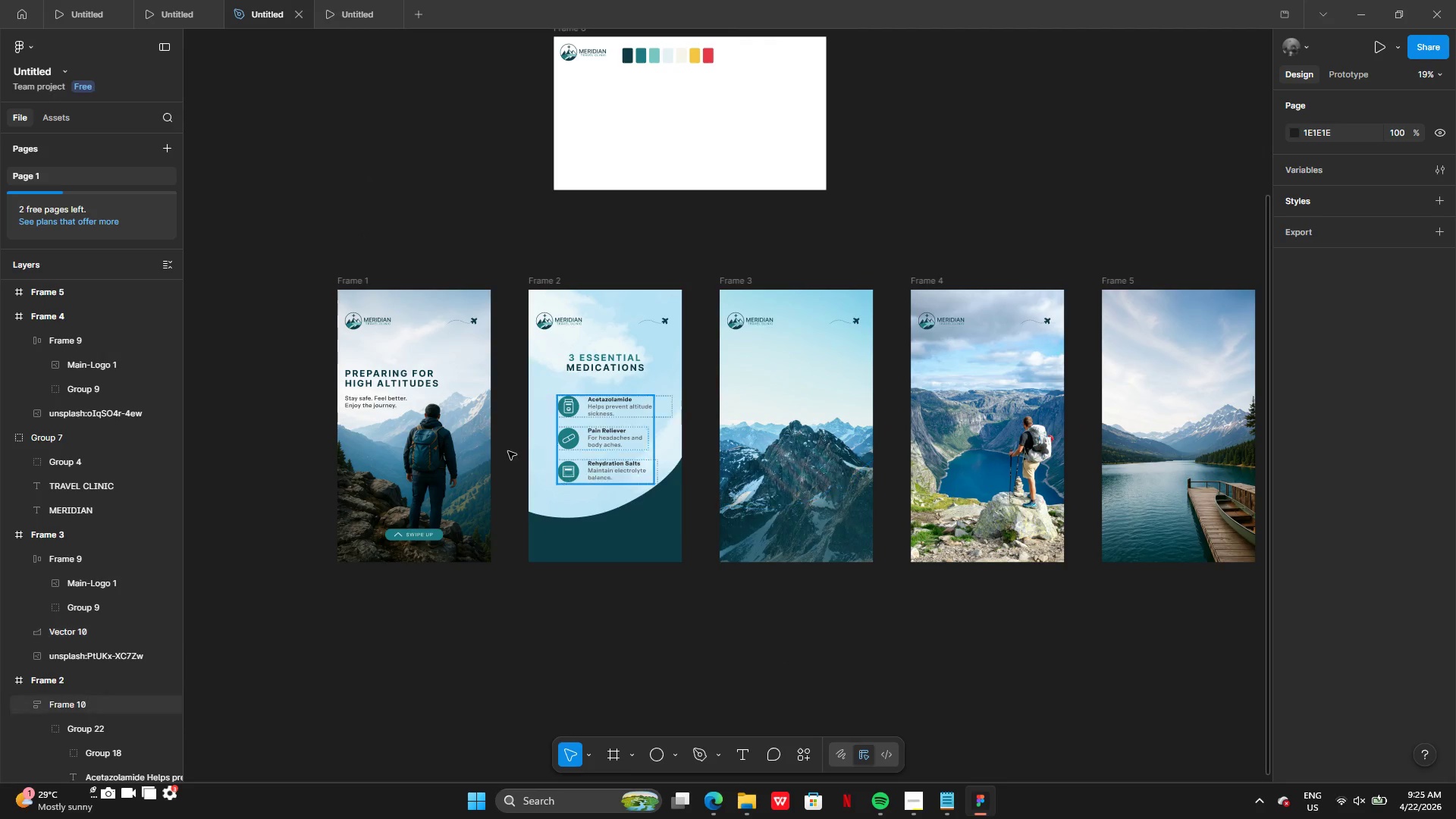 
left_click([296, 353])
 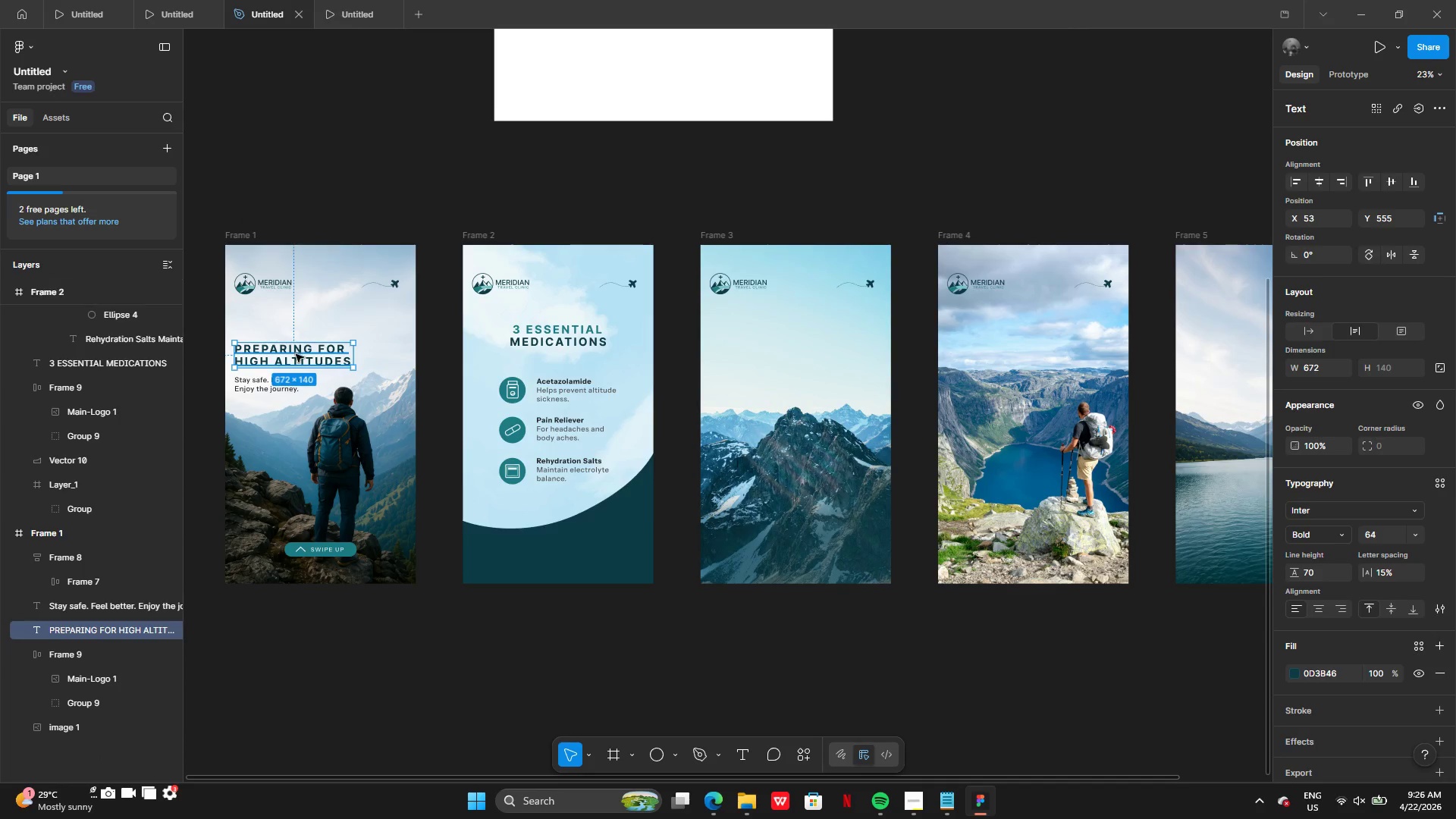 
hold_key(key=ShiftLeft, duration=1.31)
left_click([269, 393])
 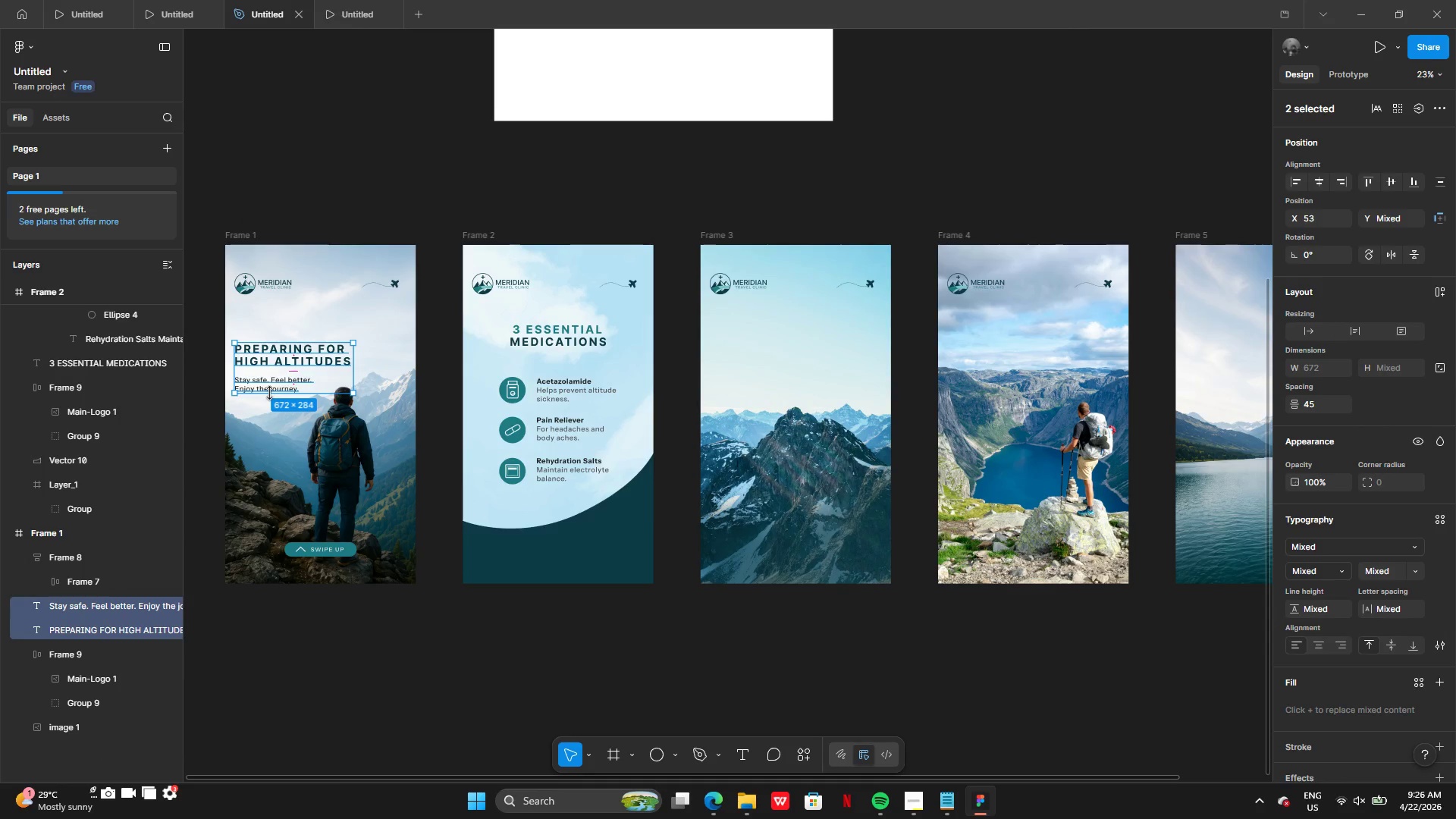 
key(Control+C)
 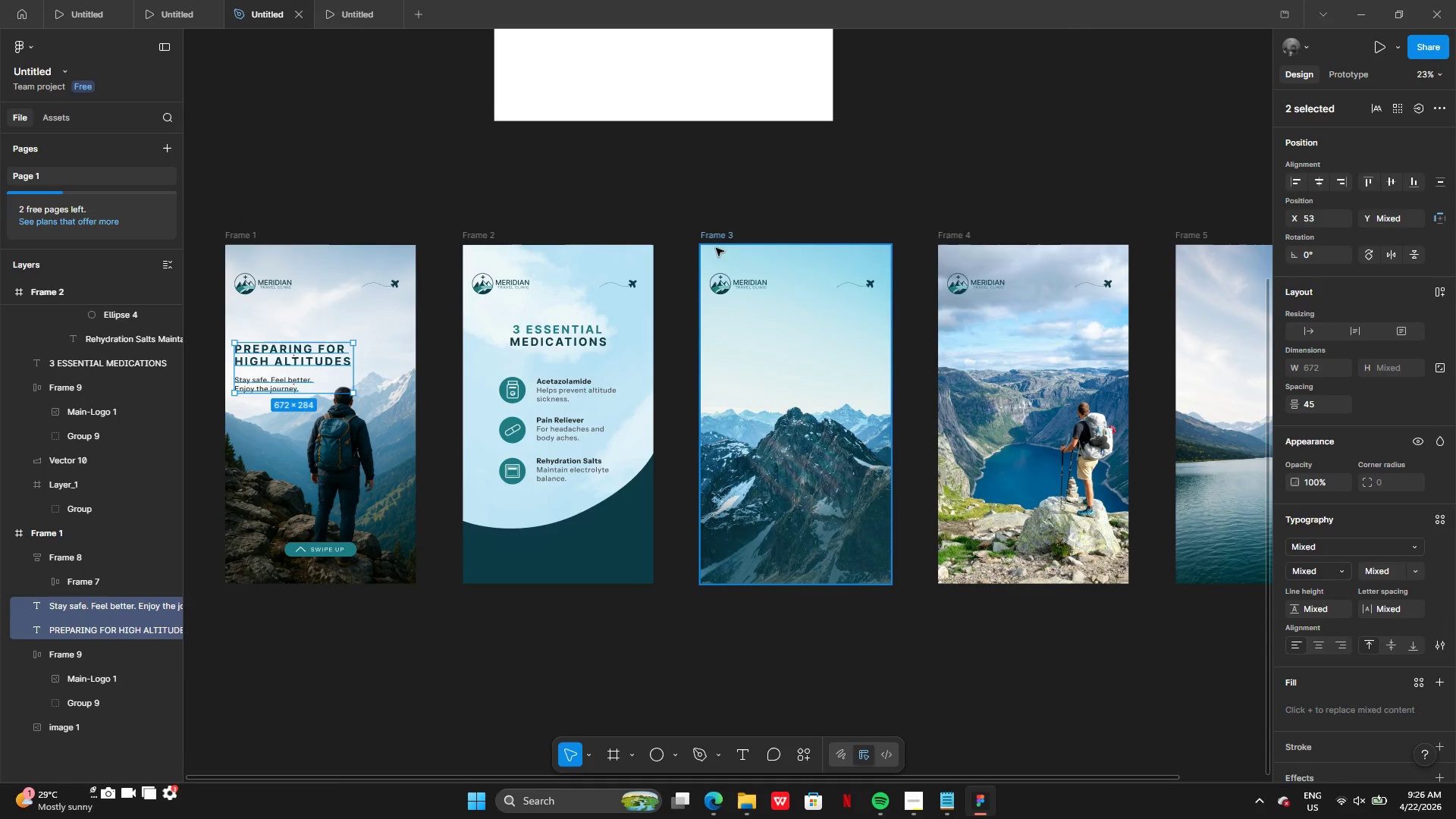 
left_click([717, 240])
 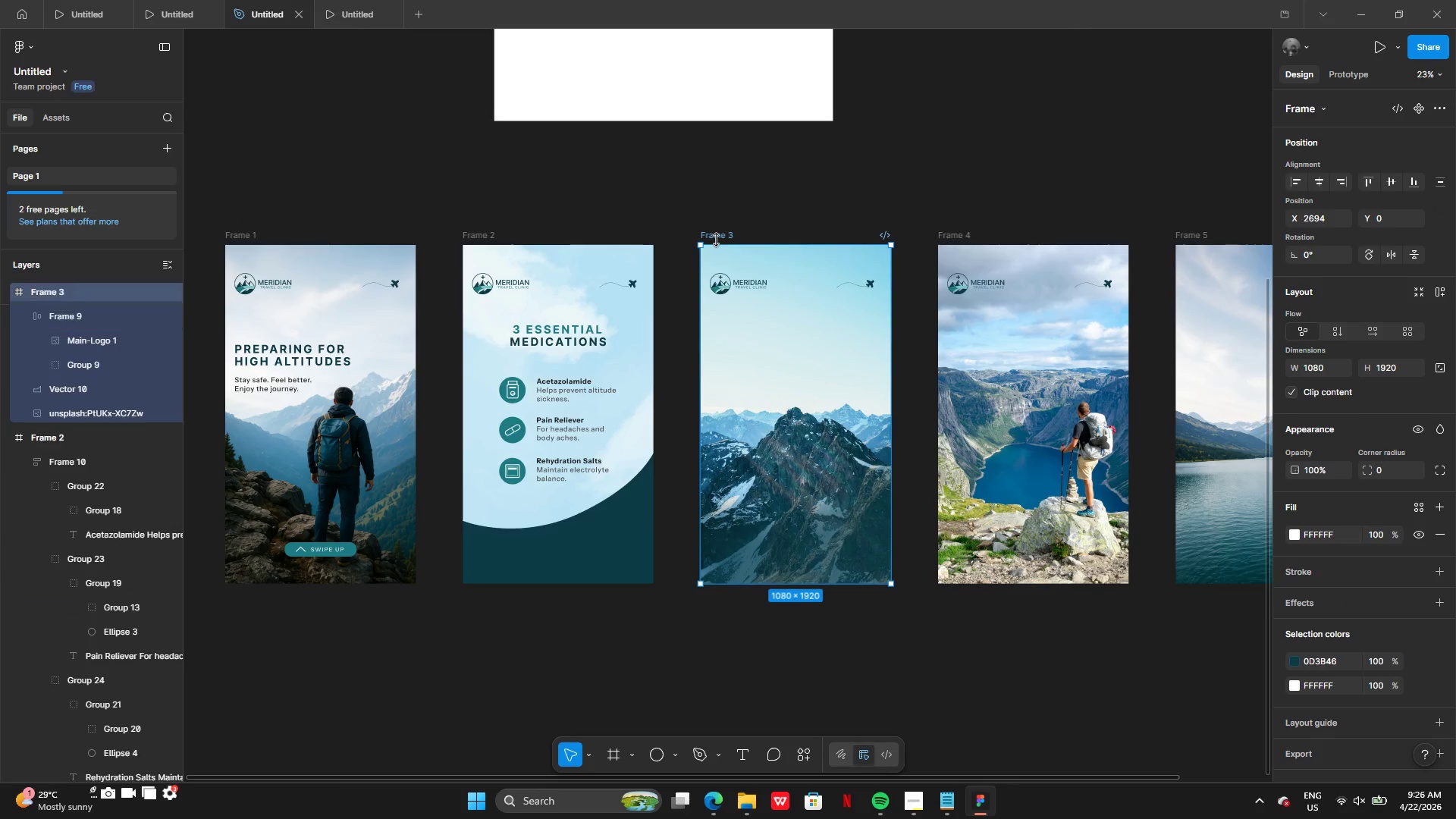 
key(Control+V)
 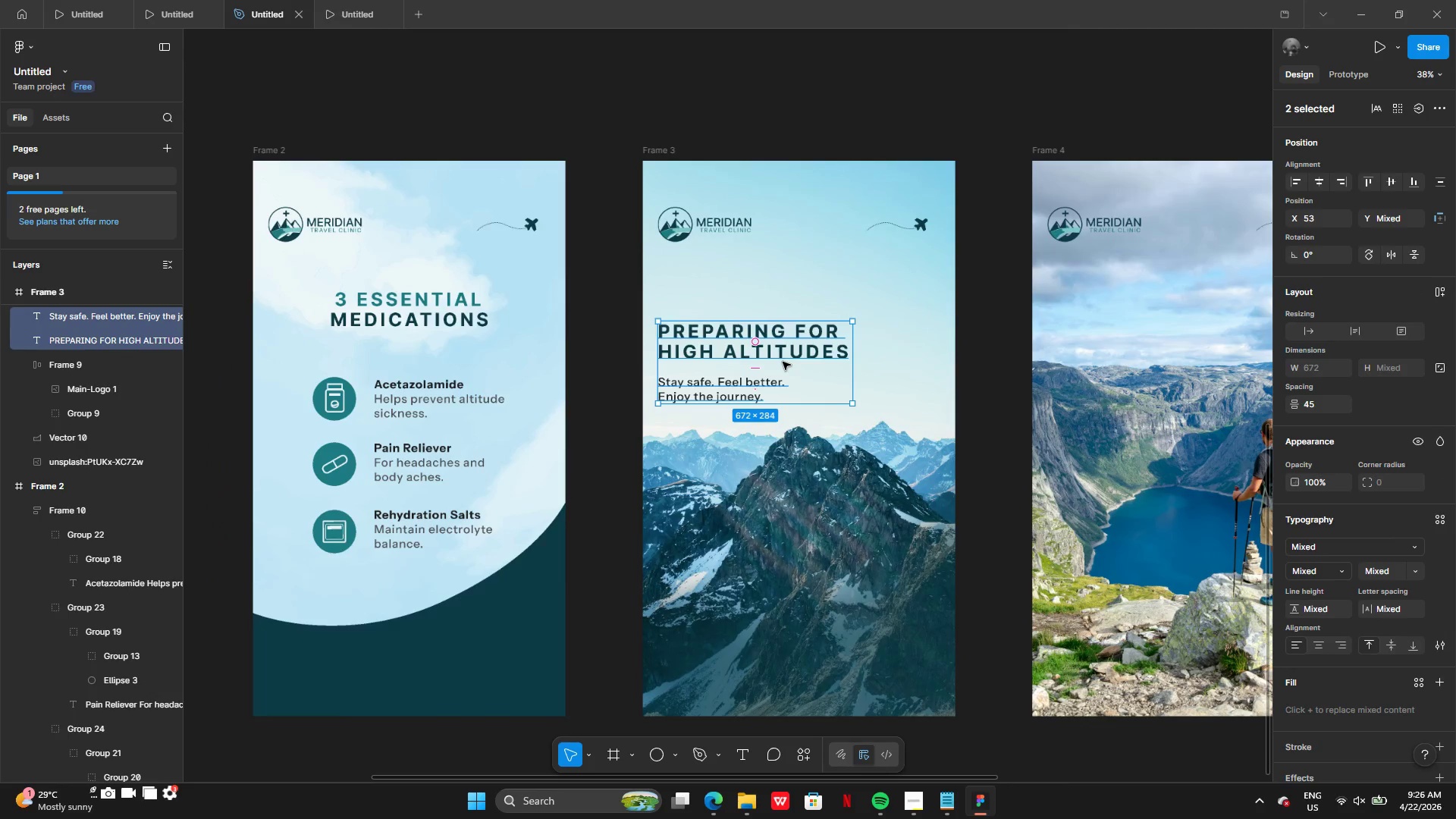 
left_click_drag(start_coordinate=[800, 355], to_coordinate=[803, 322])
 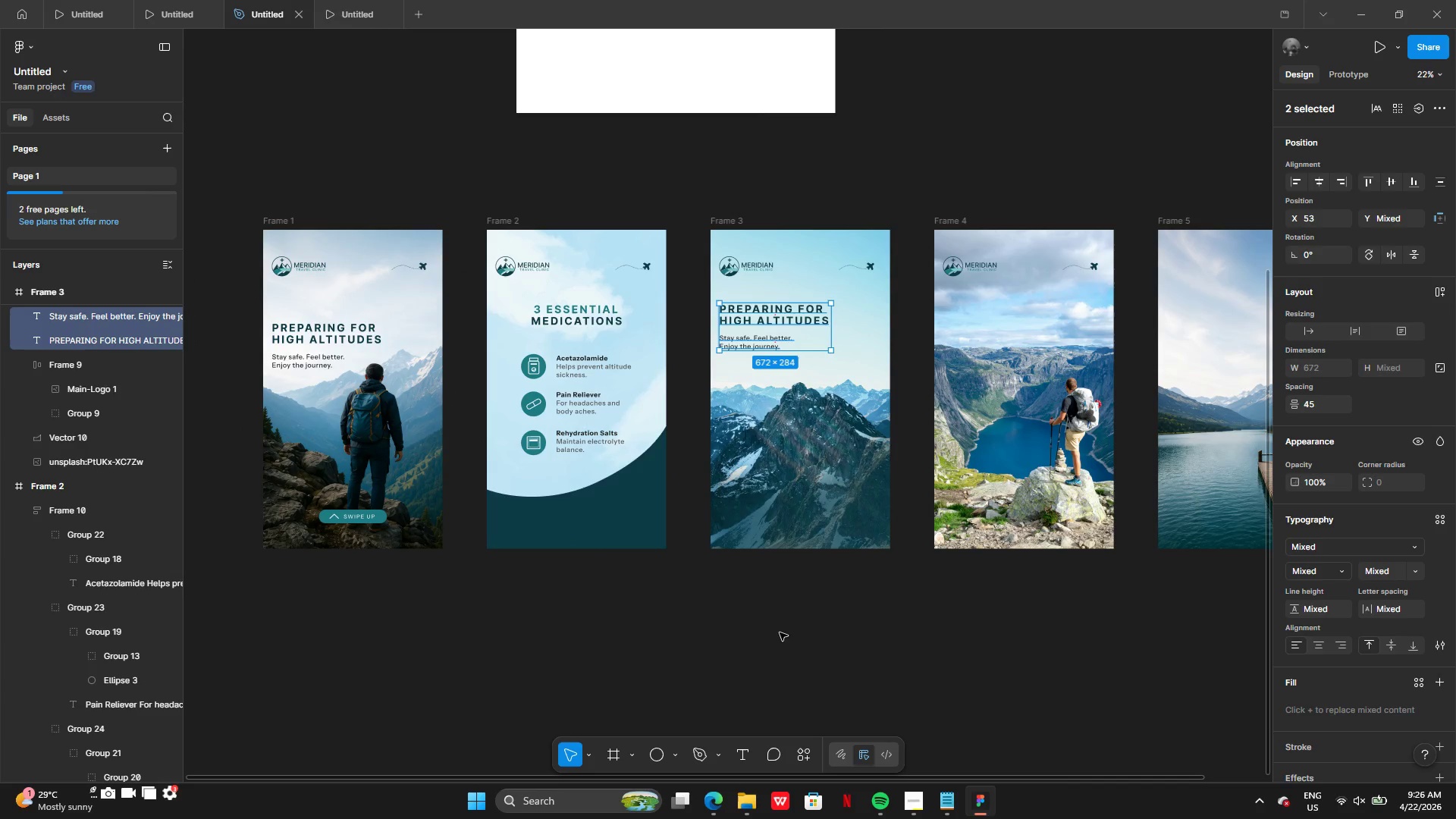 
left_click([792, 607])
 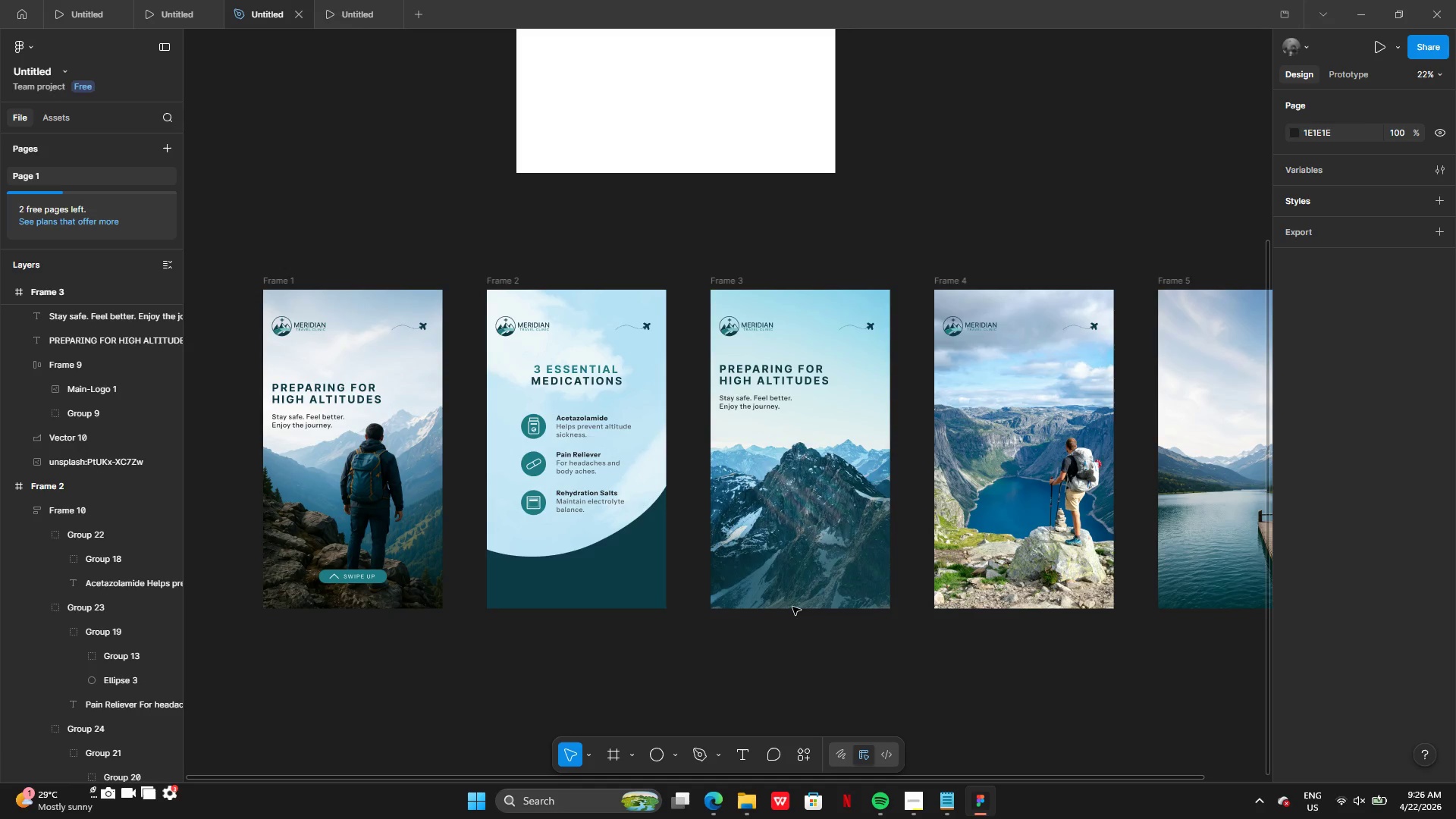 
wait(8.09)
 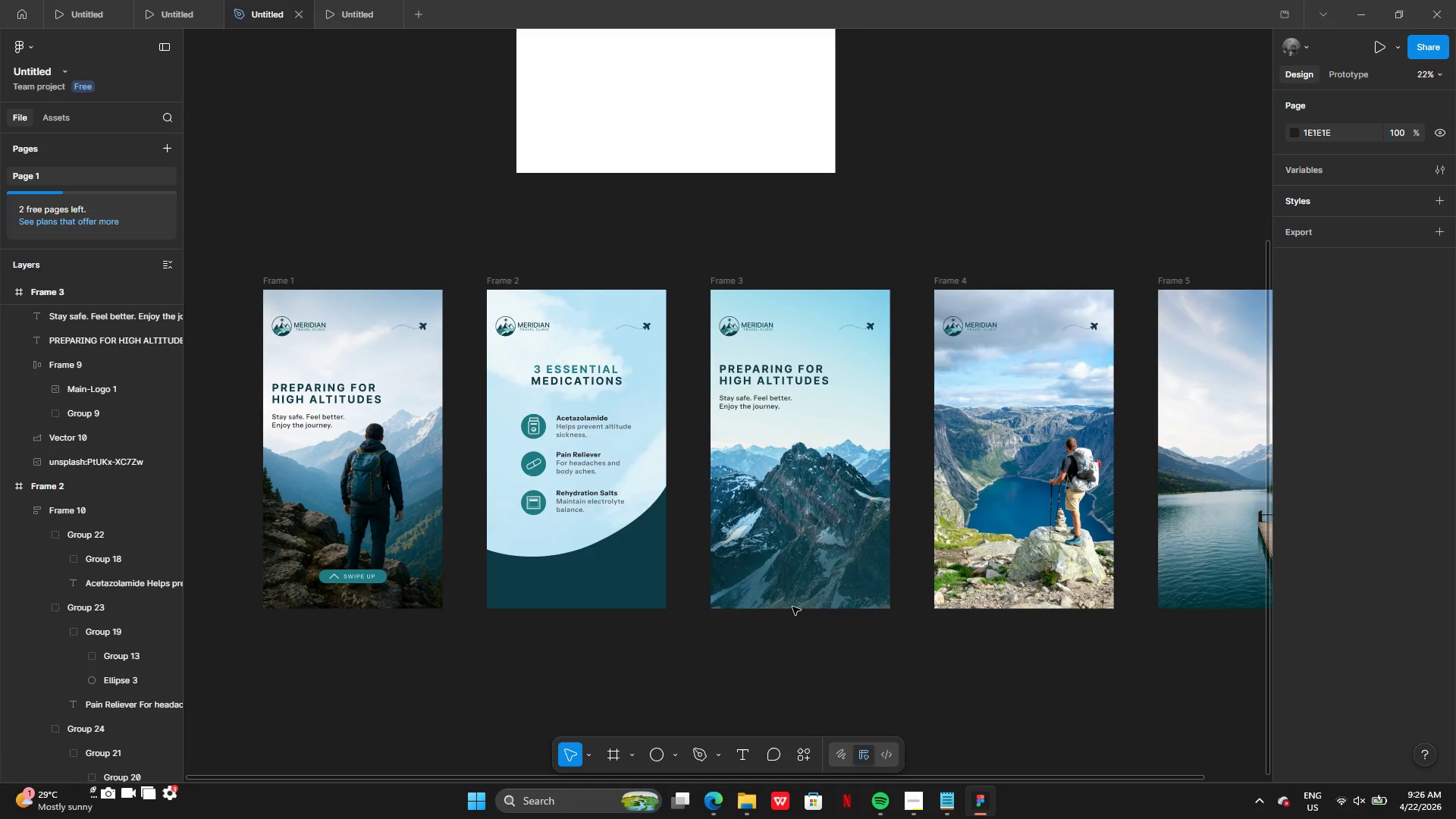 
left_click([943, 802])
 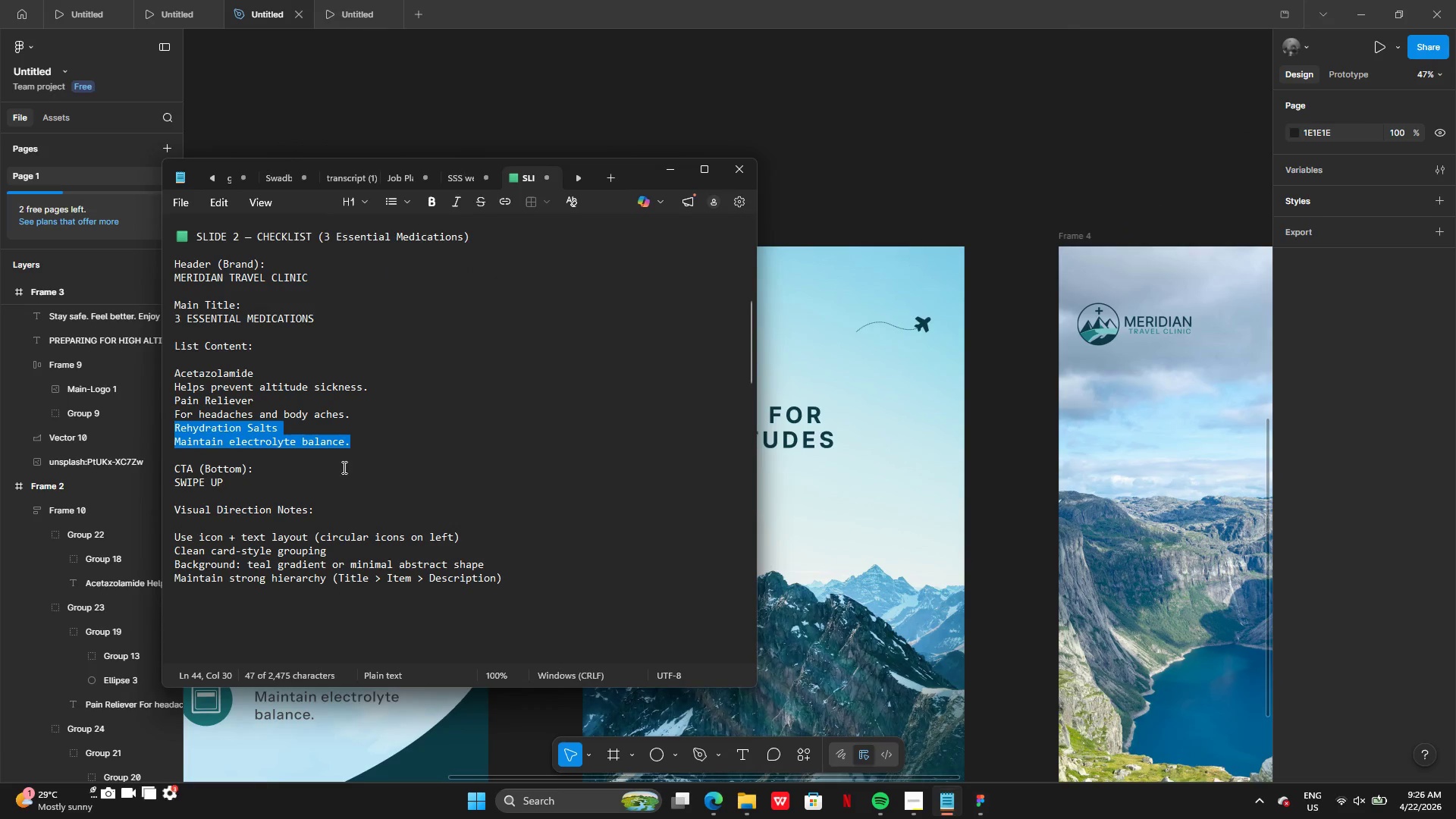 
scroll: coordinate [264, 408], scroll_direction: down, amount: 8.0
 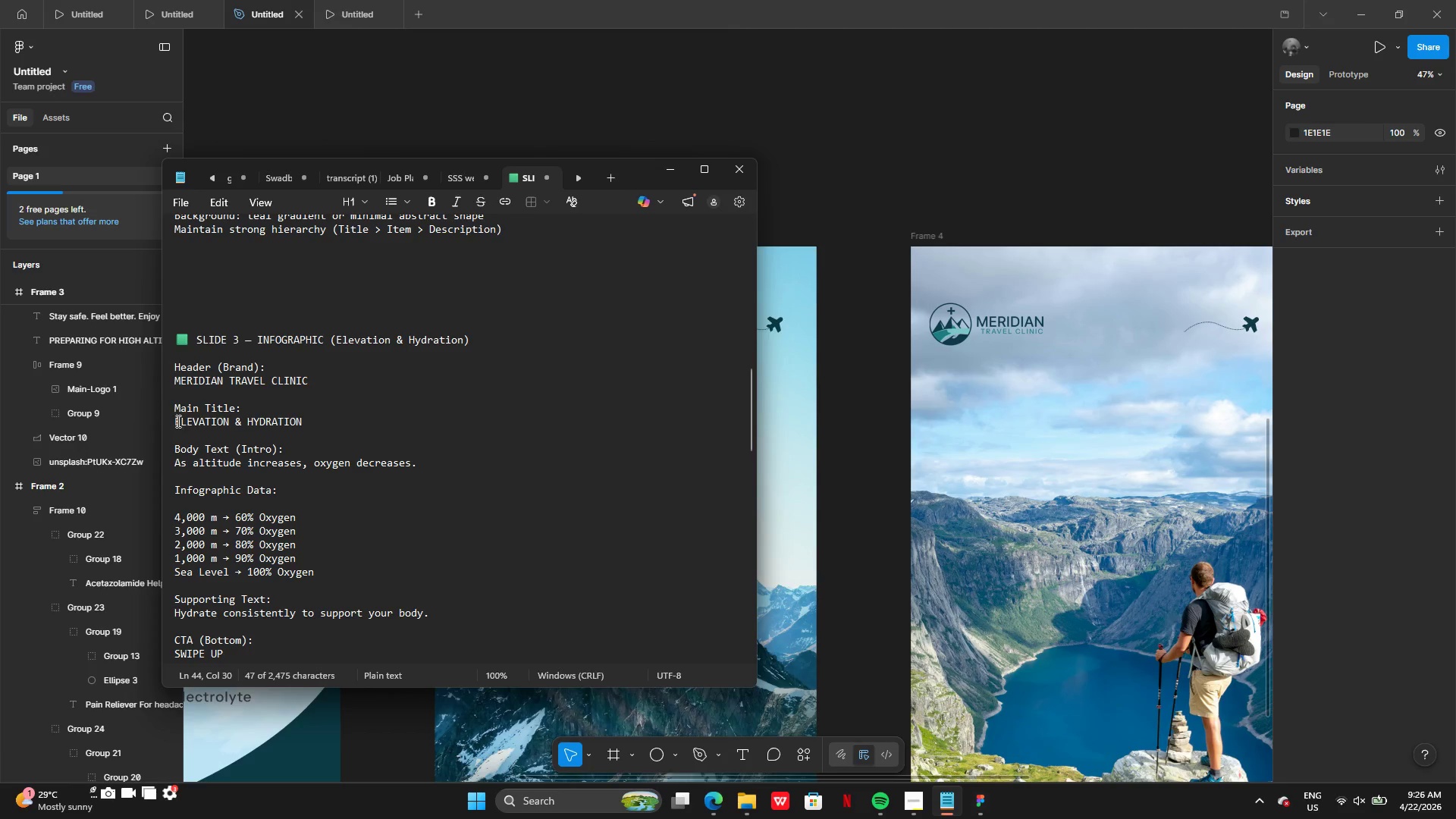 
left_click_drag(start_coordinate=[172, 419], to_coordinate=[294, 422])
 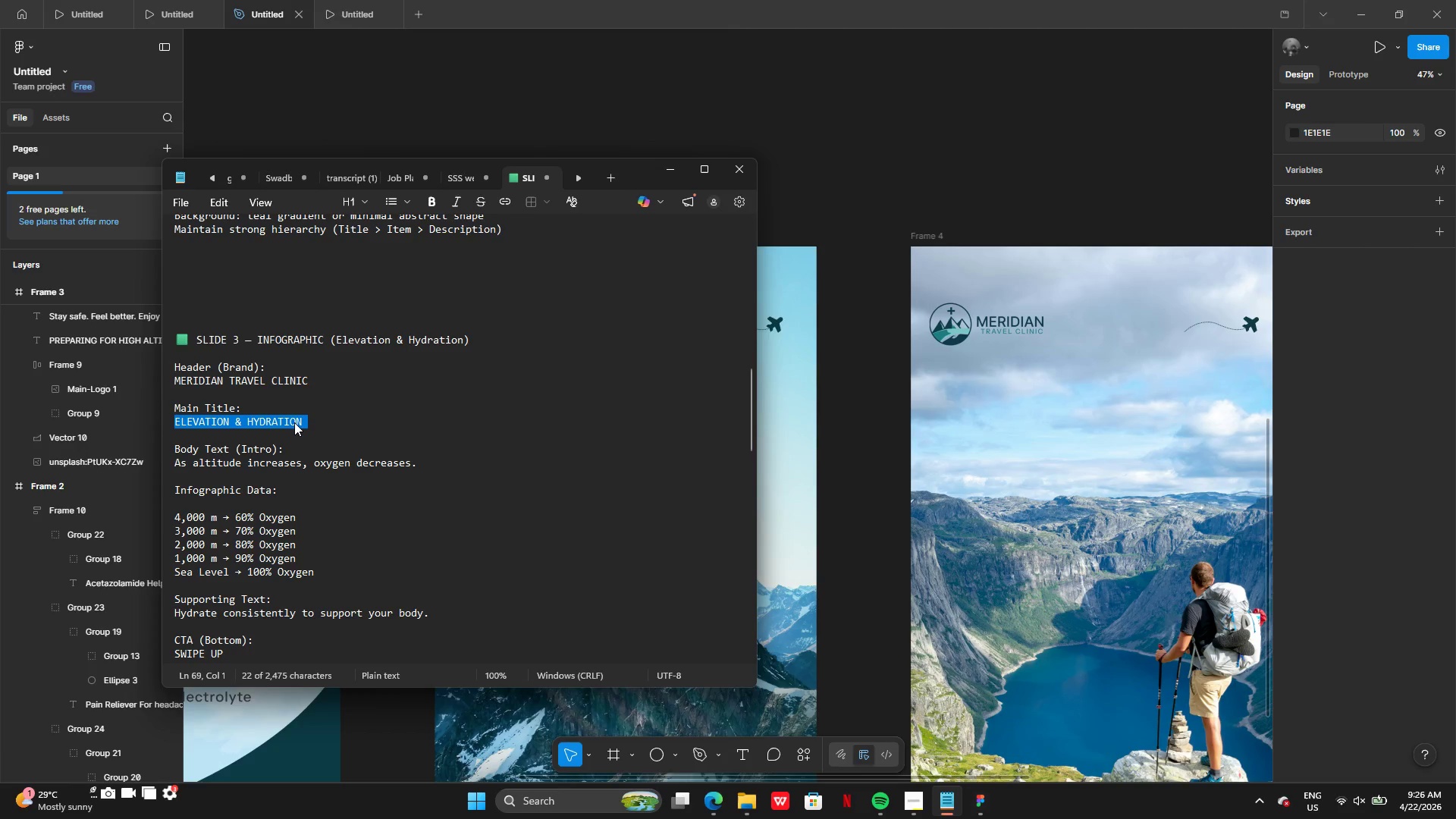 
hold_key(key=ControlLeft, duration=0.7)
 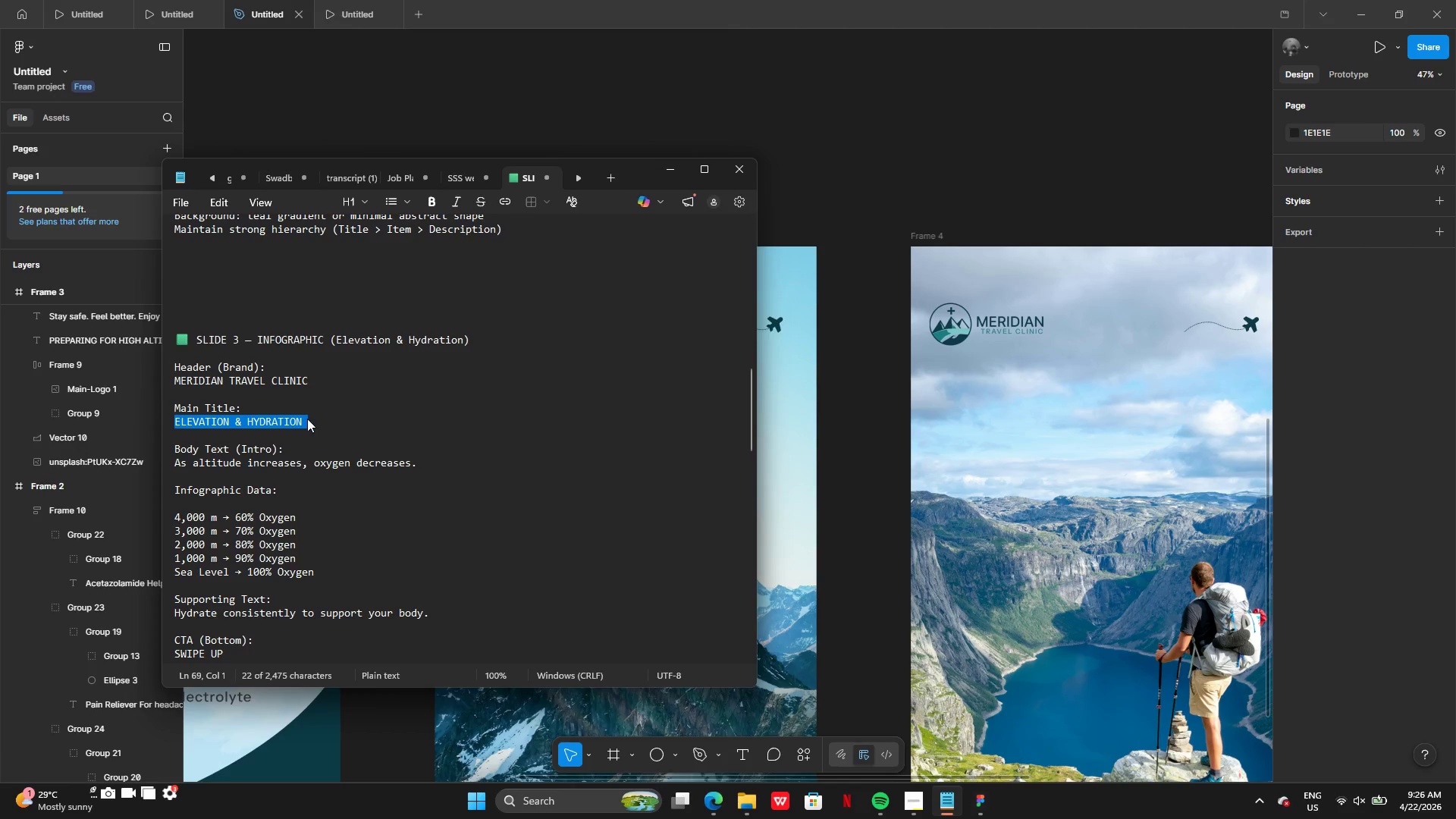 
left_click([307, 419])
 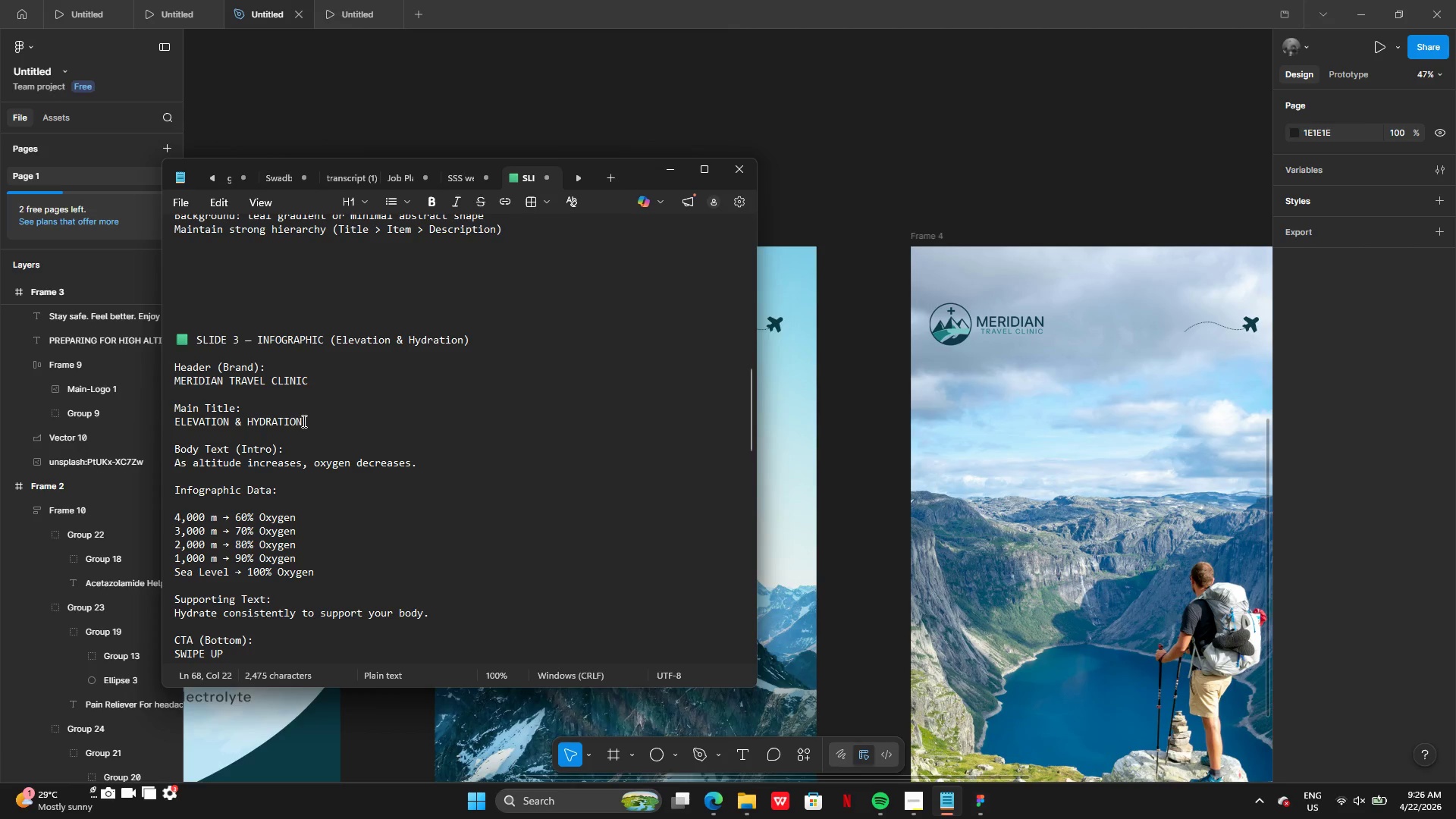 
left_click_drag(start_coordinate=[303, 421], to_coordinate=[173, 425])
 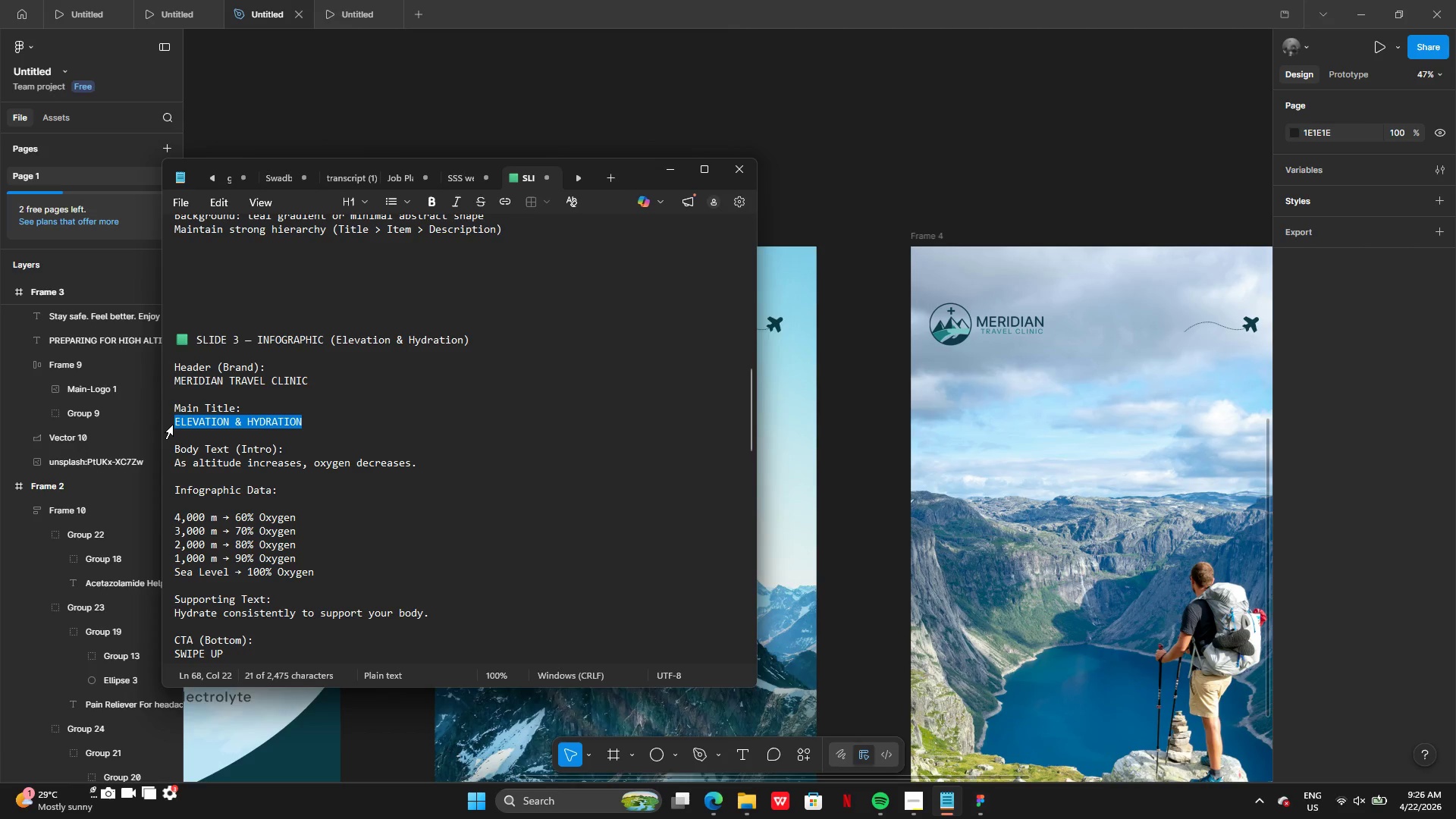 
key(Control+C)
 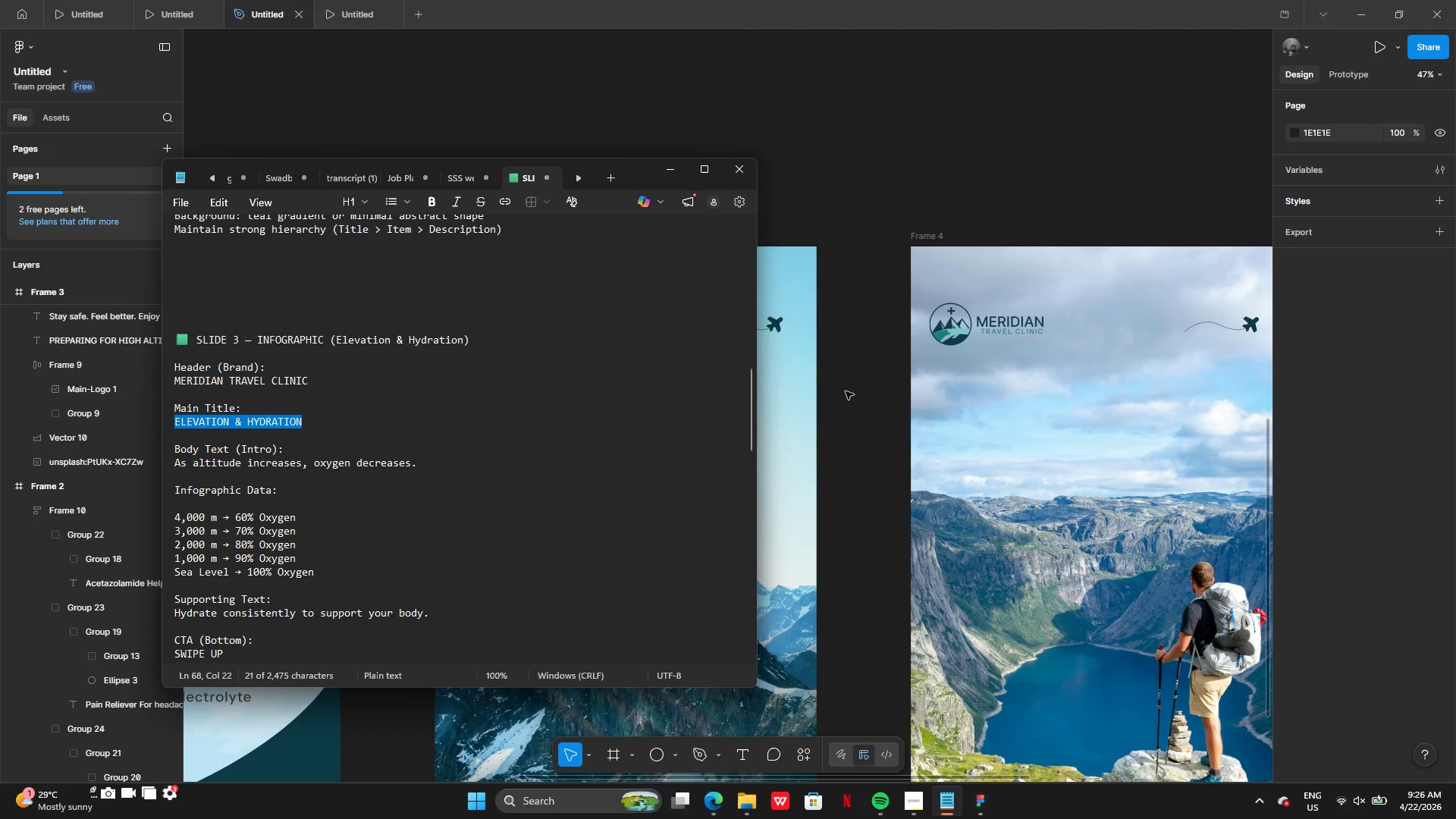 
left_click([846, 391])
 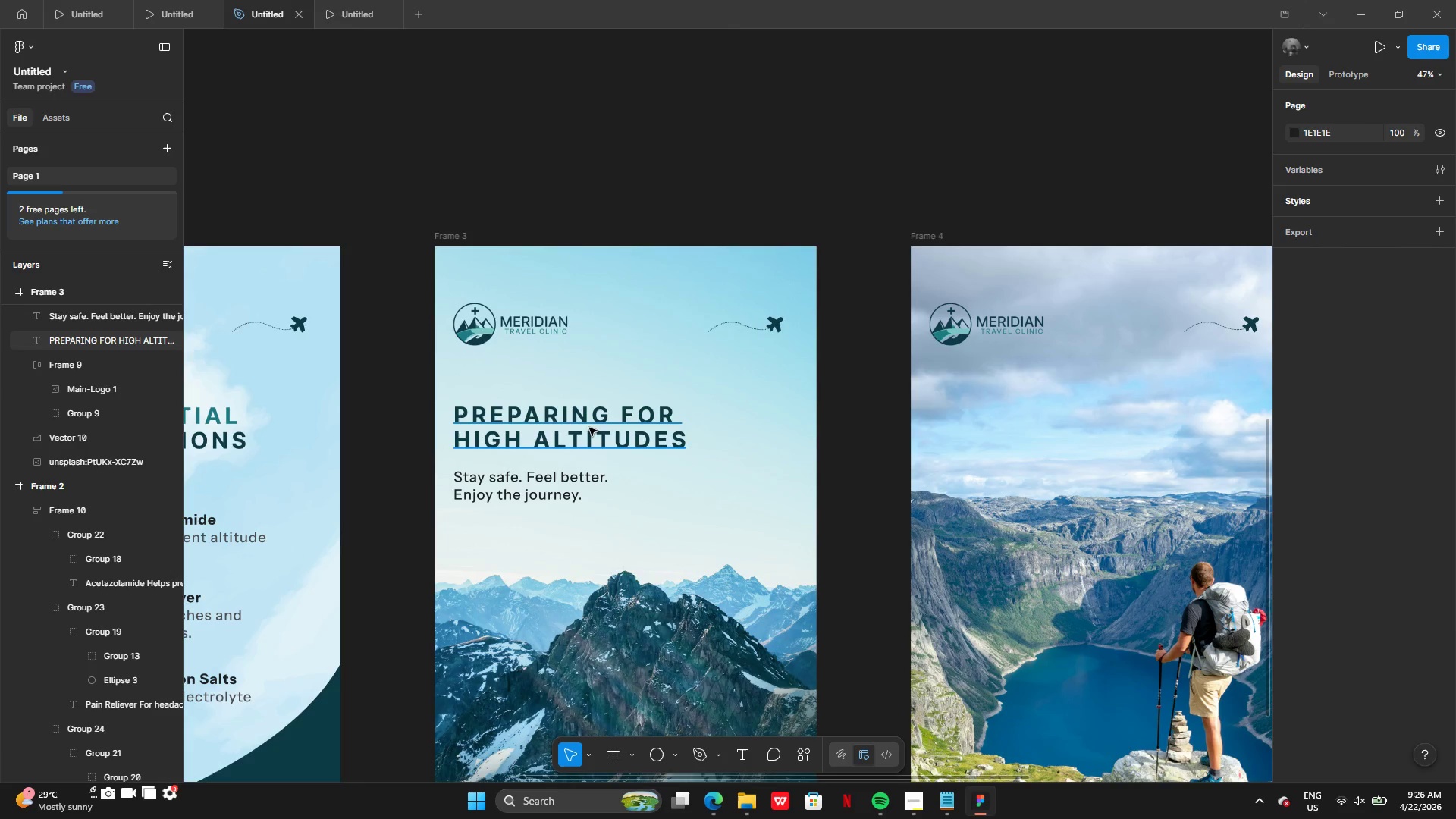 
double_click([589, 428])
 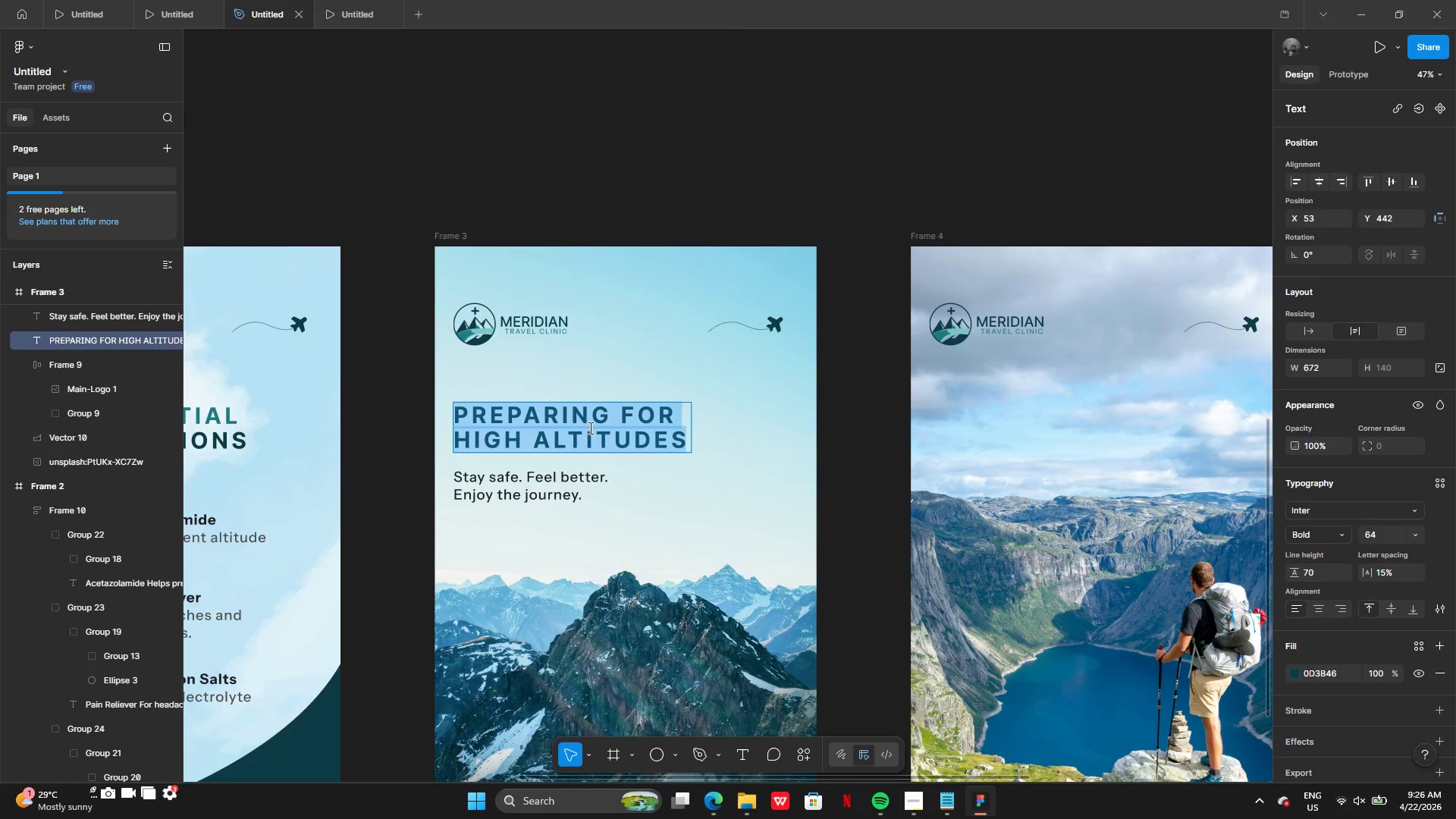 
key(Control+V)
 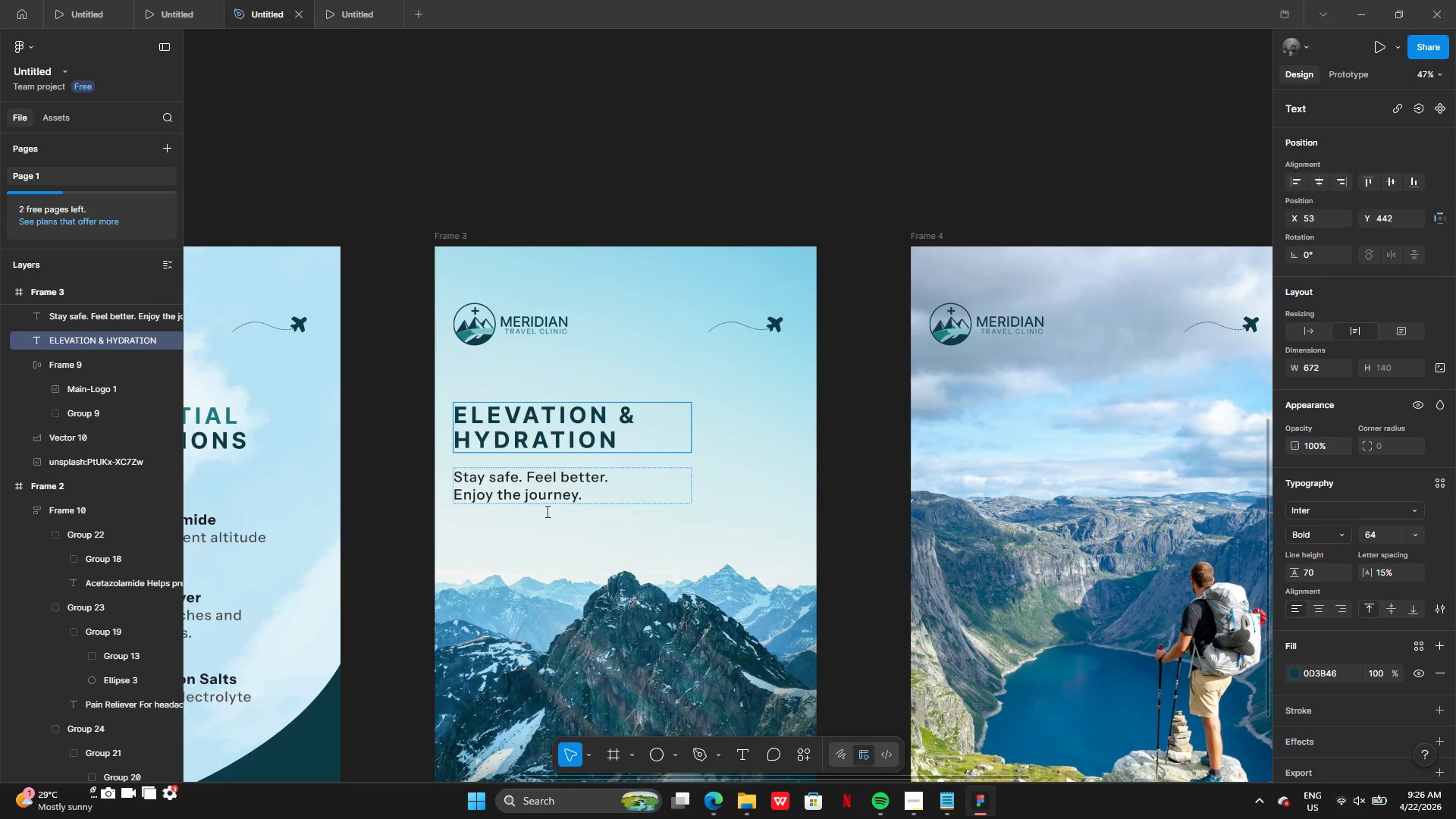 
left_click([535, 538])
 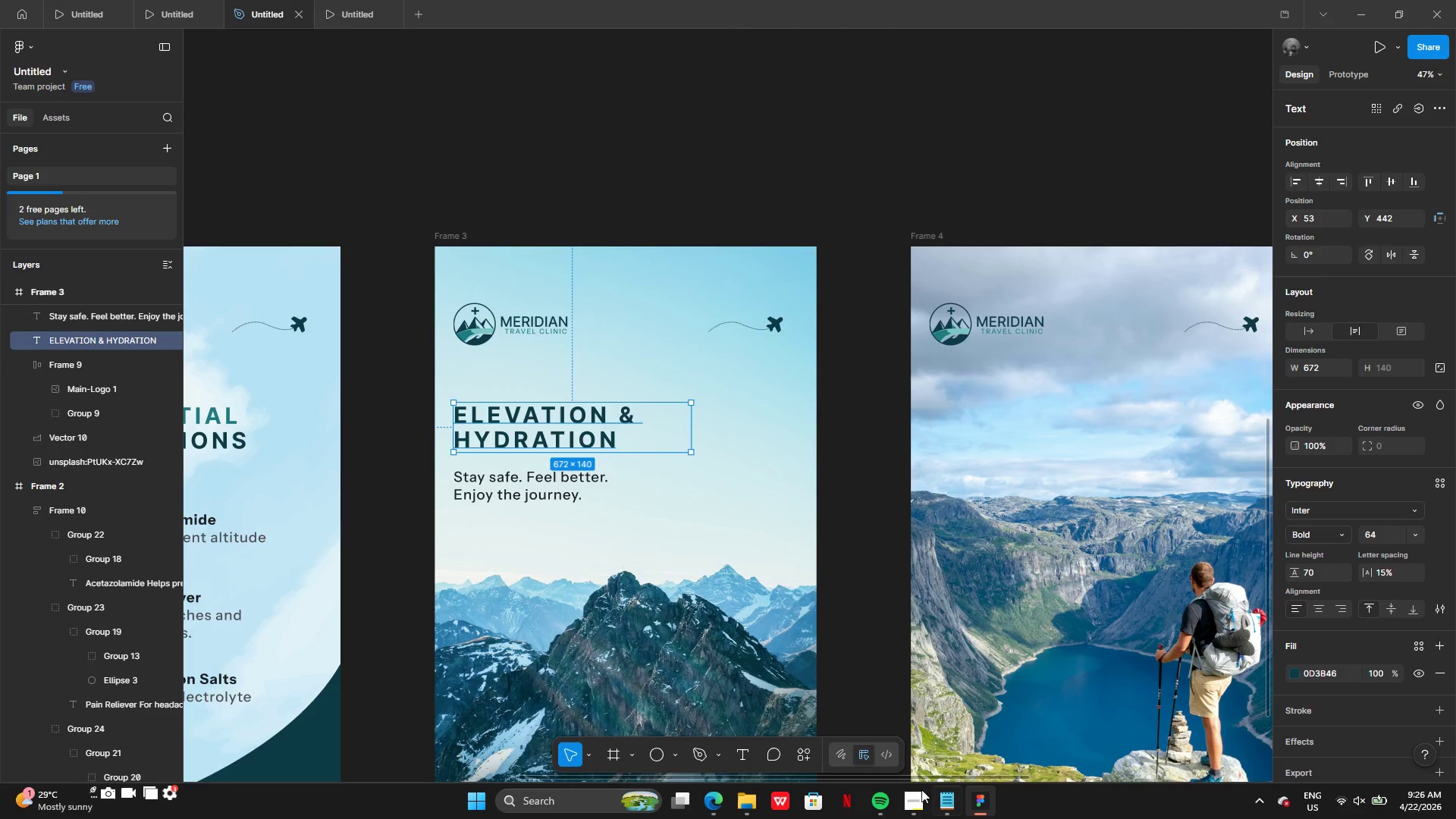 
left_click([804, 758])
 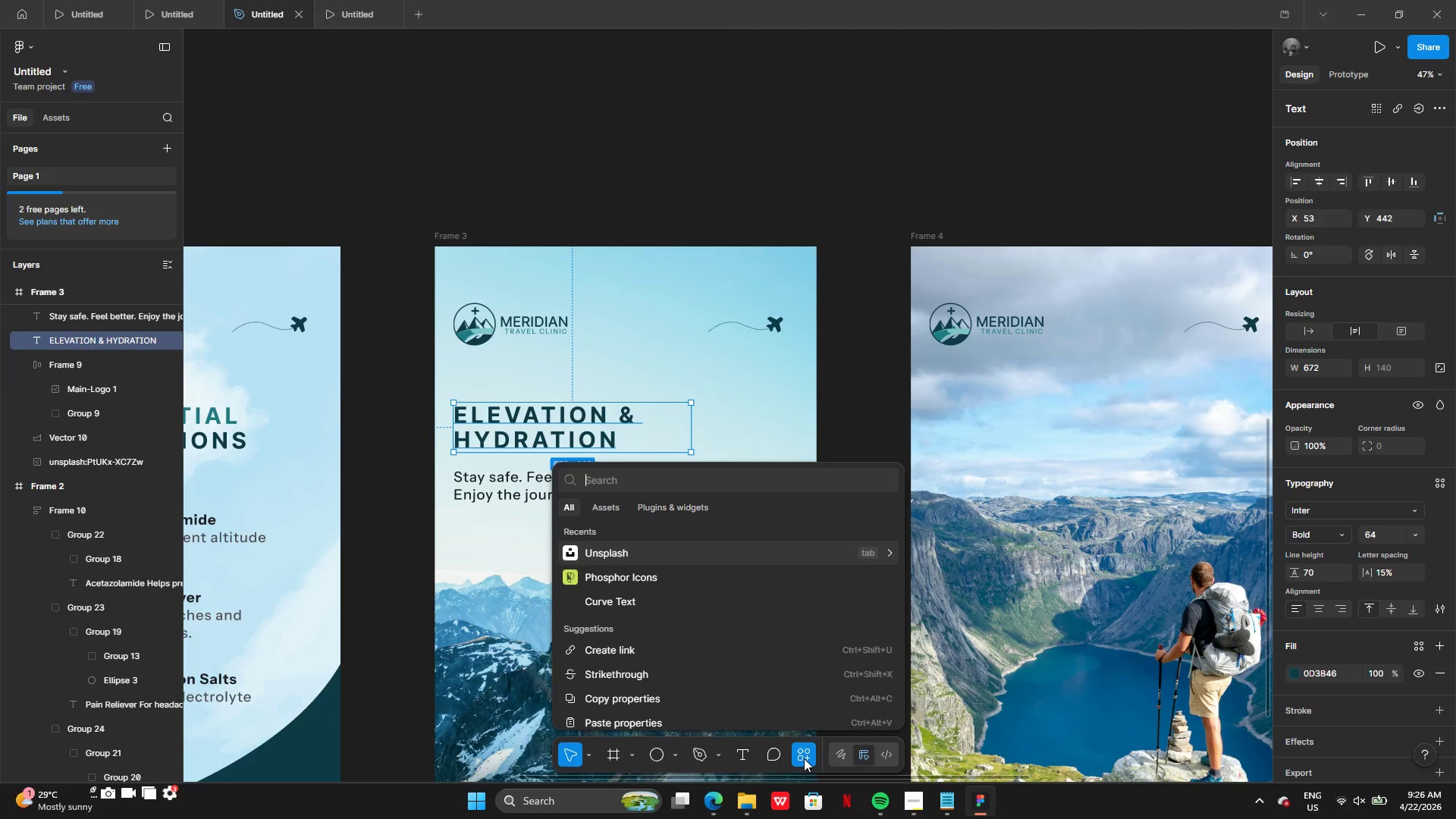 
left_click([804, 758])
 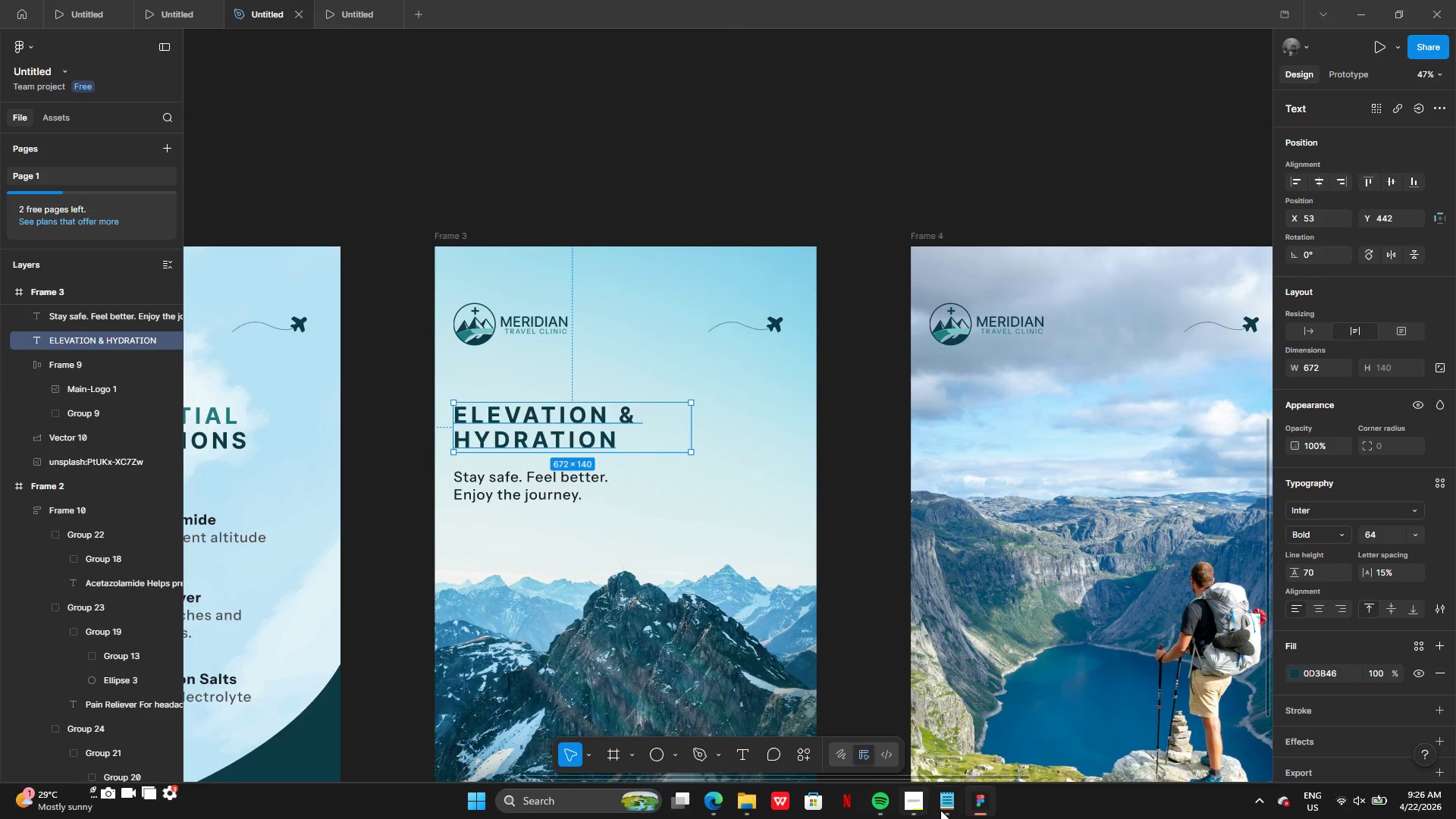 
left_click([948, 809])
 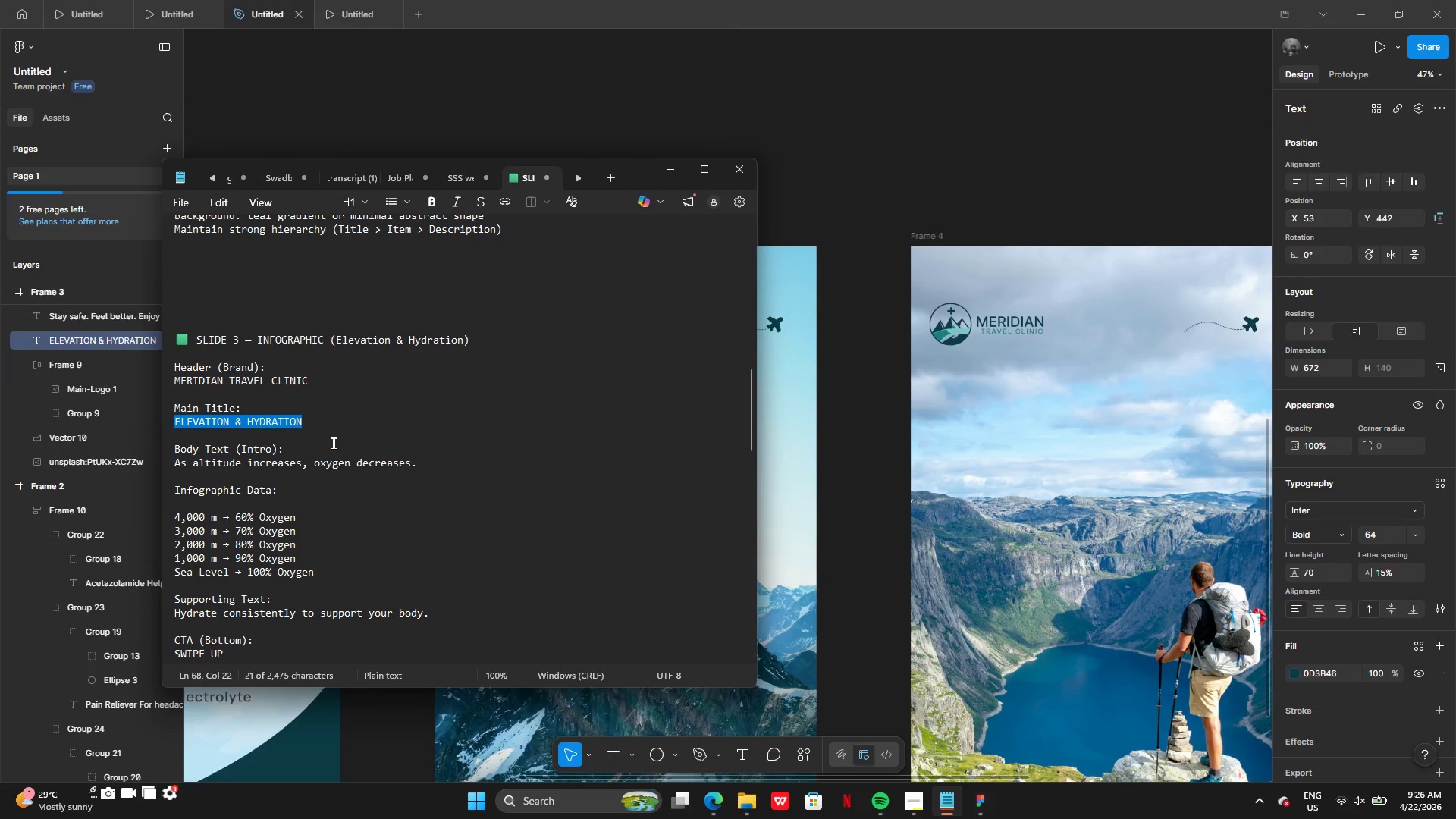 
left_click([326, 453])
 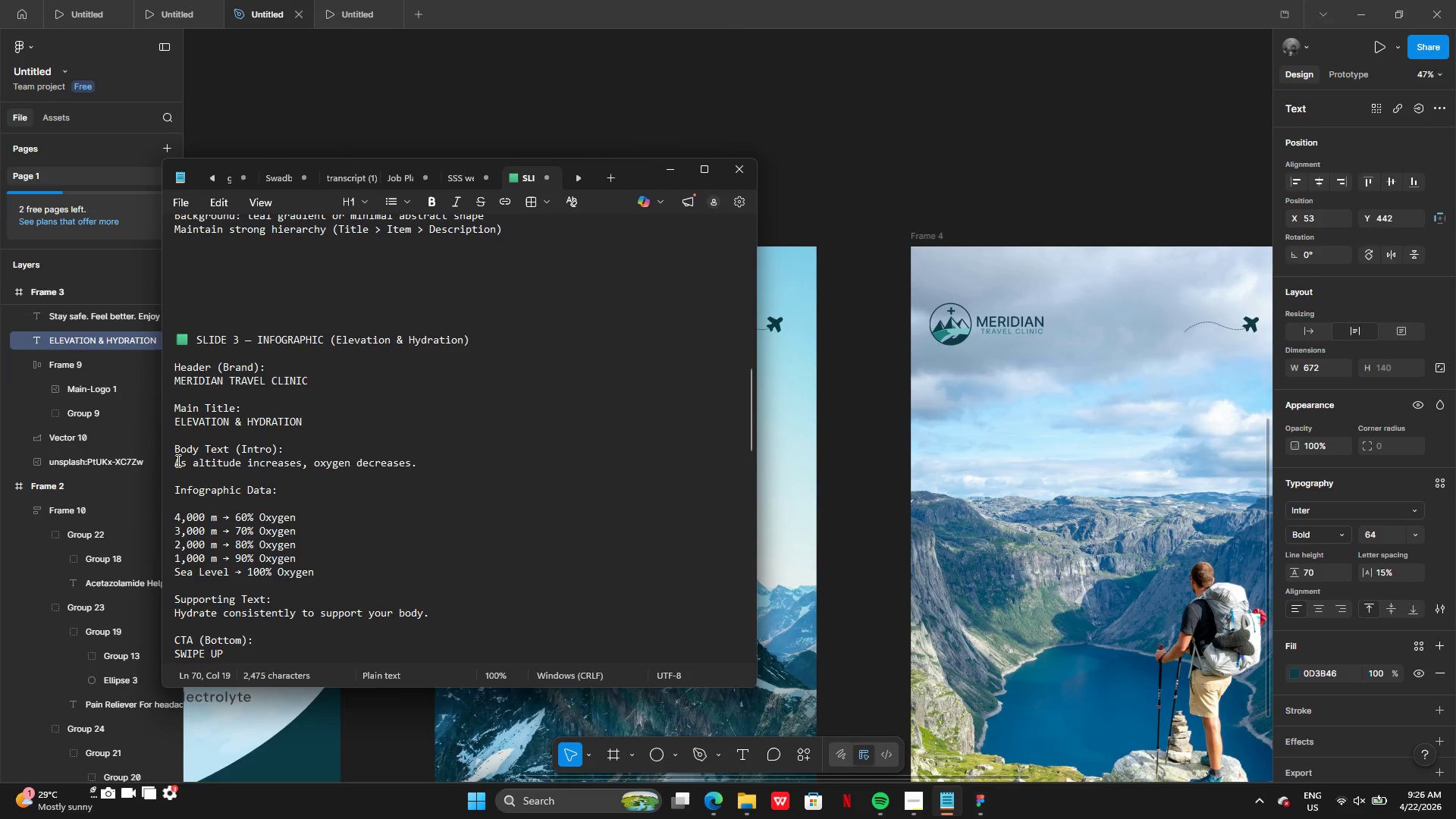 
left_click_drag(start_coordinate=[177, 463], to_coordinate=[419, 463])
 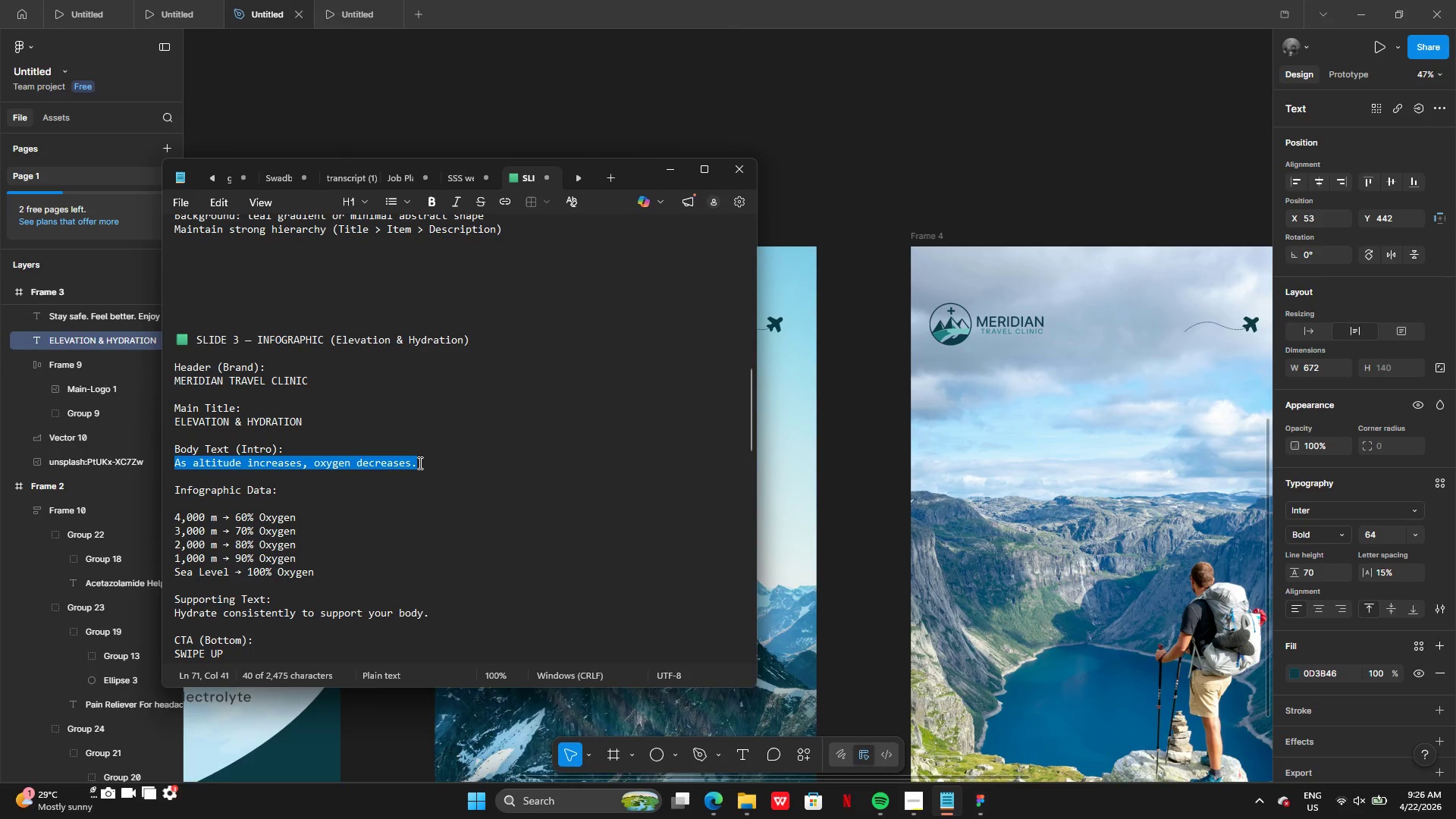 
key(Control+C)
 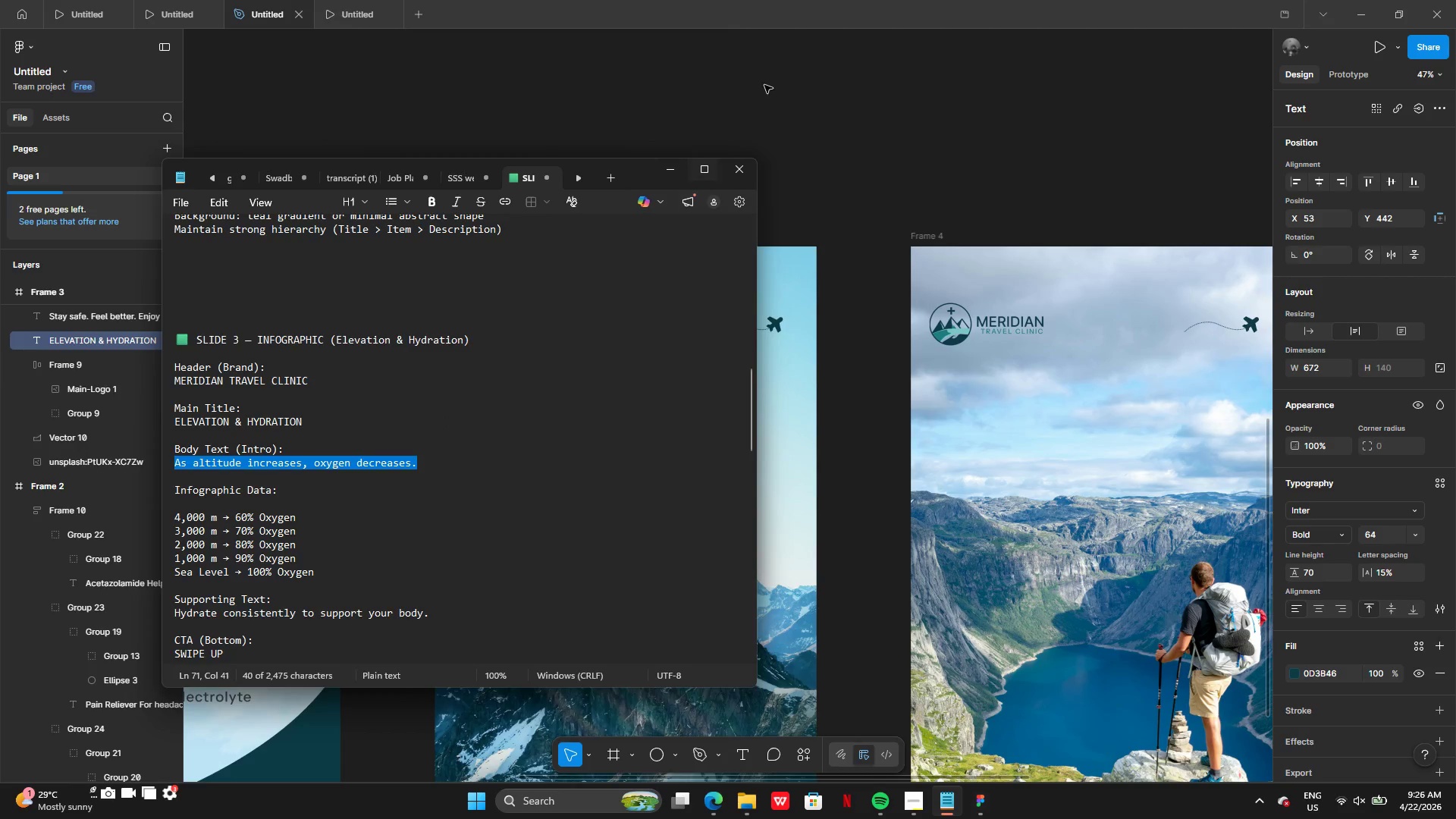 
left_click([764, 84])
 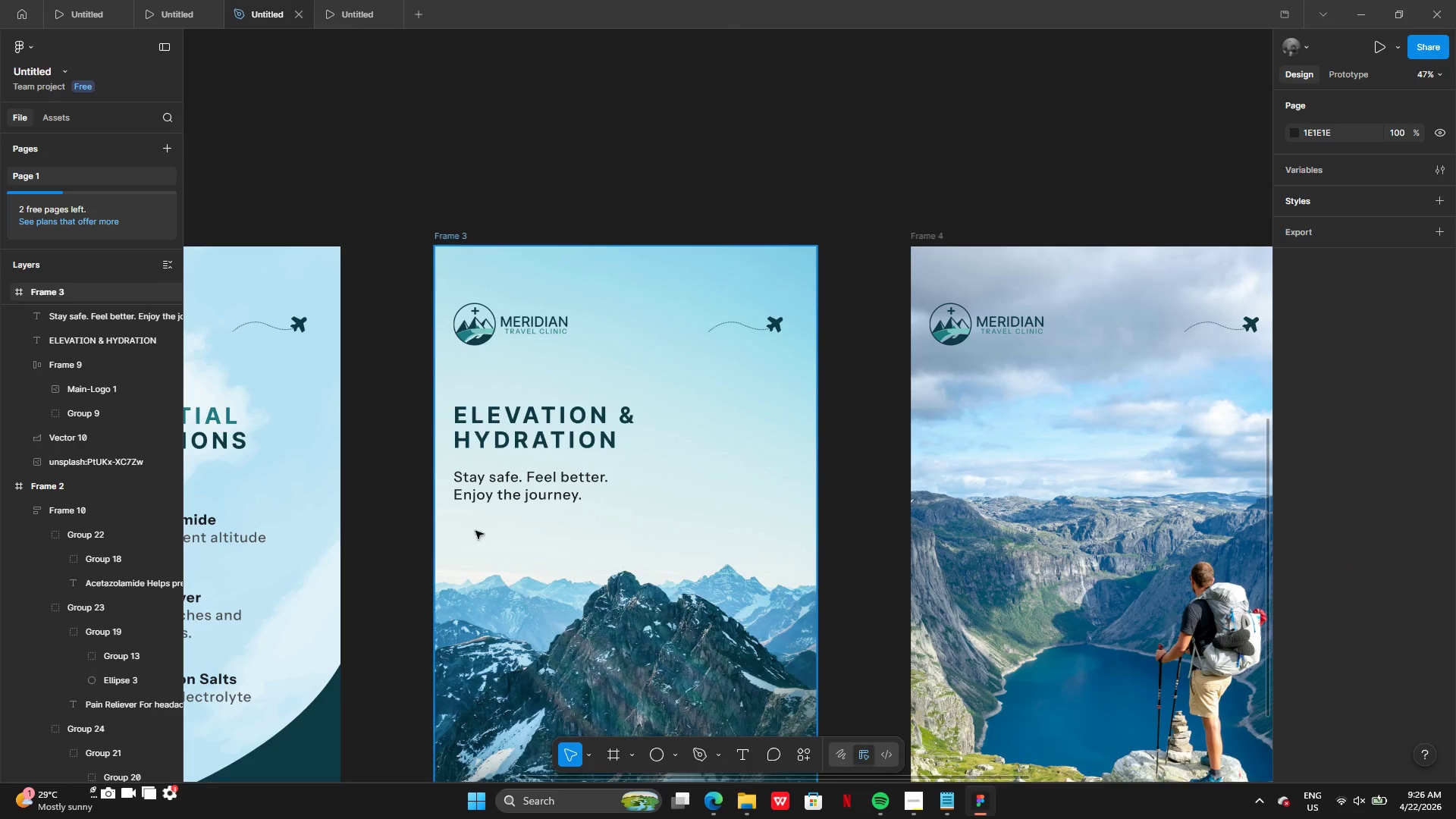 
left_click([522, 498])
 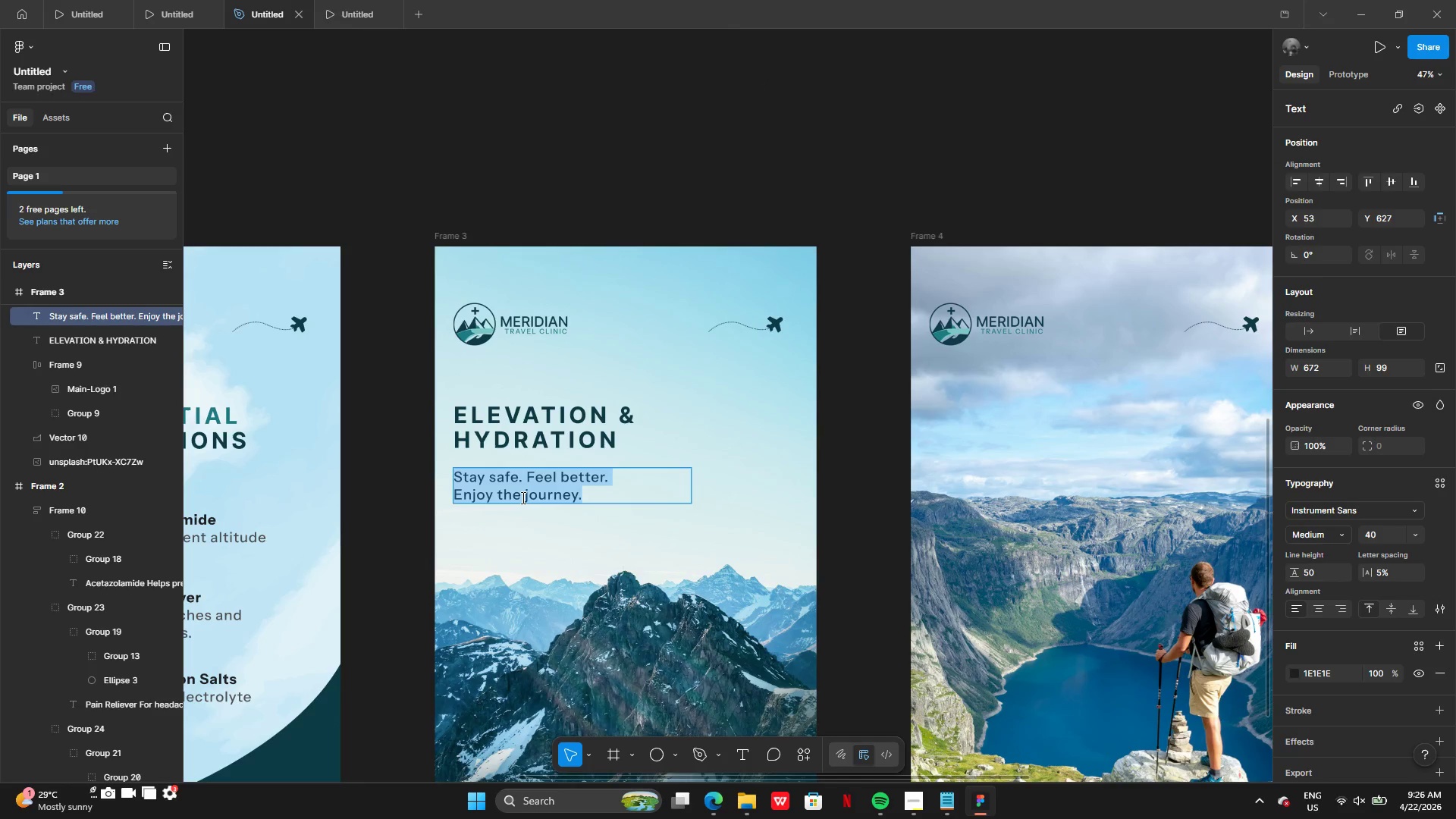 
key(Control+V)
 